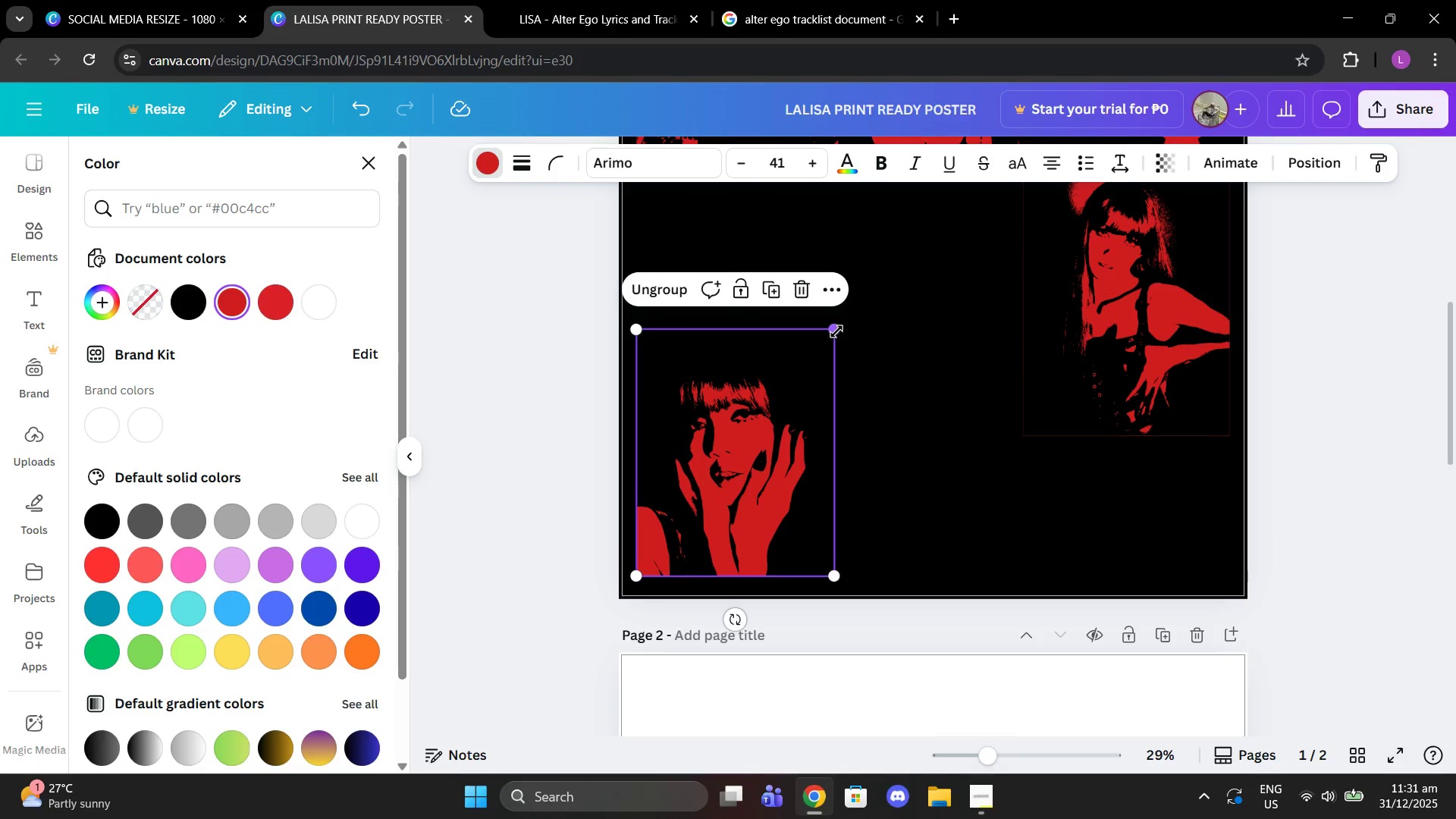 
left_click_drag(start_coordinate=[836, 331], to_coordinate=[841, 327])
 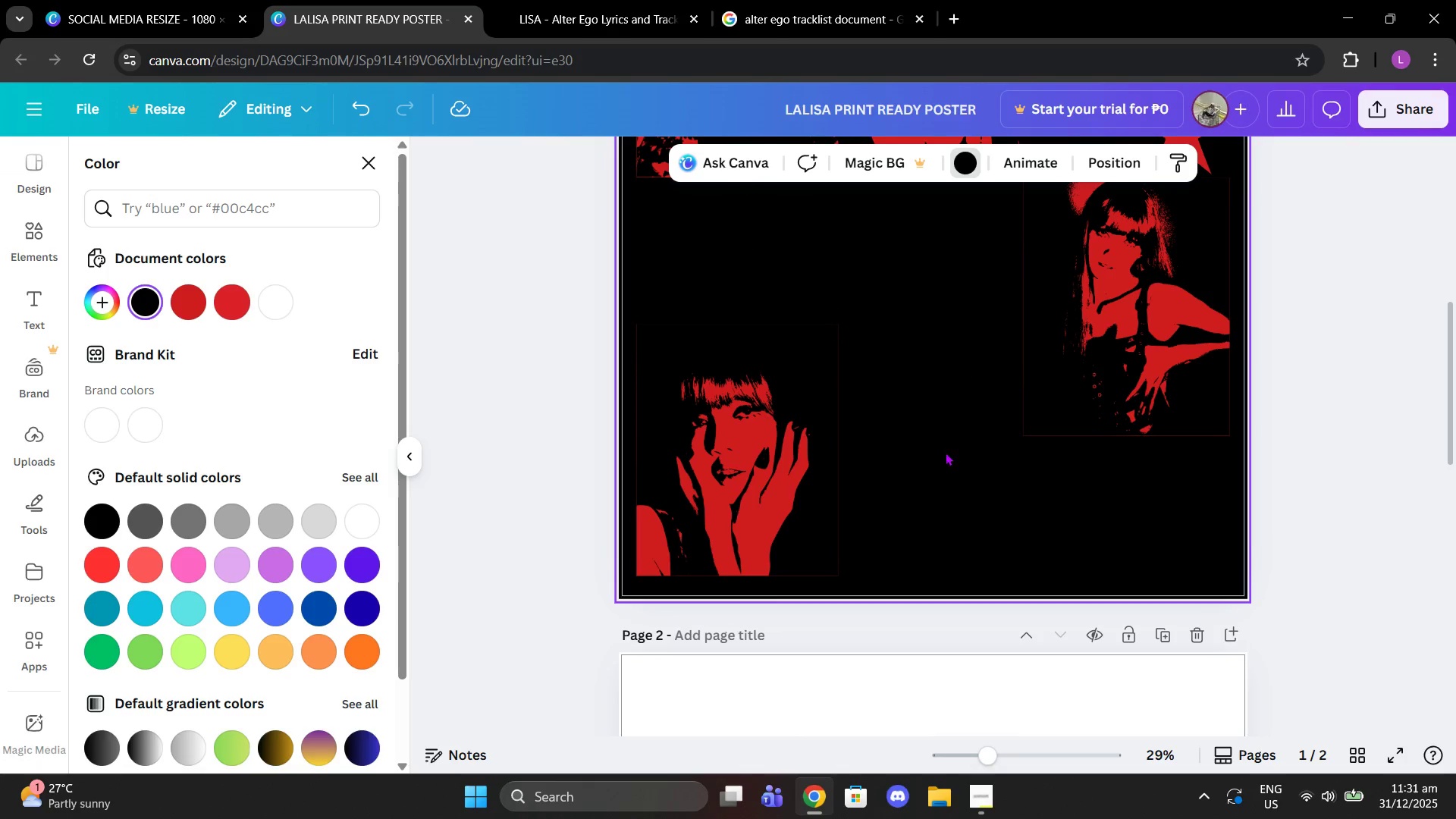 
scroll: coordinate [1122, 444], scroll_direction: up, amount: 4.0
 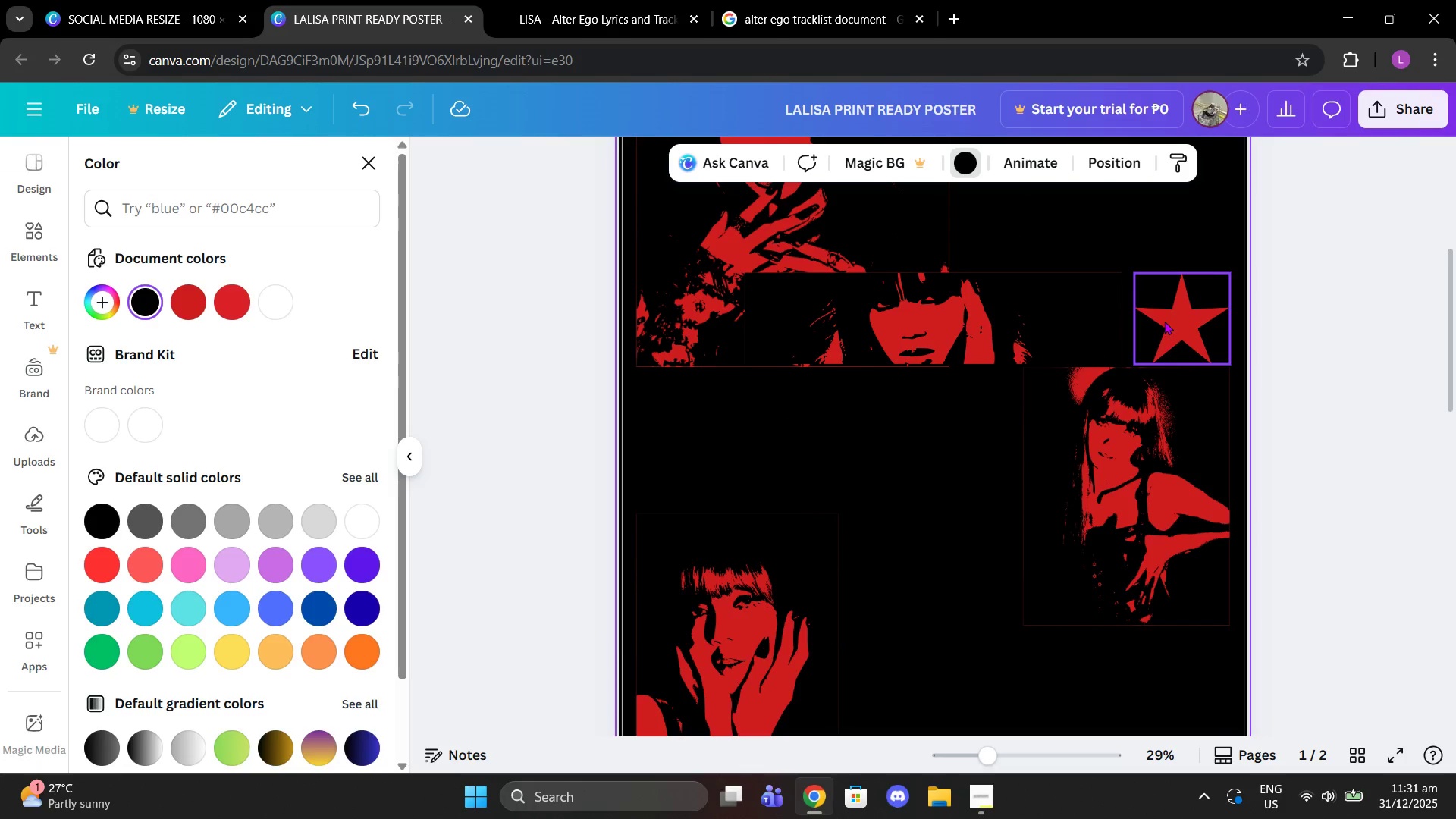 
left_click([1164, 321])
 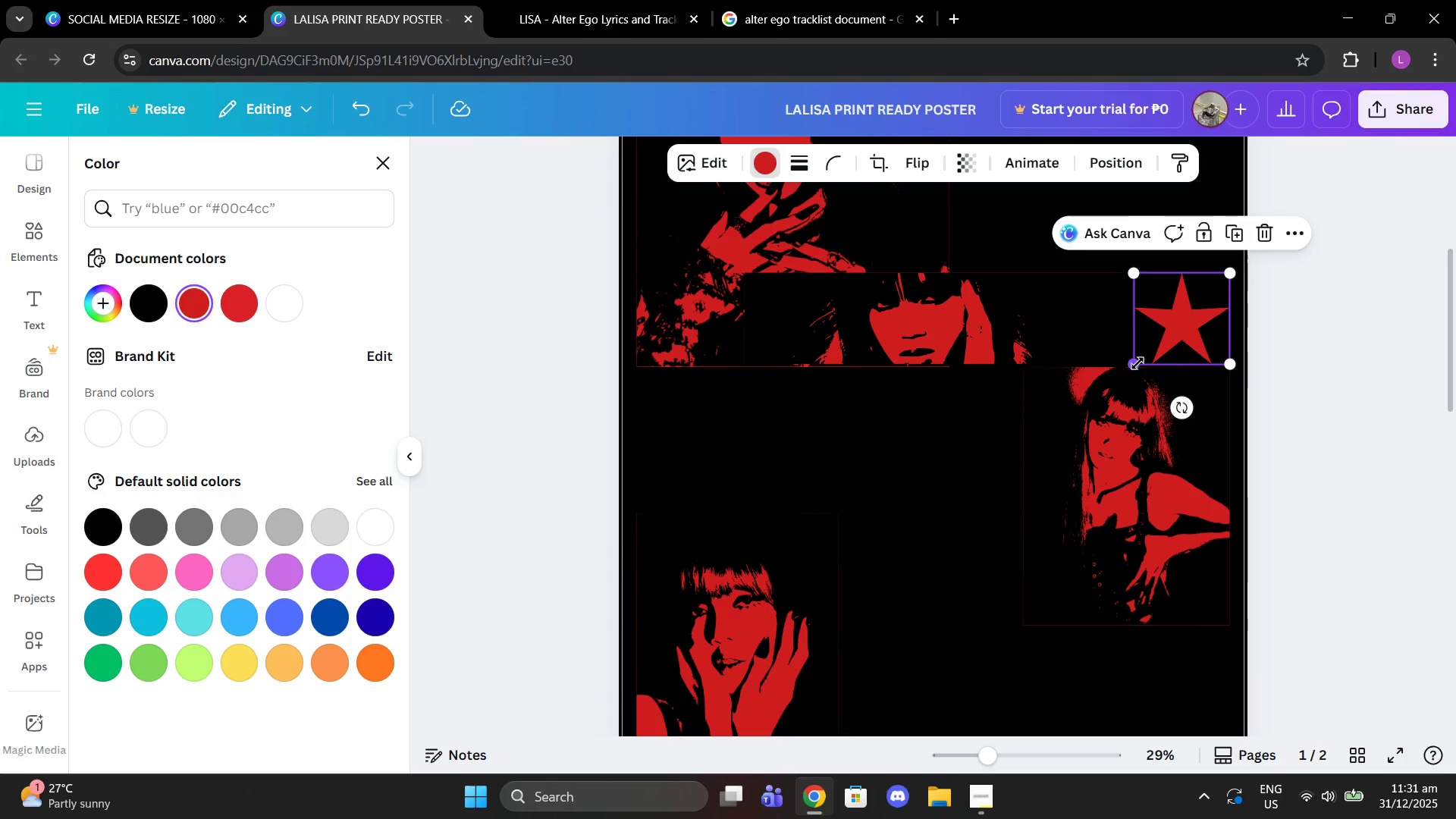 
left_click_drag(start_coordinate=[1135, 363], to_coordinate=[1150, 344])
 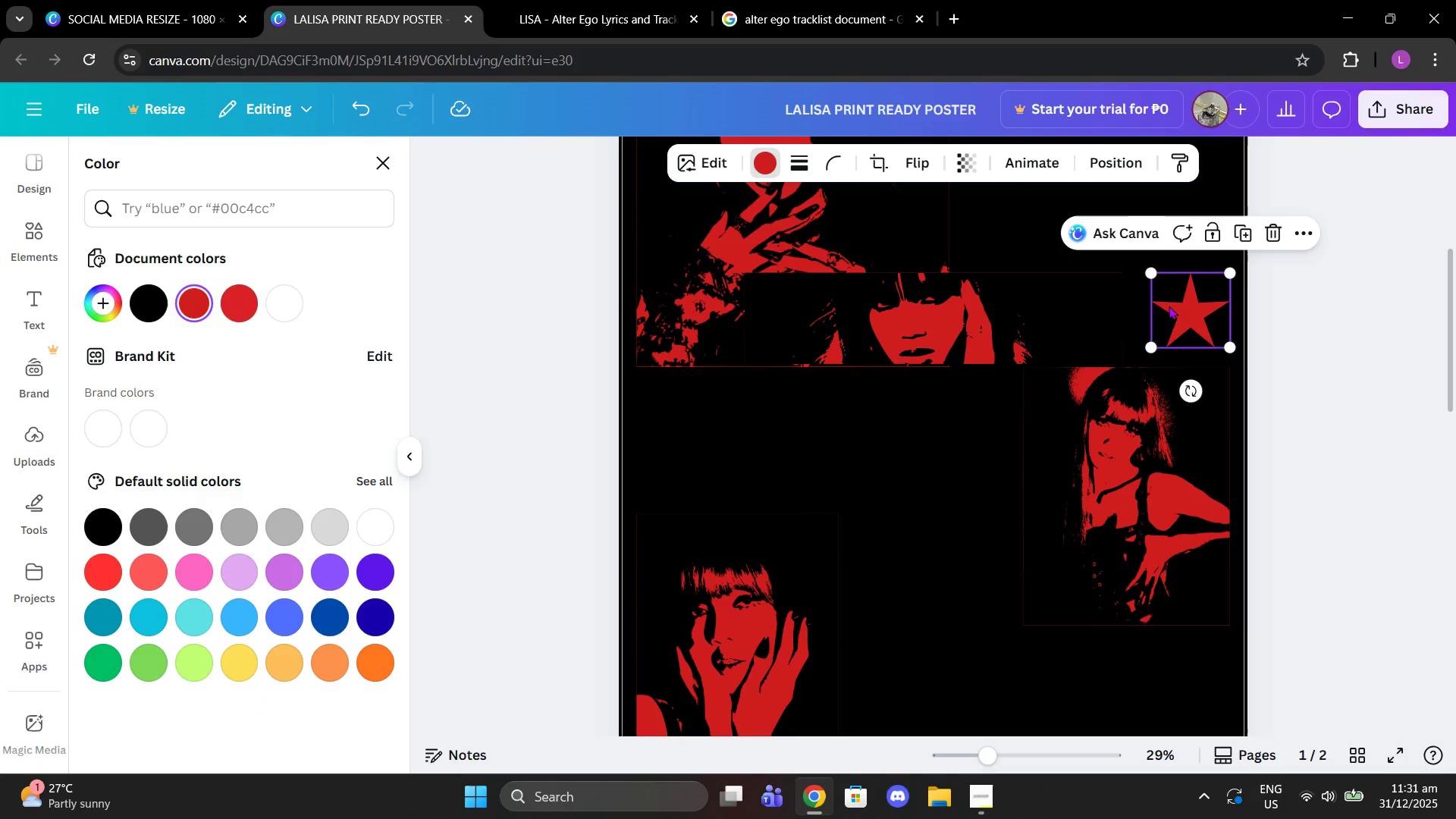 
left_click_drag(start_coordinate=[1169, 306], to_coordinate=[1172, 311])
 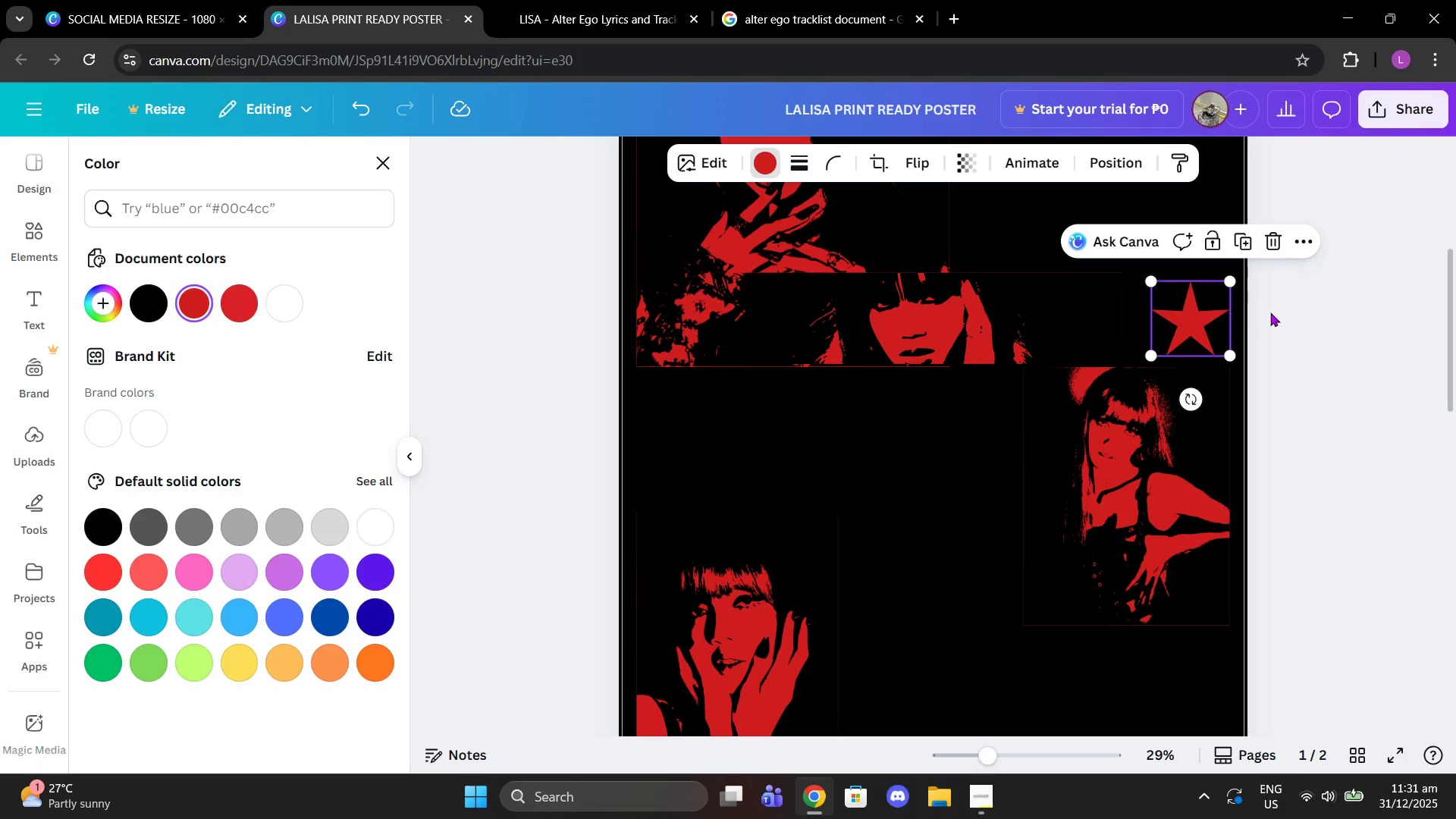 
left_click([1270, 312])
 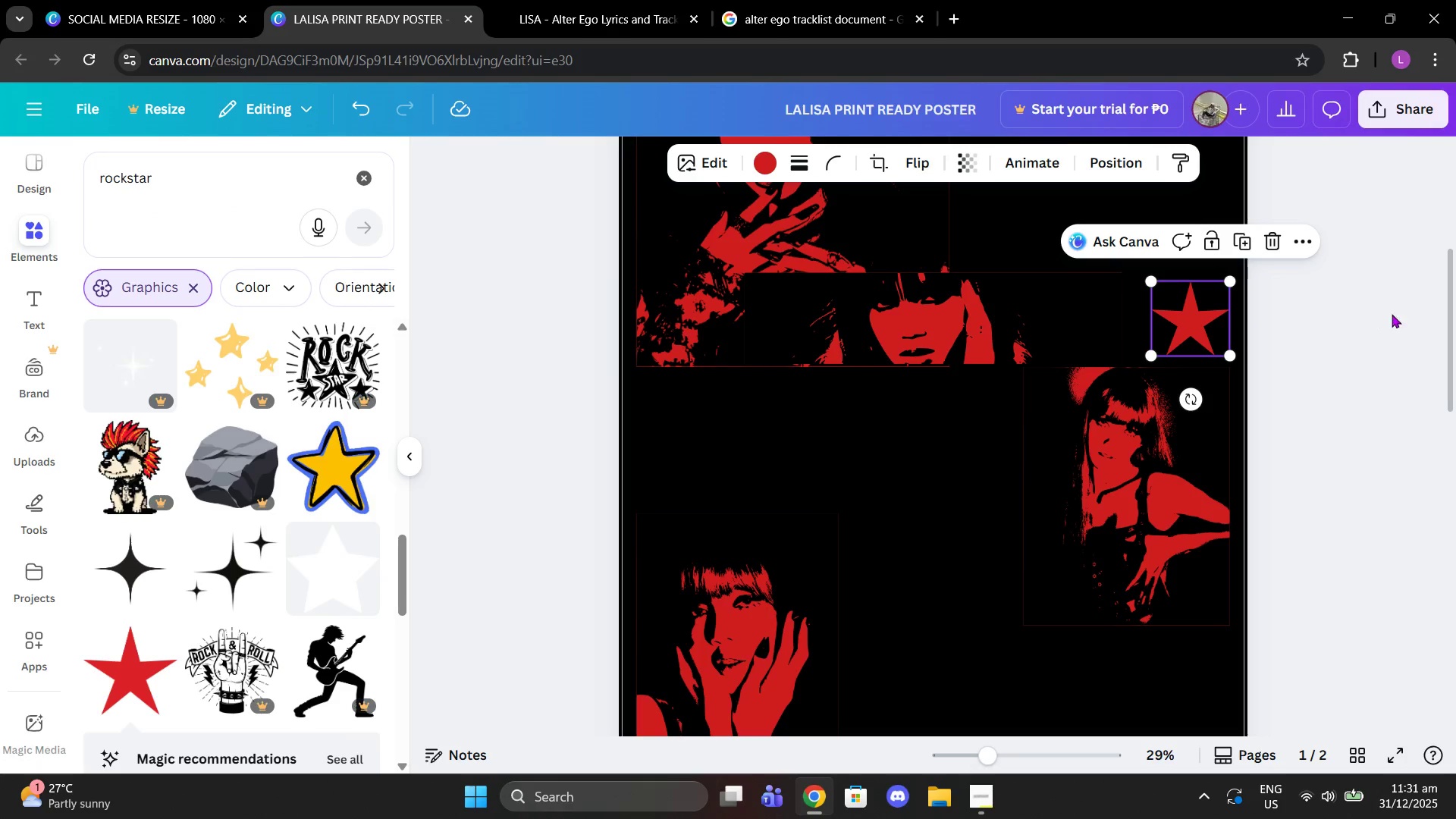 
left_click([1392, 313])
 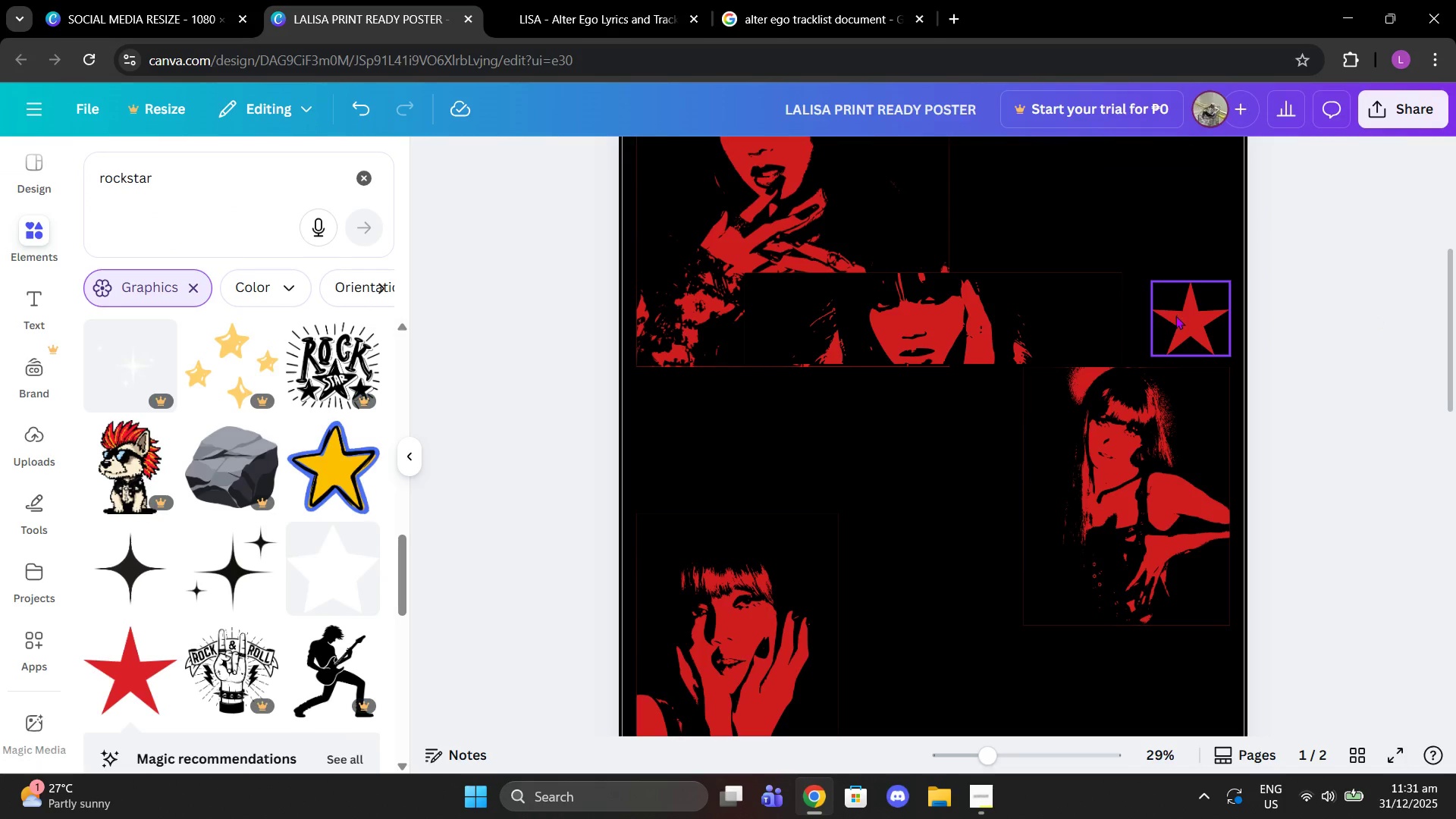 
left_click_drag(start_coordinate=[1175, 315], to_coordinate=[1175, 307])
 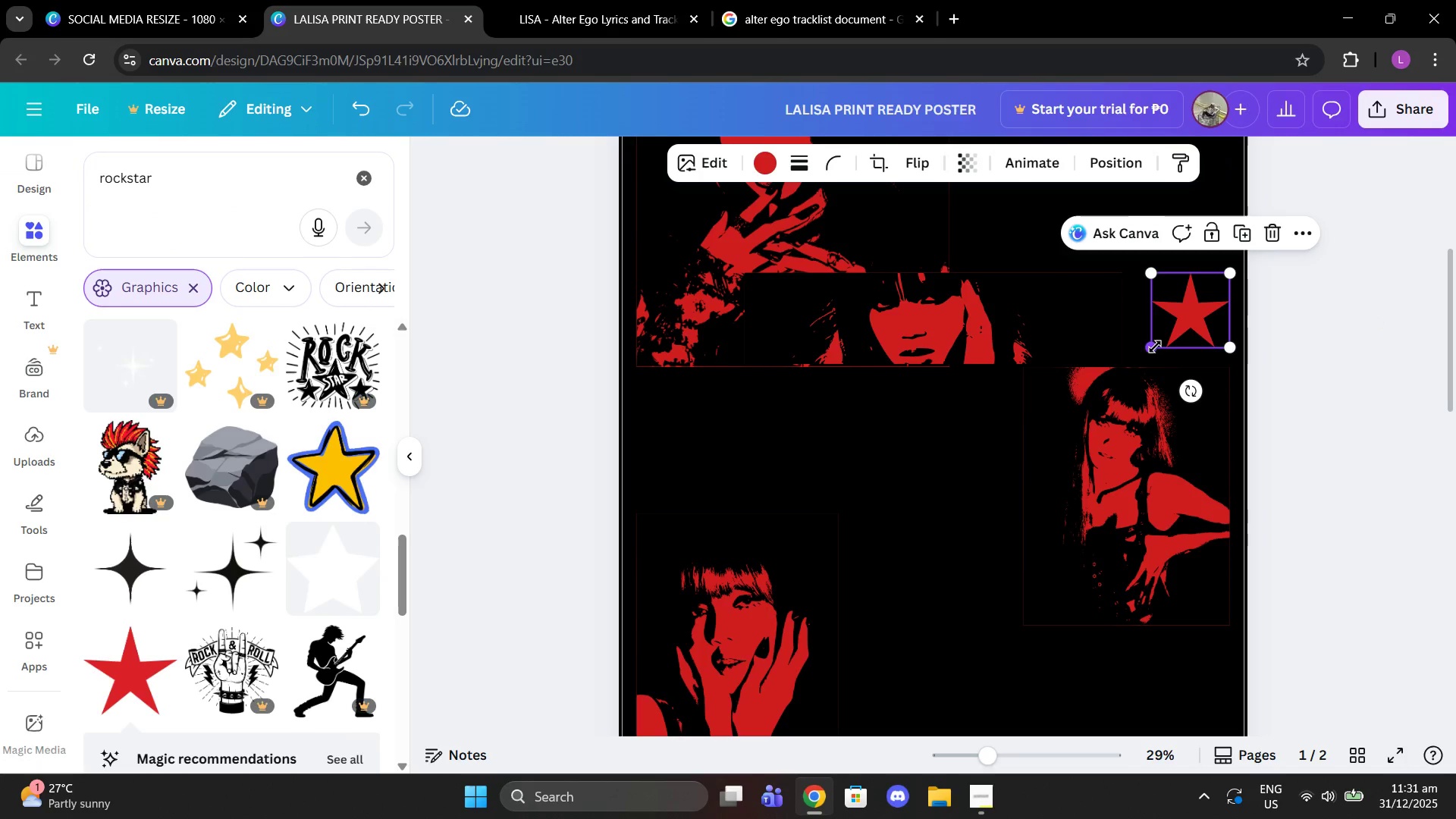 
left_click_drag(start_coordinate=[1154, 347], to_coordinate=[1133, 359])
 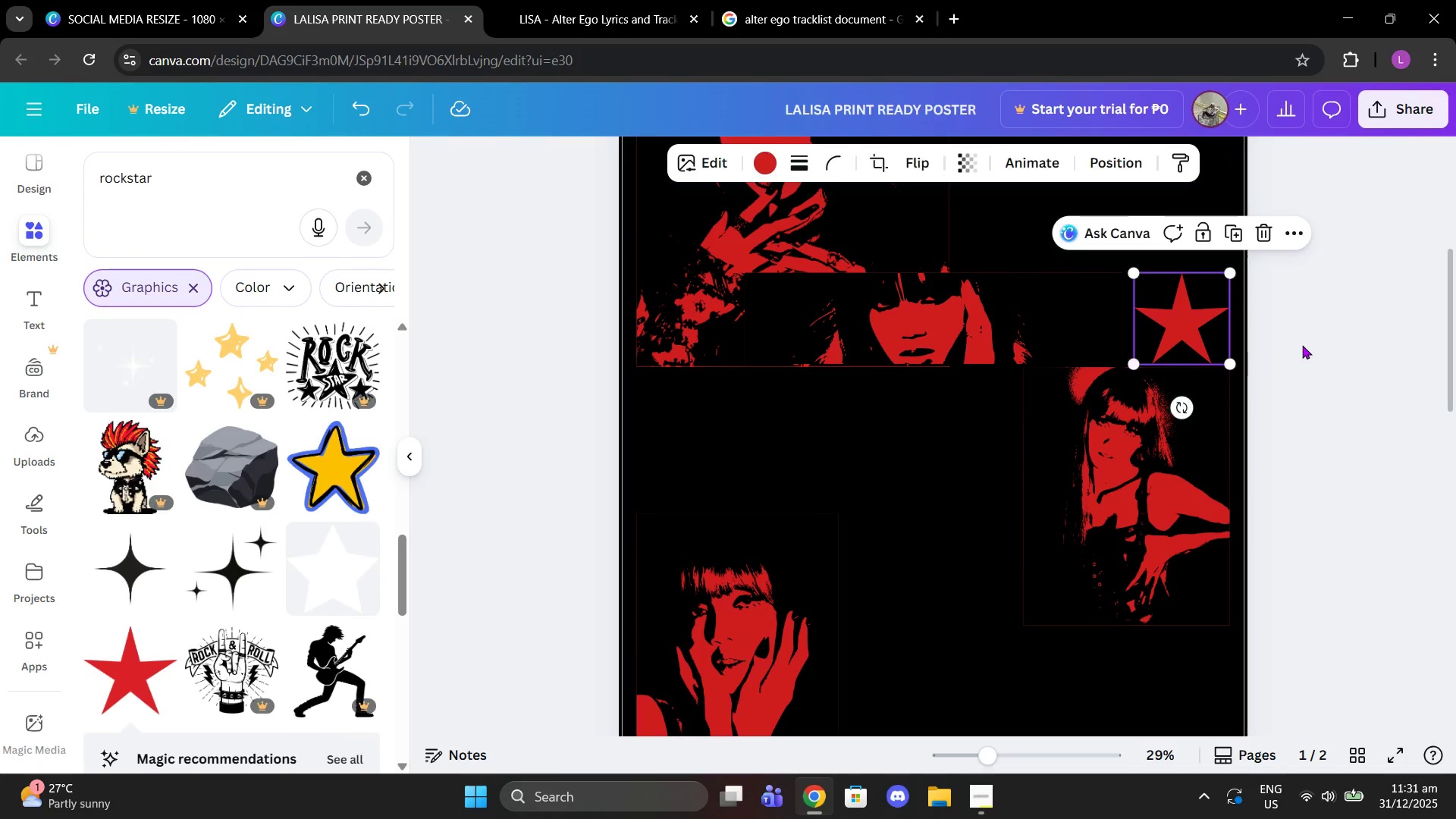 
left_click([1302, 345])
 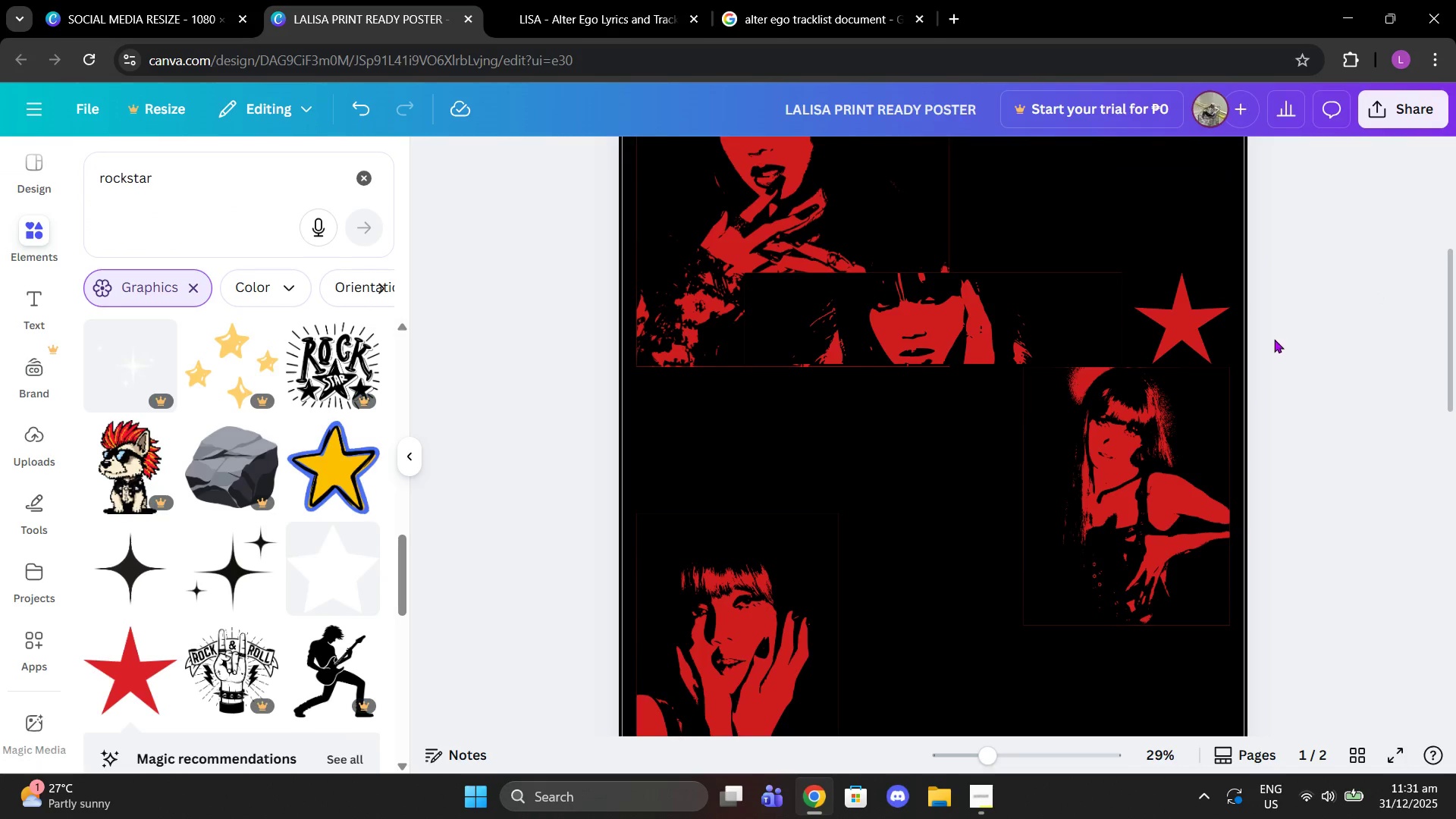 
scroll: coordinate [1266, 337], scroll_direction: up, amount: 3.0
 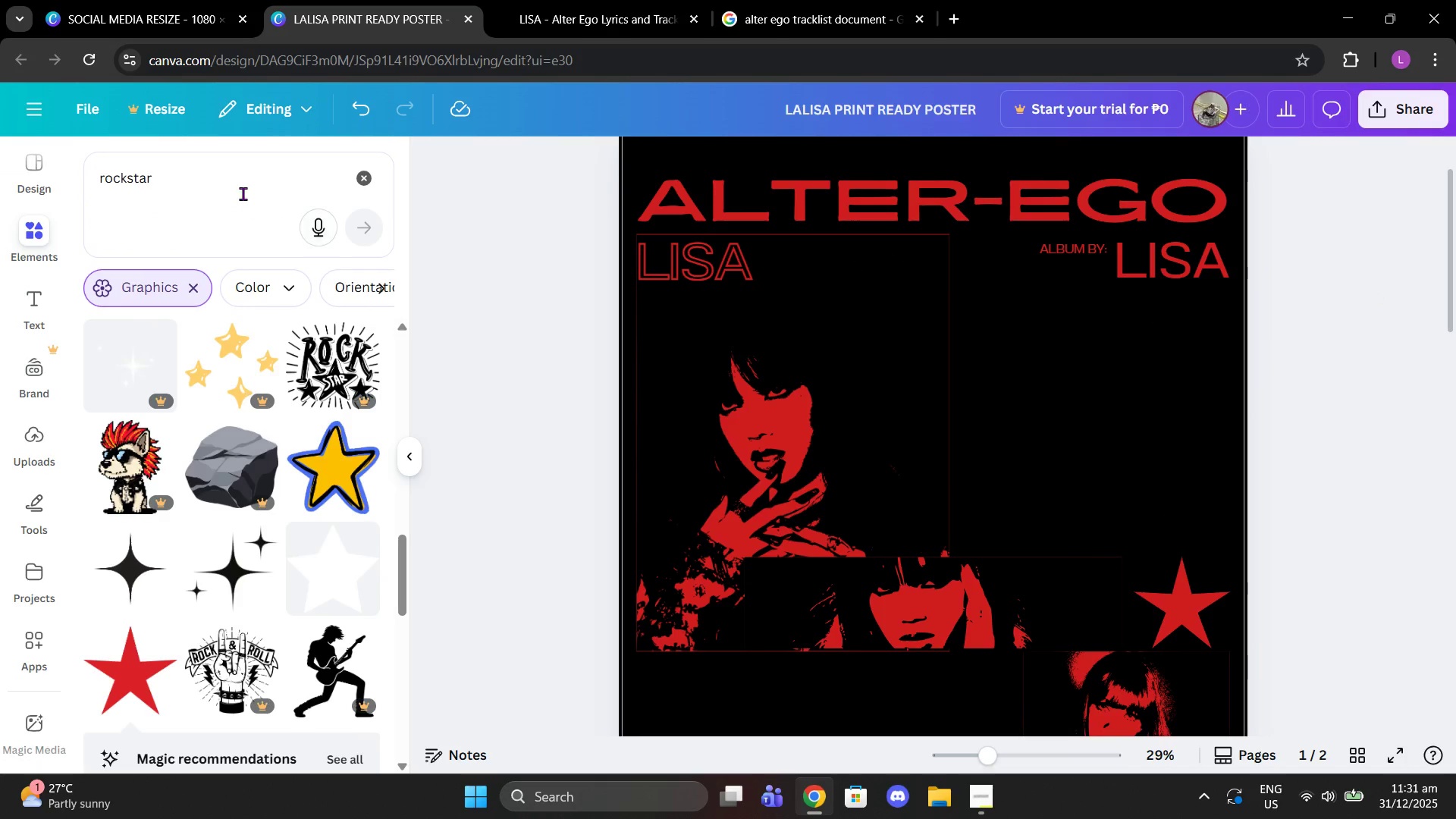 
scroll: coordinate [290, 444], scroll_direction: down, amount: 9.0
 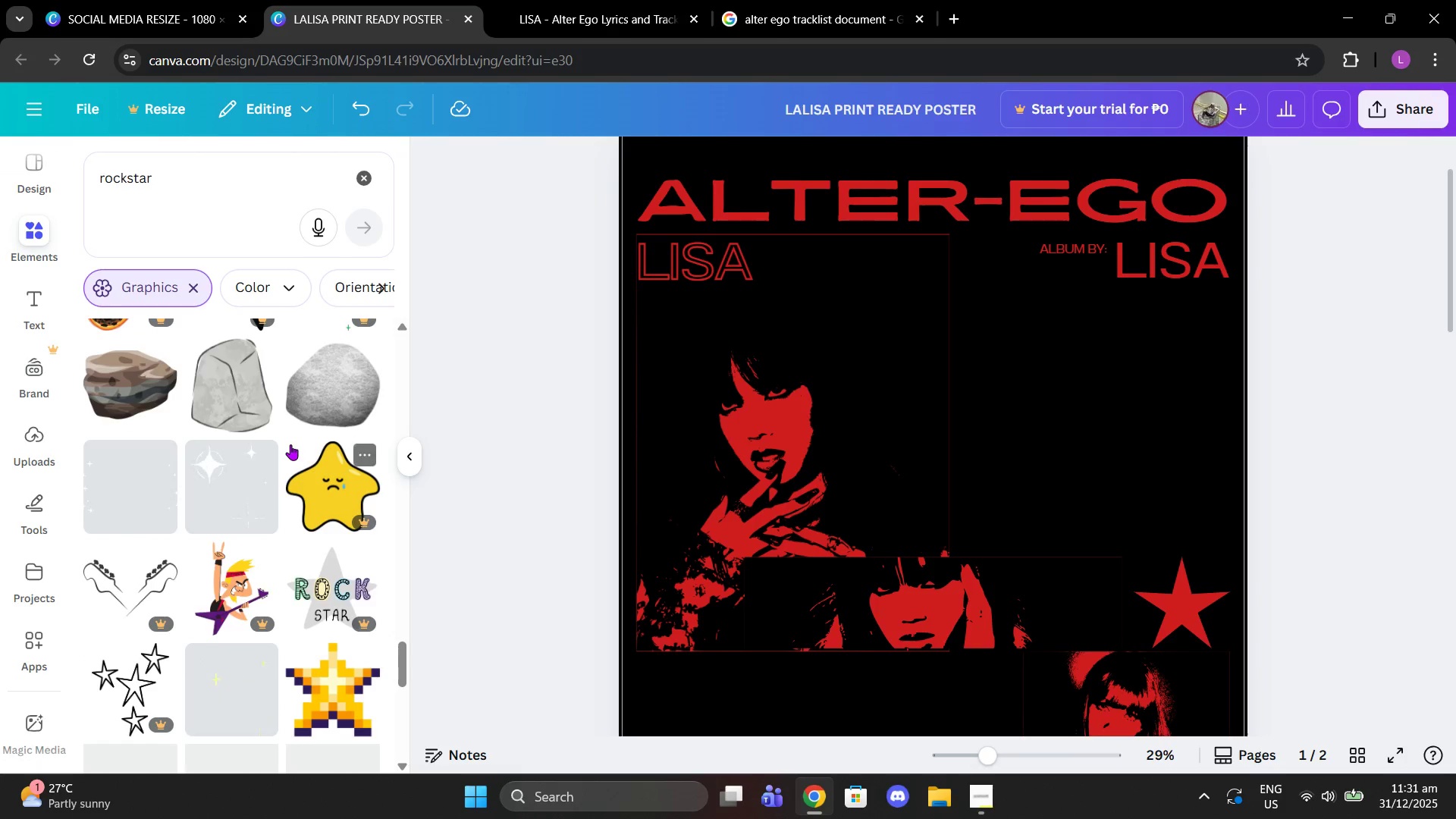 
left_click([350, 182])
 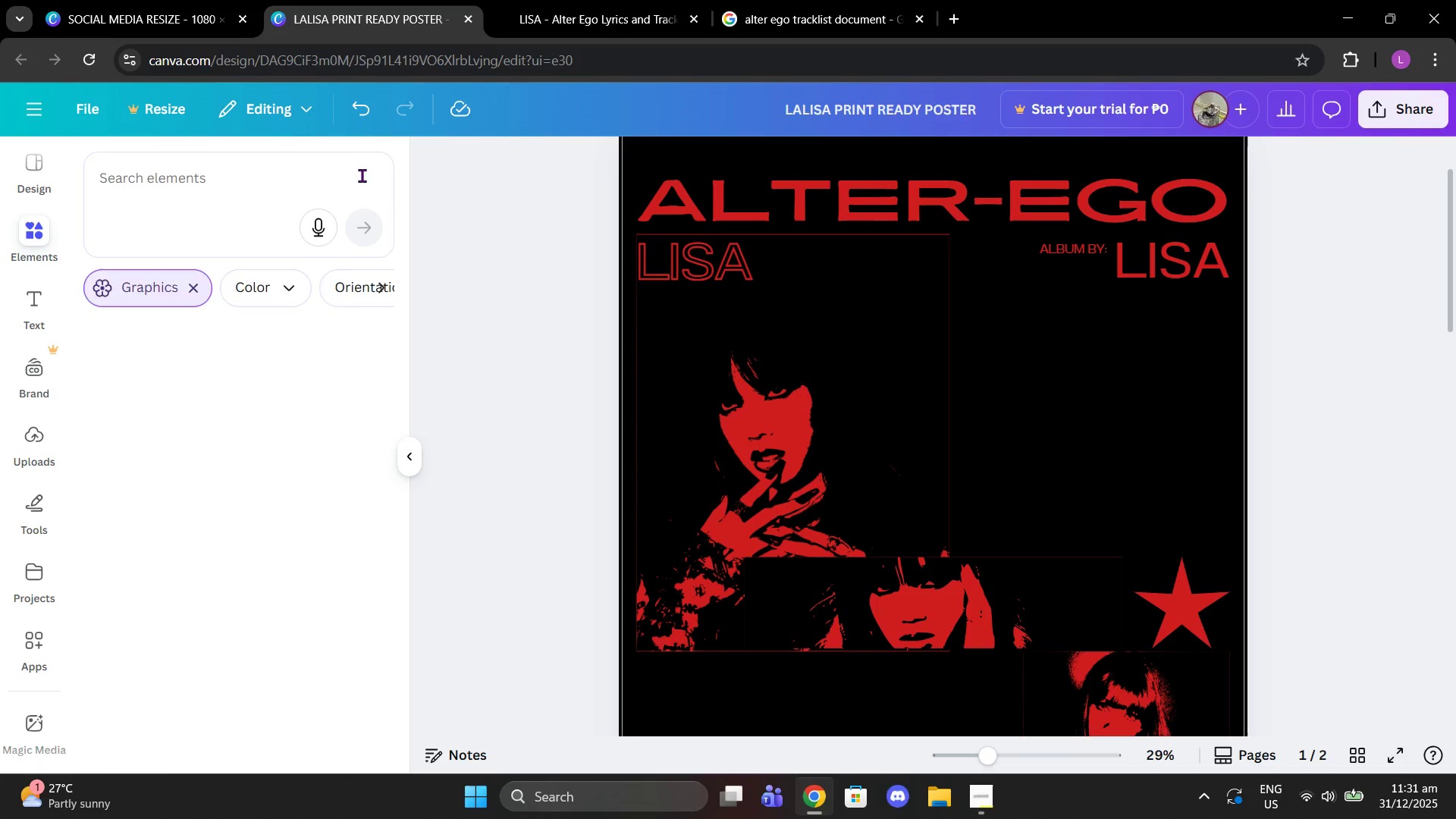 
left_click([342, 173])
 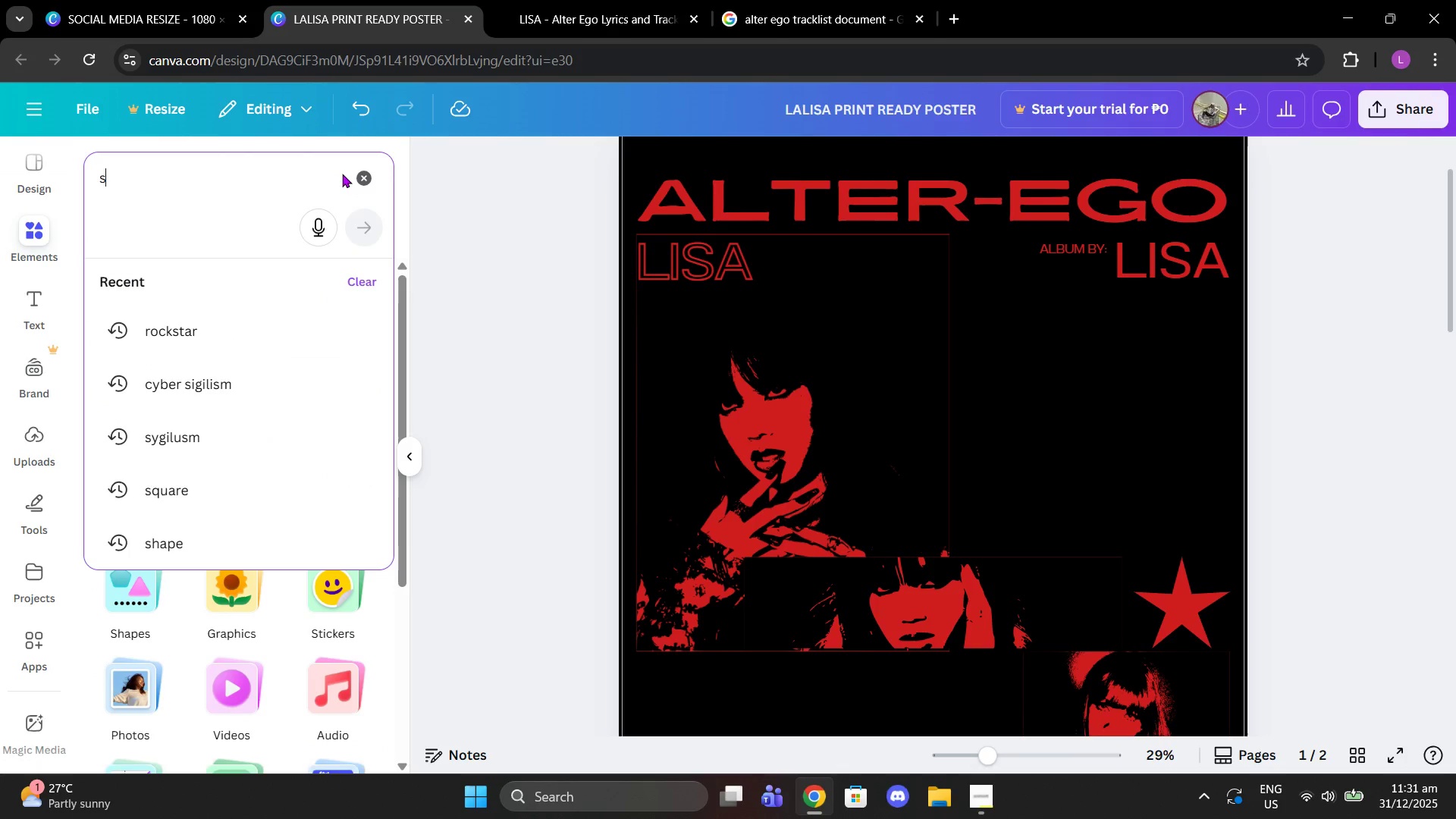 
type(sio)
key(Backspace)
key(Backspace)
type(iug)
key(Backspace)
key(Backspace)
type(gilism)
 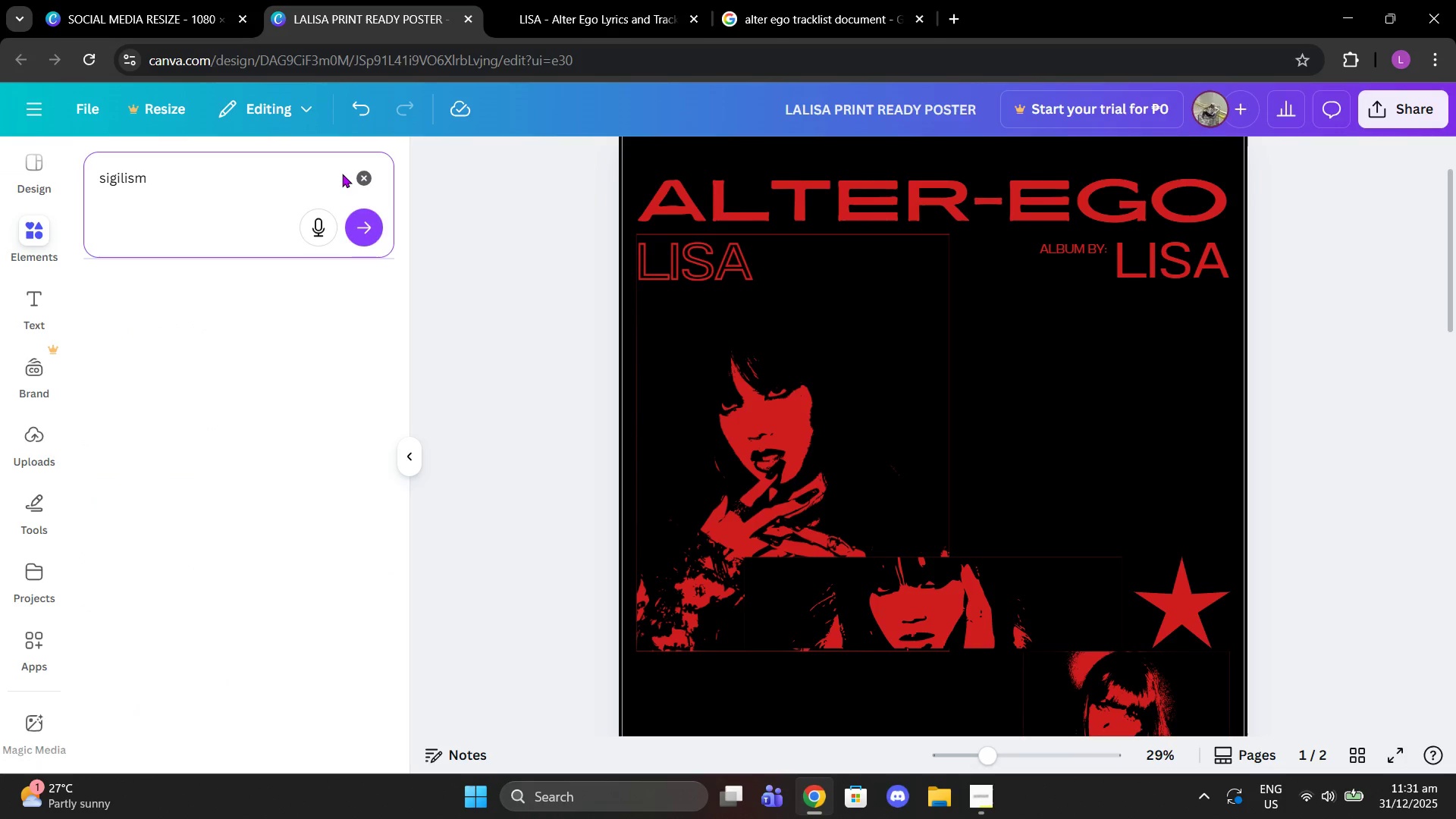 
key(Enter)
 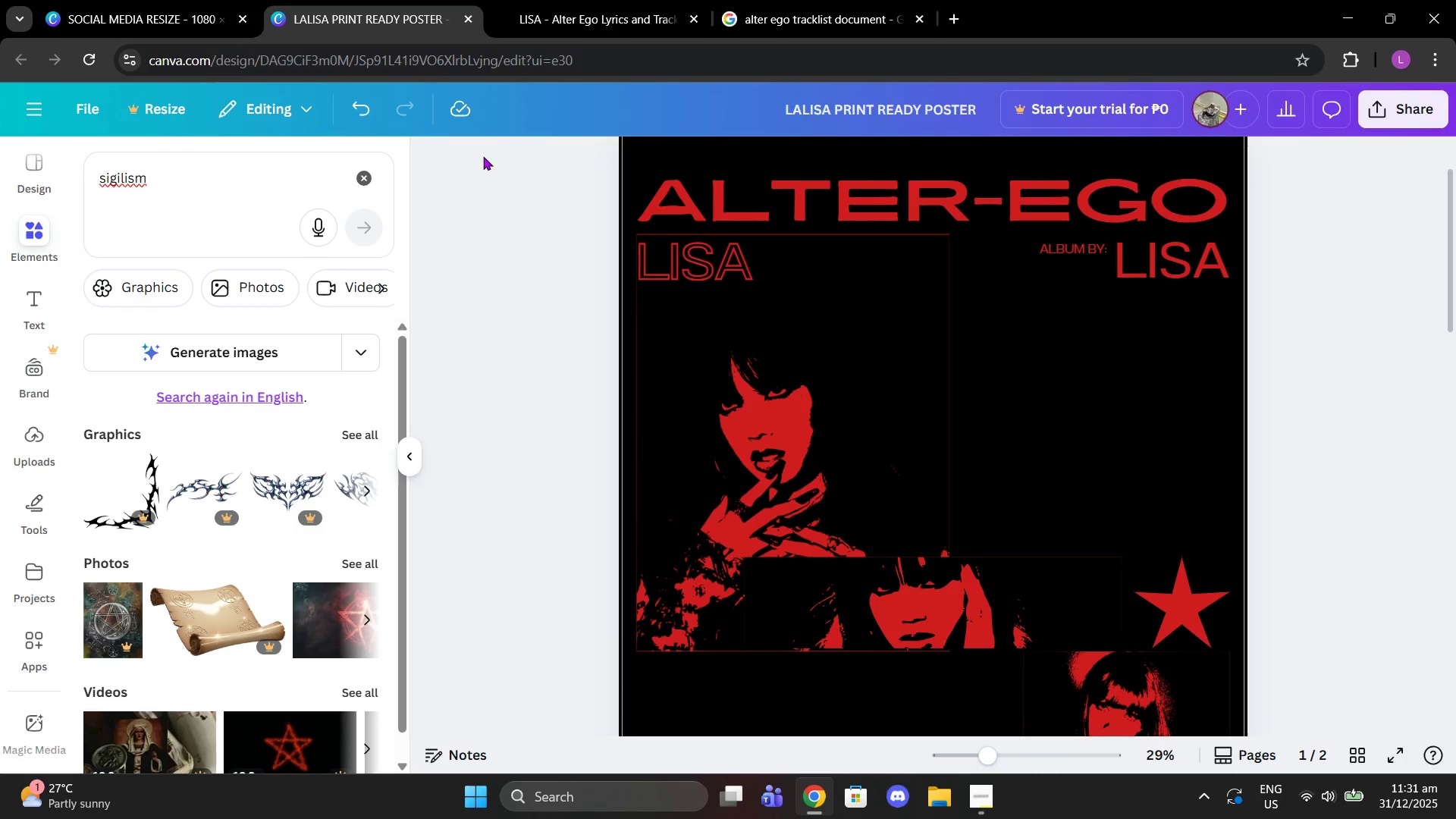 
left_click([338, 441])
 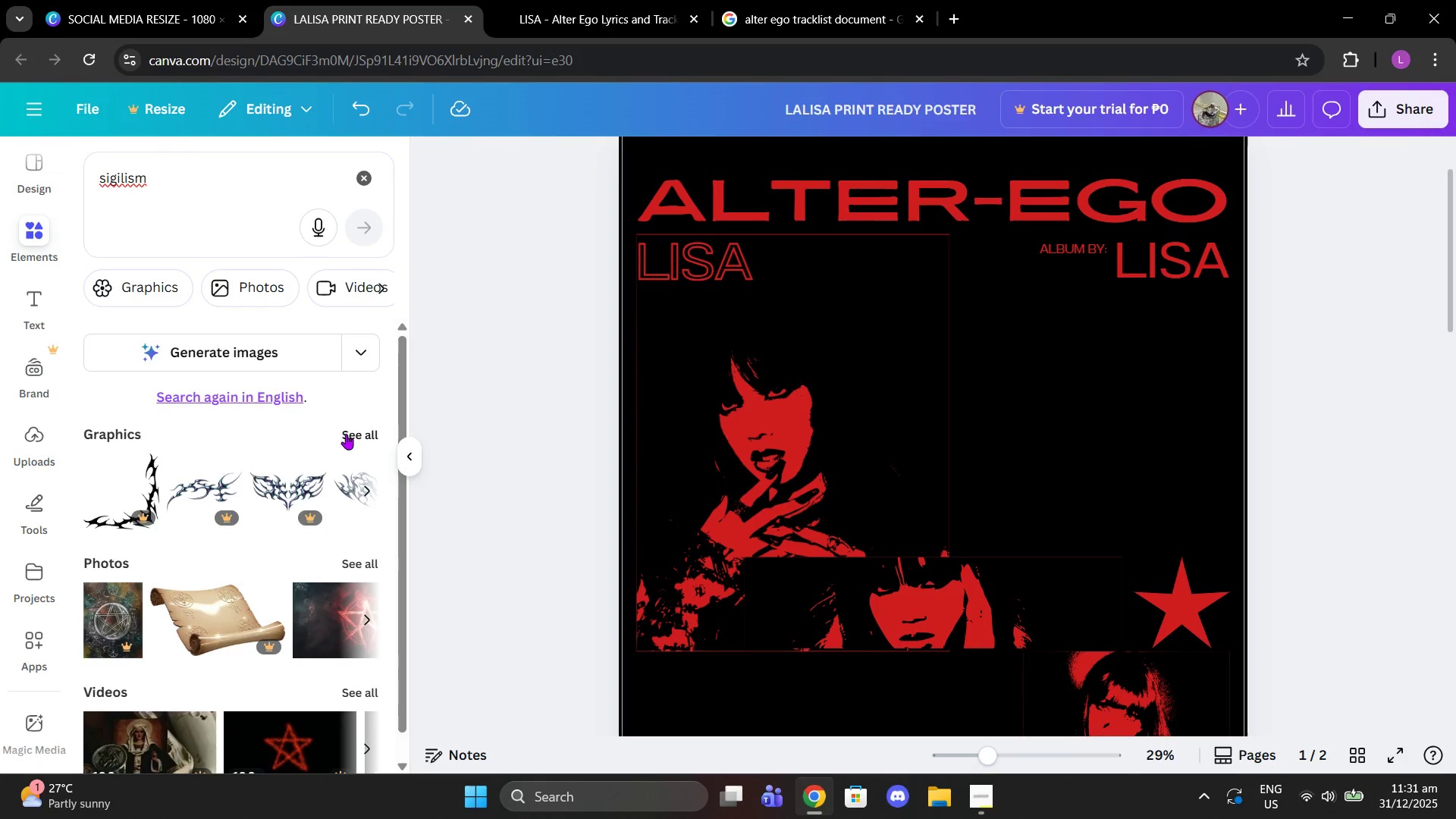 
left_click([346, 434])
 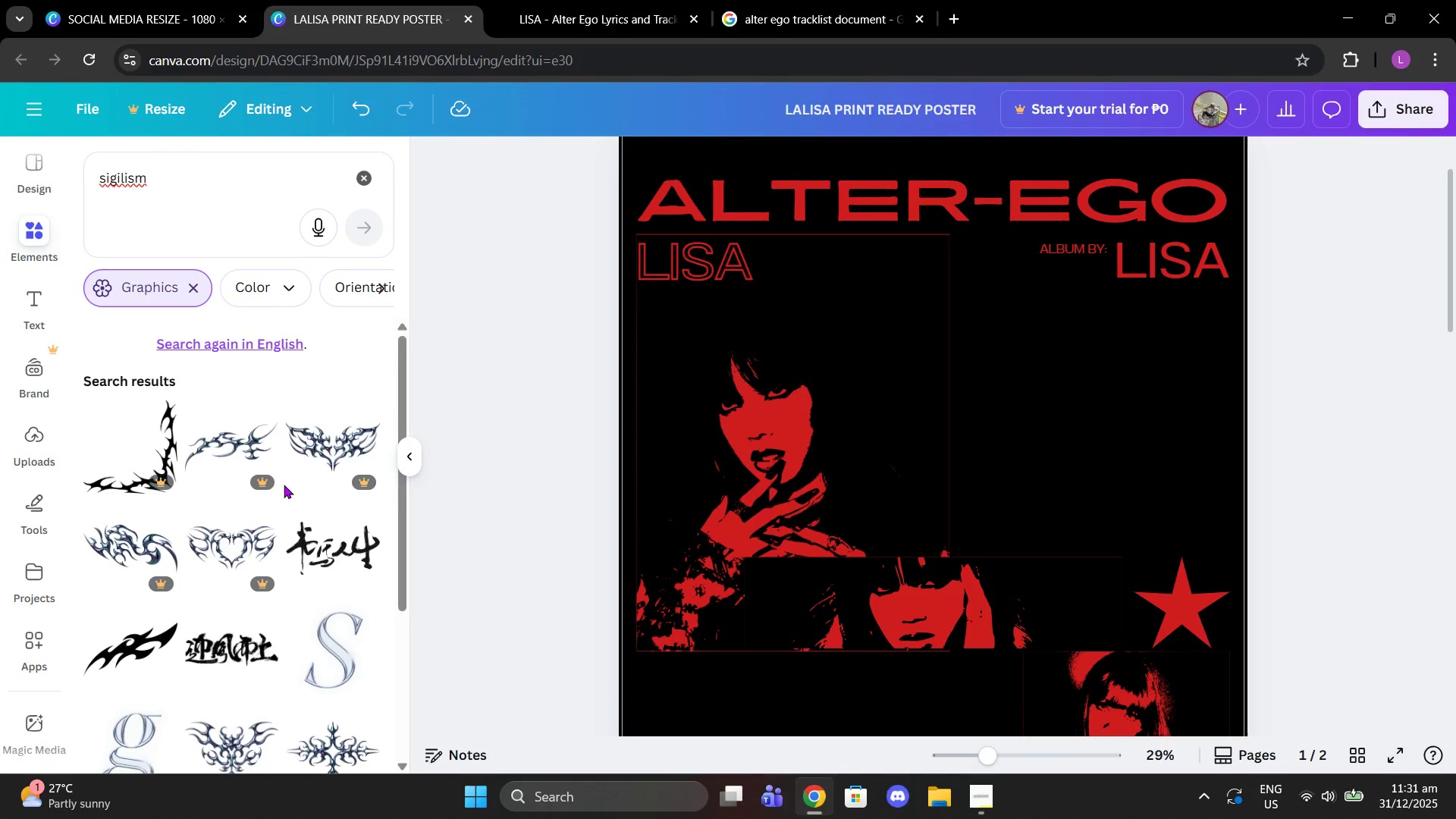 
scroll: coordinate [312, 469], scroll_direction: down, amount: 3.0
 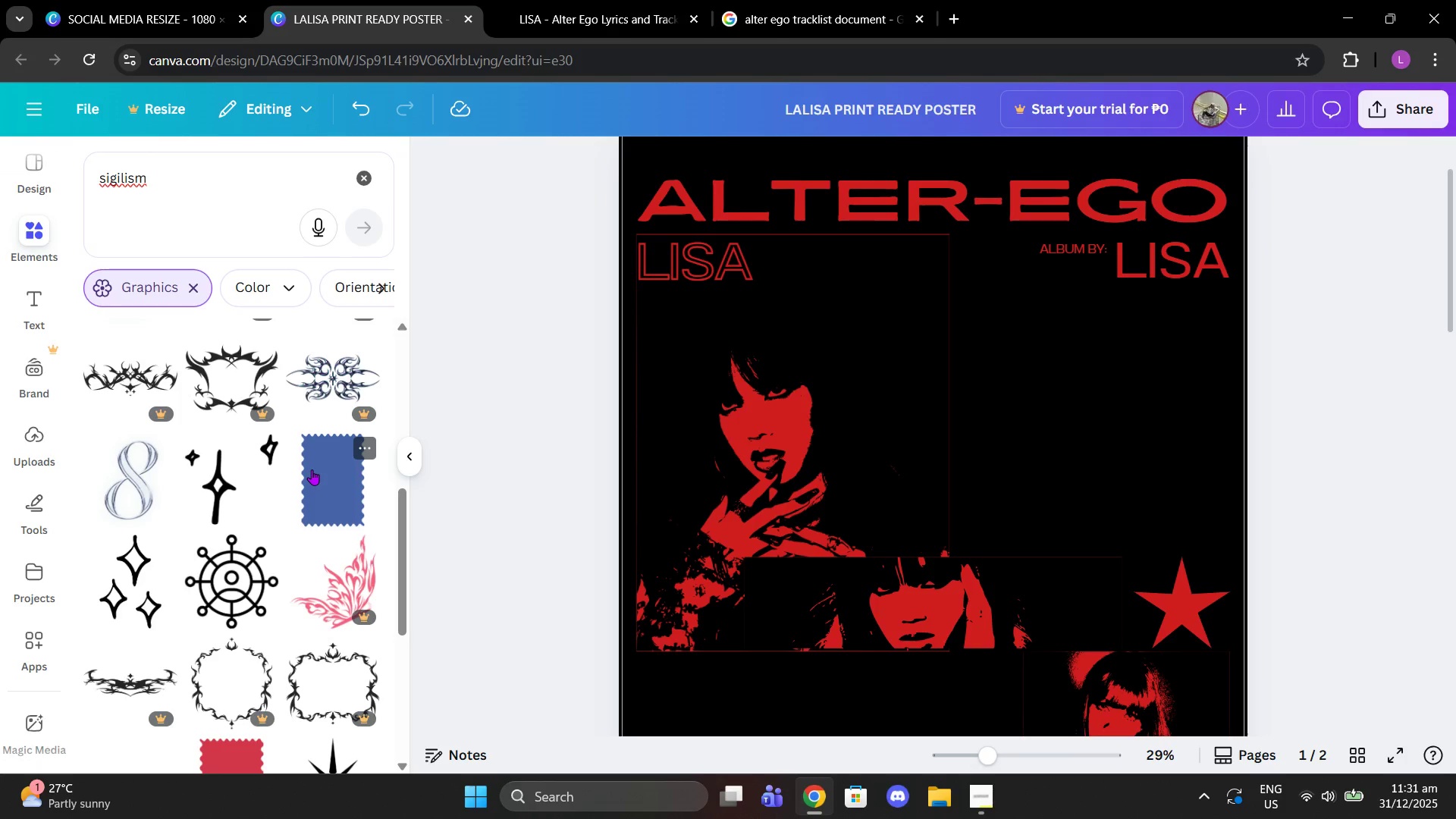 
scroll: coordinate [312, 469], scroll_direction: up, amount: 3.0
 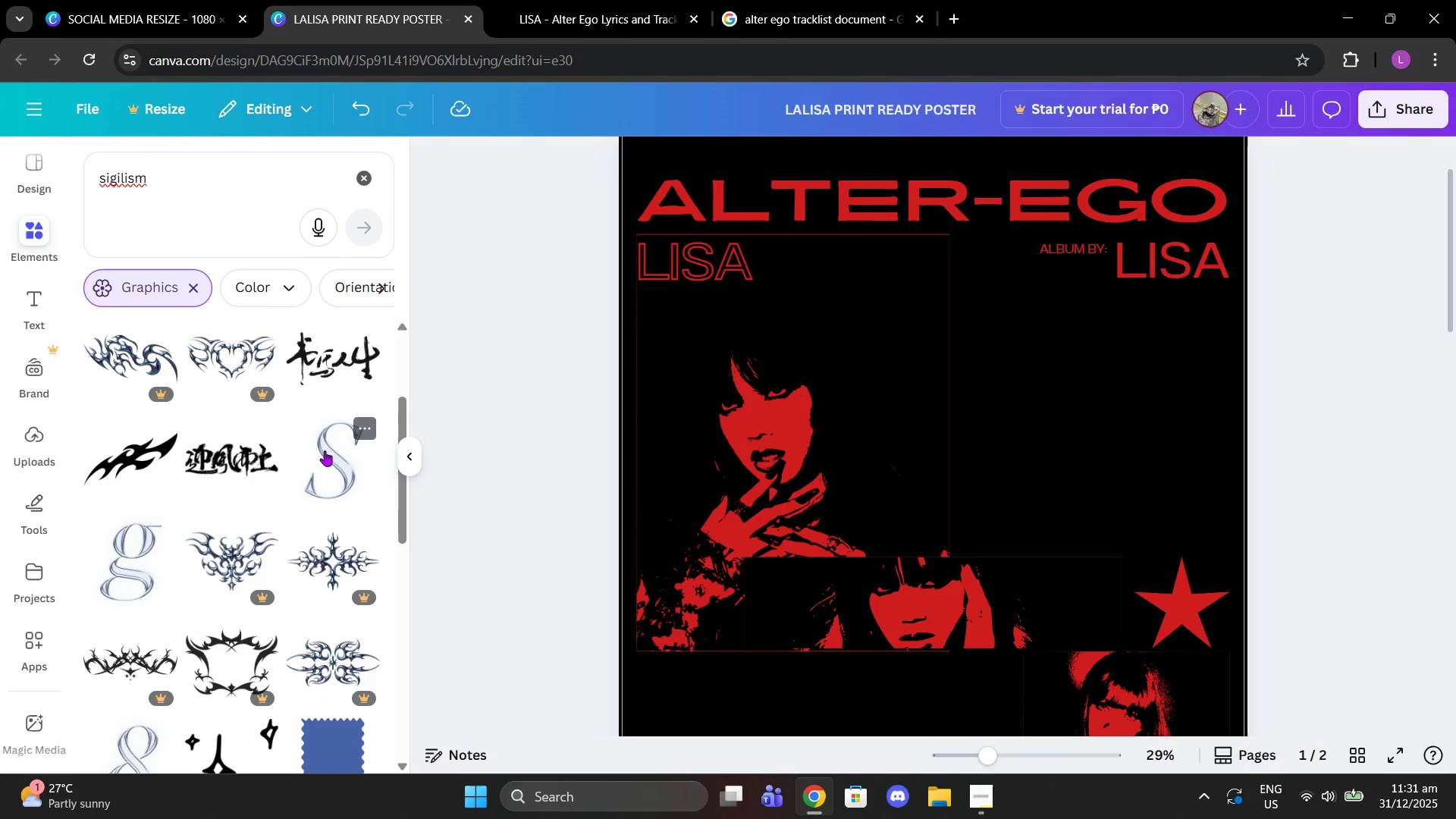 
left_click([325, 450])
 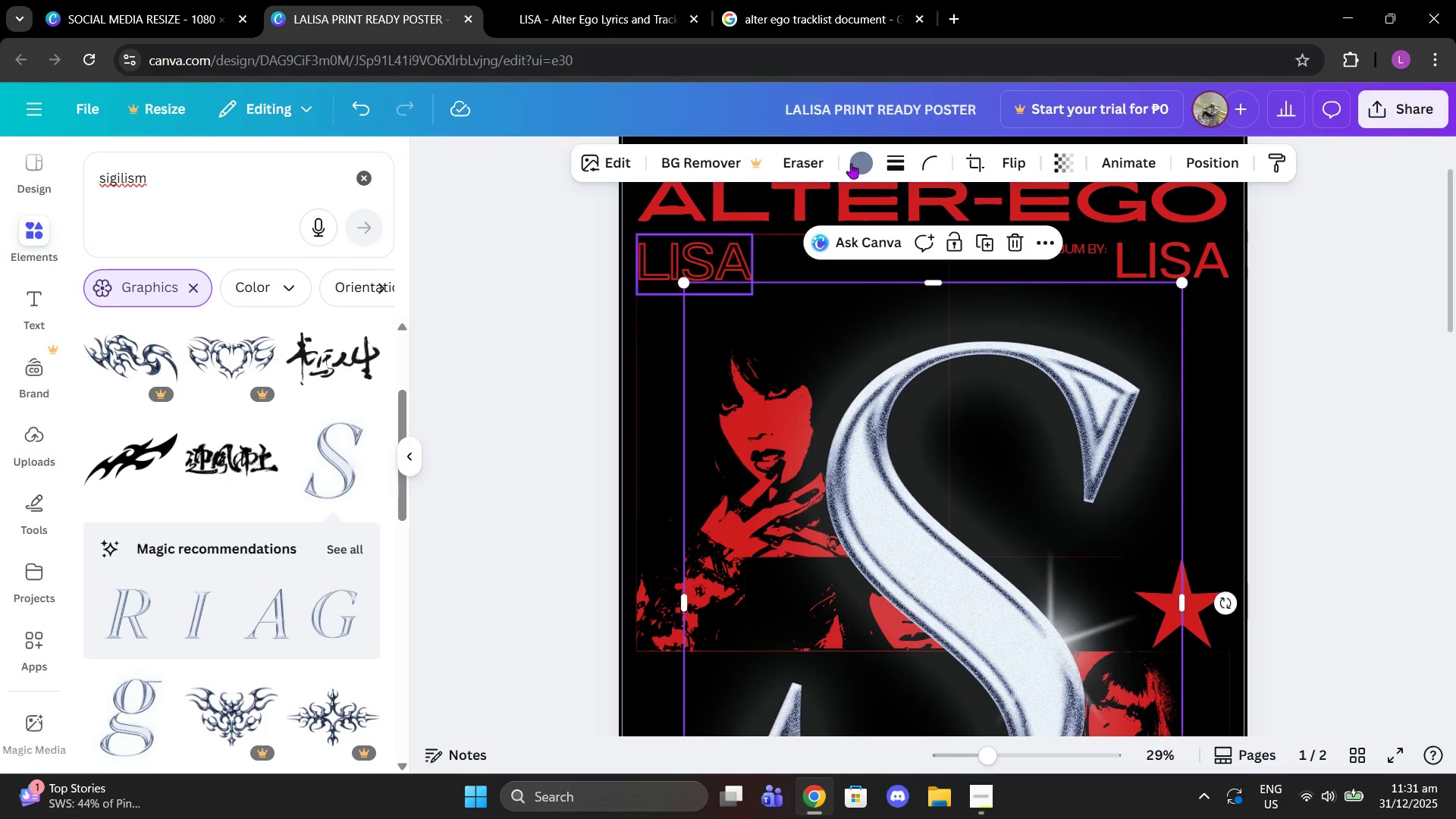 
double_click([847, 162])
 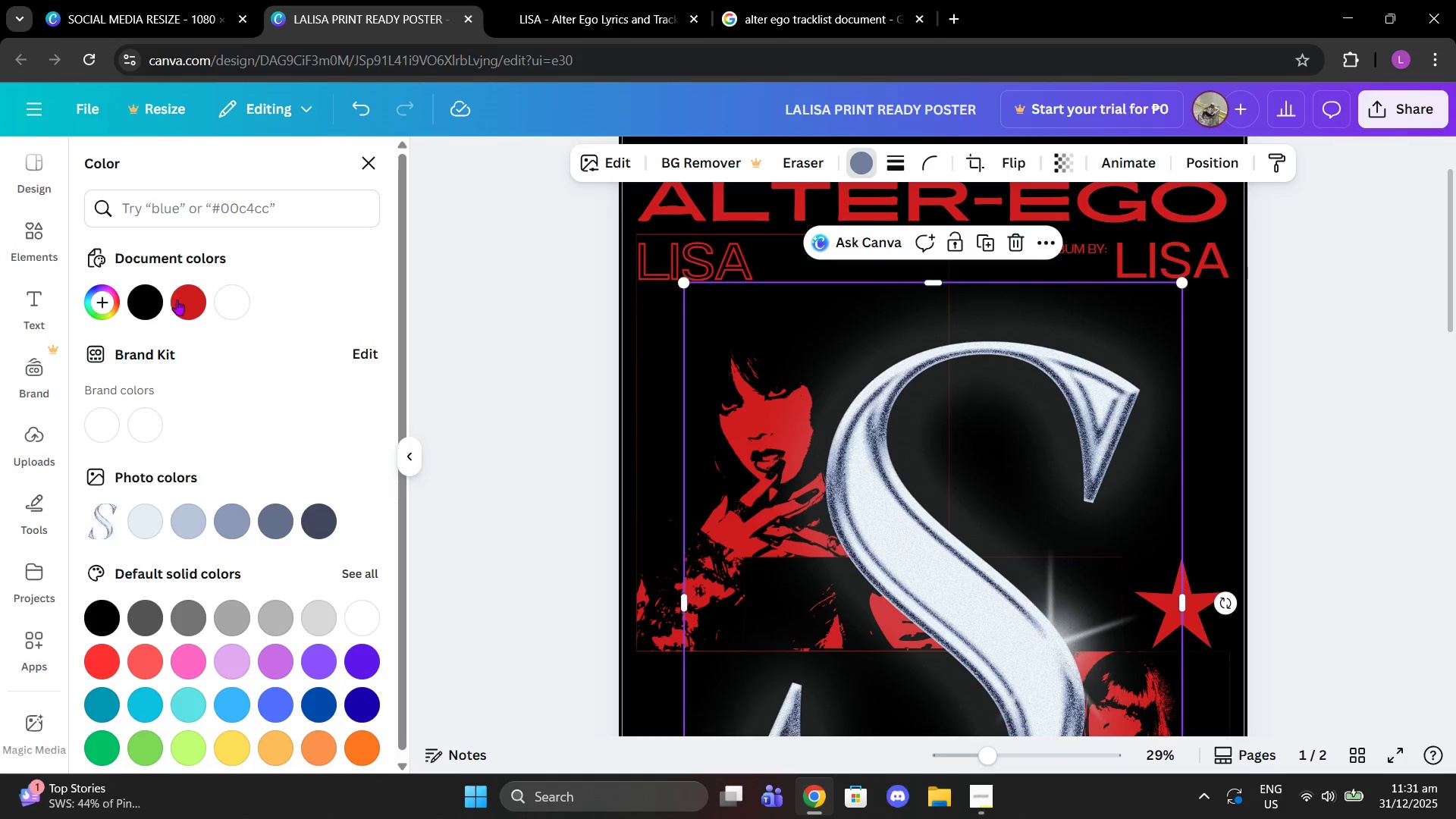 
left_click([177, 300])
 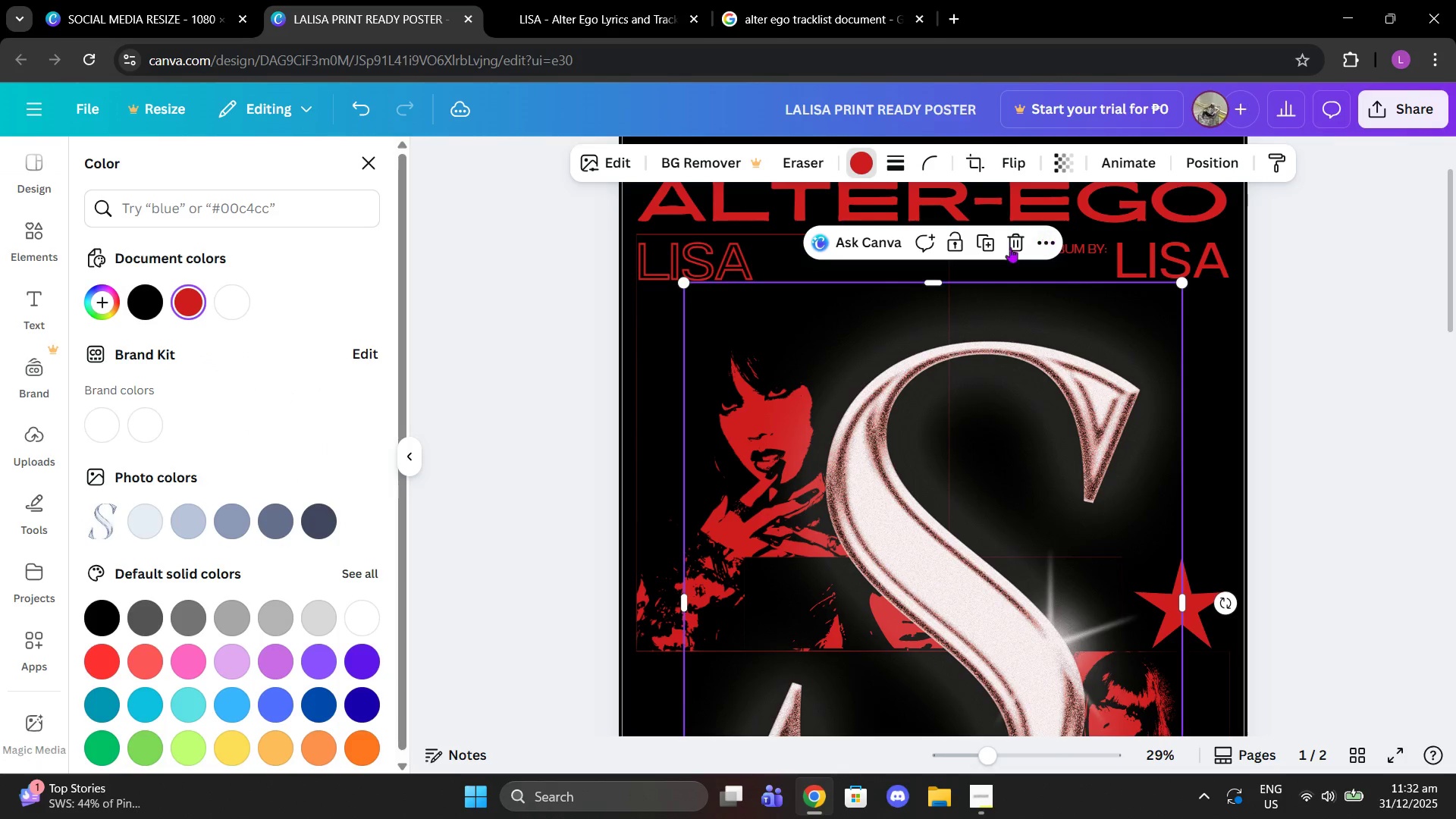 
left_click([1012, 246])
 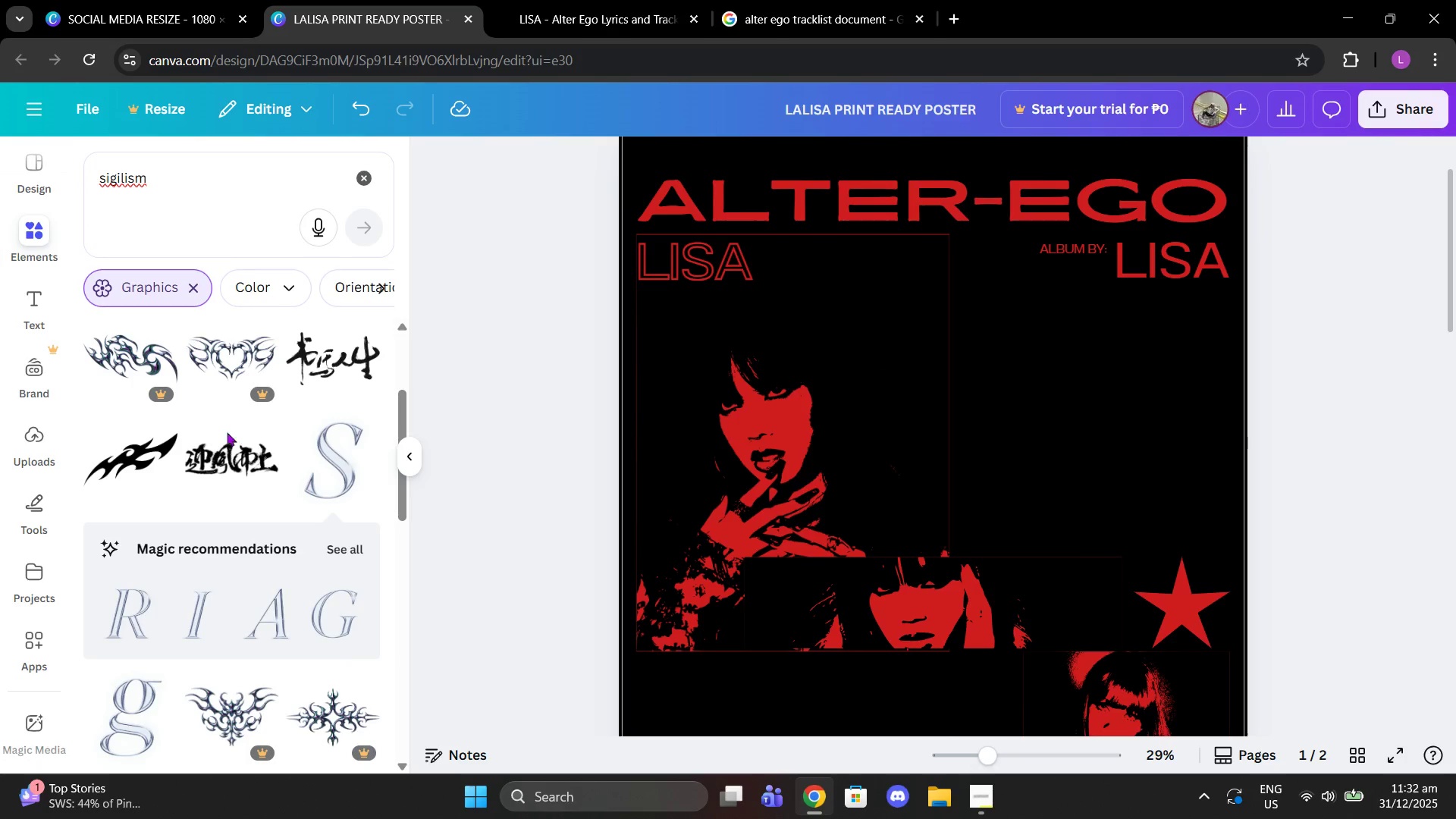 
scroll: coordinate [278, 574], scroll_direction: down, amount: 15.0
 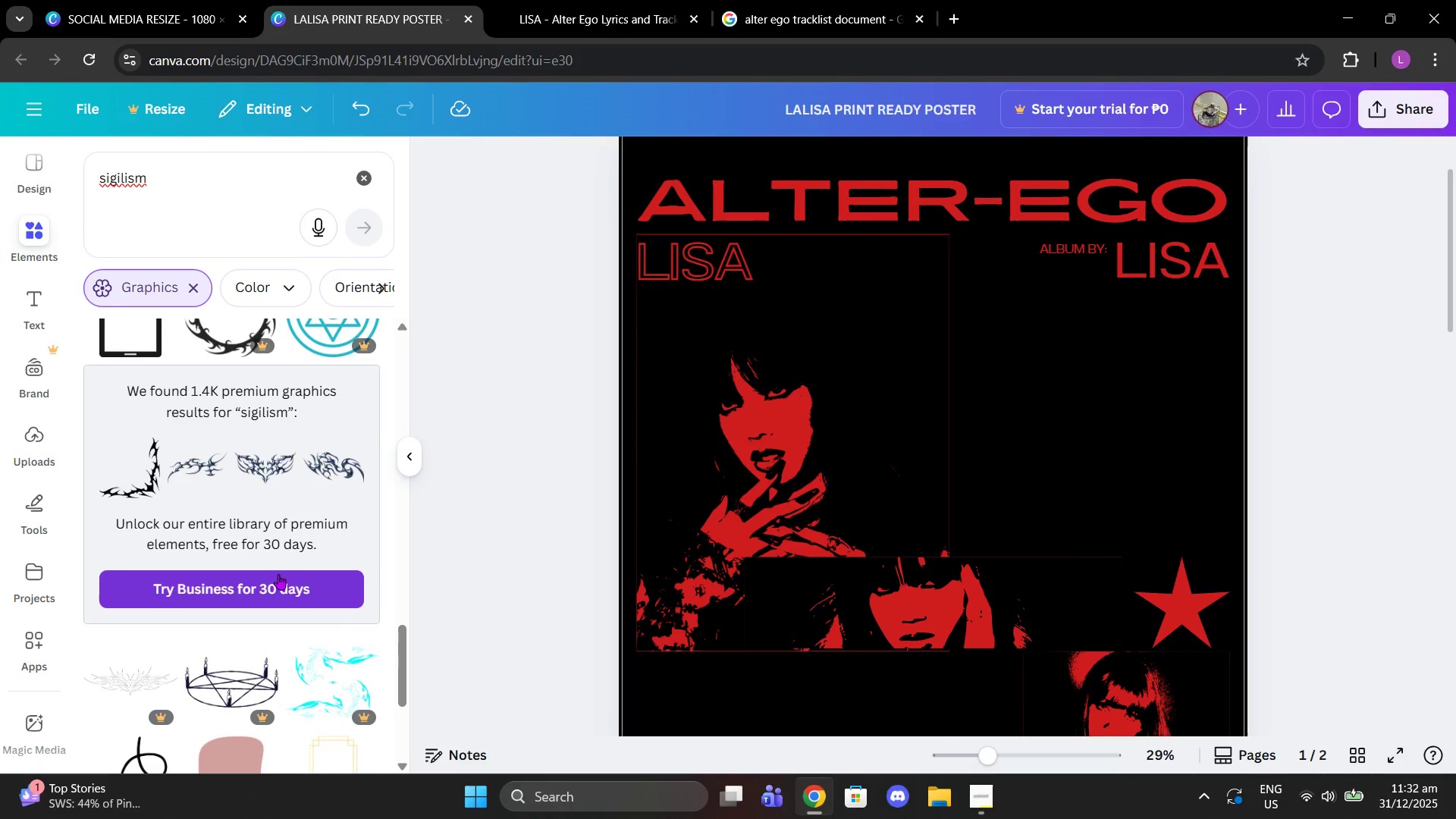 
scroll: coordinate [143, 461], scroll_direction: down, amount: 13.0
 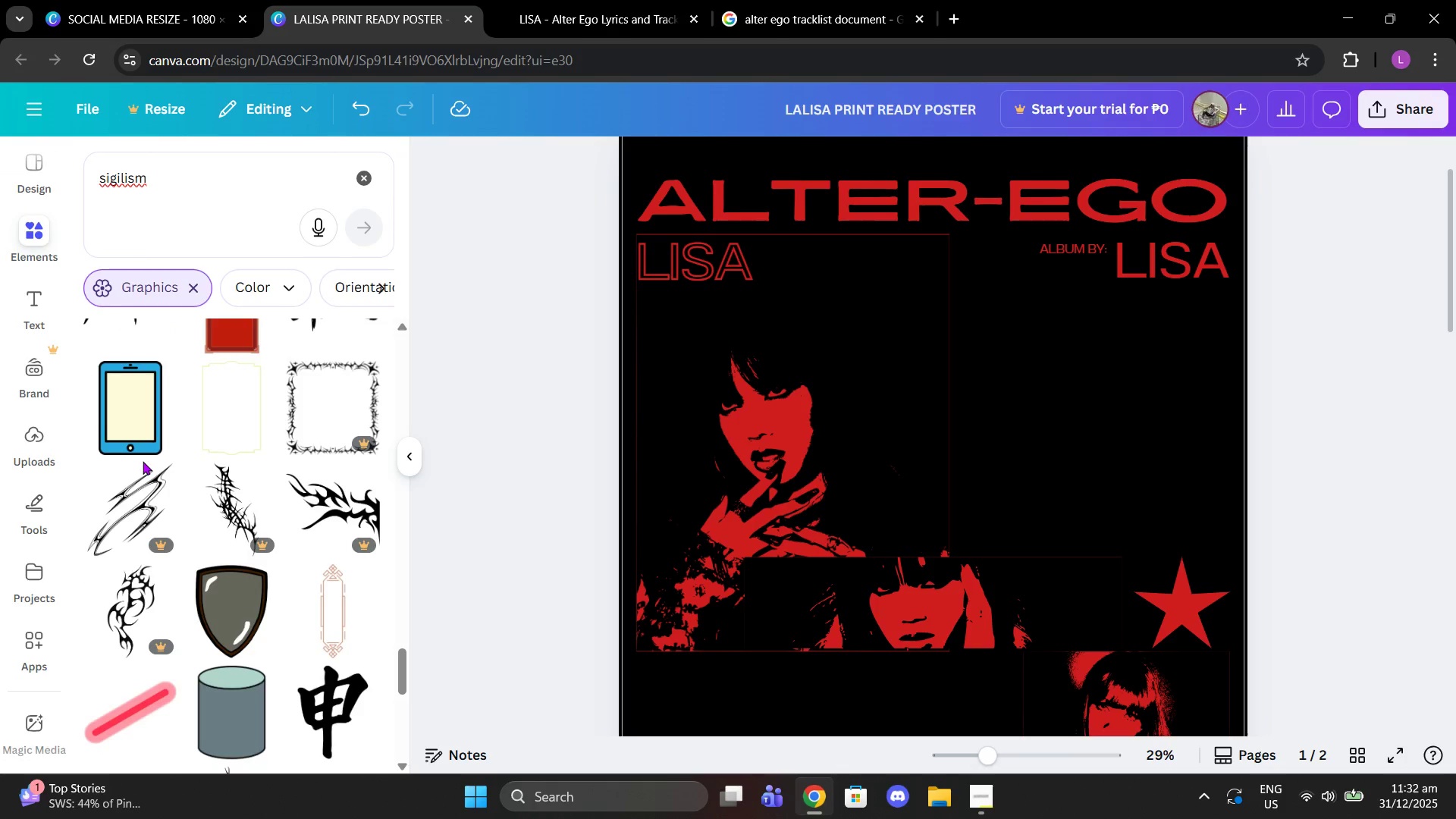 
scroll: coordinate [298, 457], scroll_direction: down, amount: 14.0
 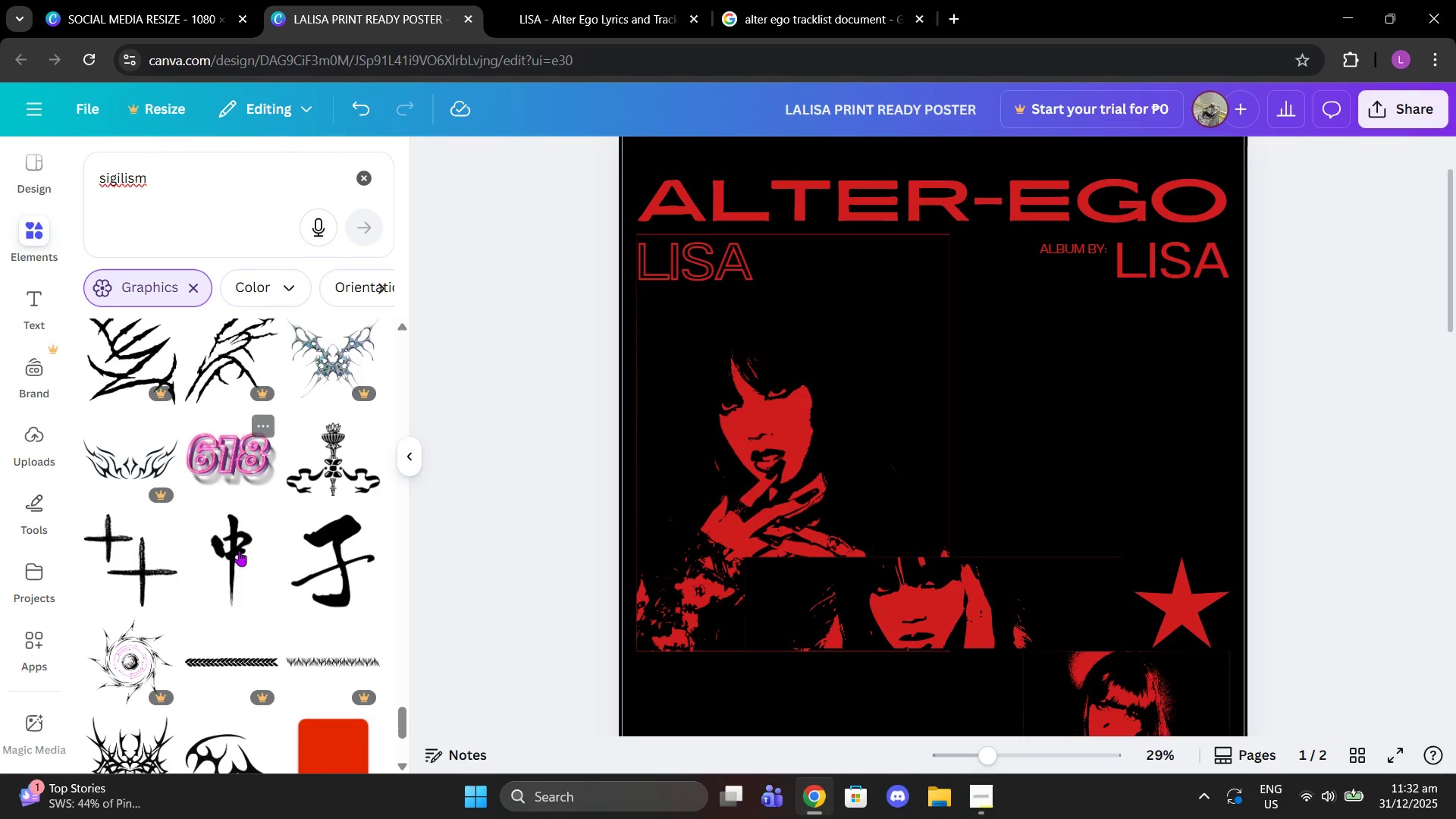 
left_click([127, 588])
 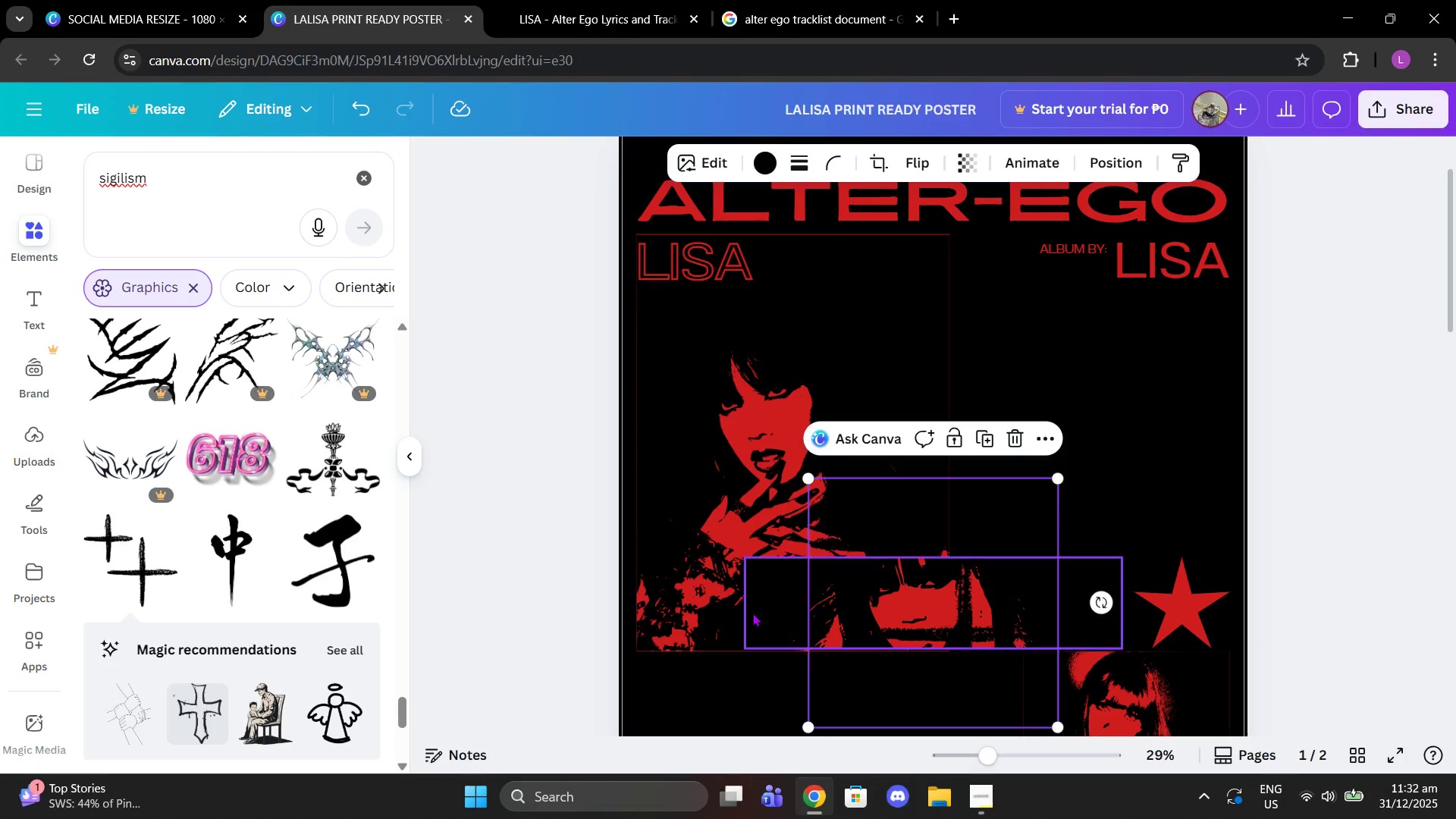 
scroll: coordinate [312, 564], scroll_direction: down, amount: 5.0
 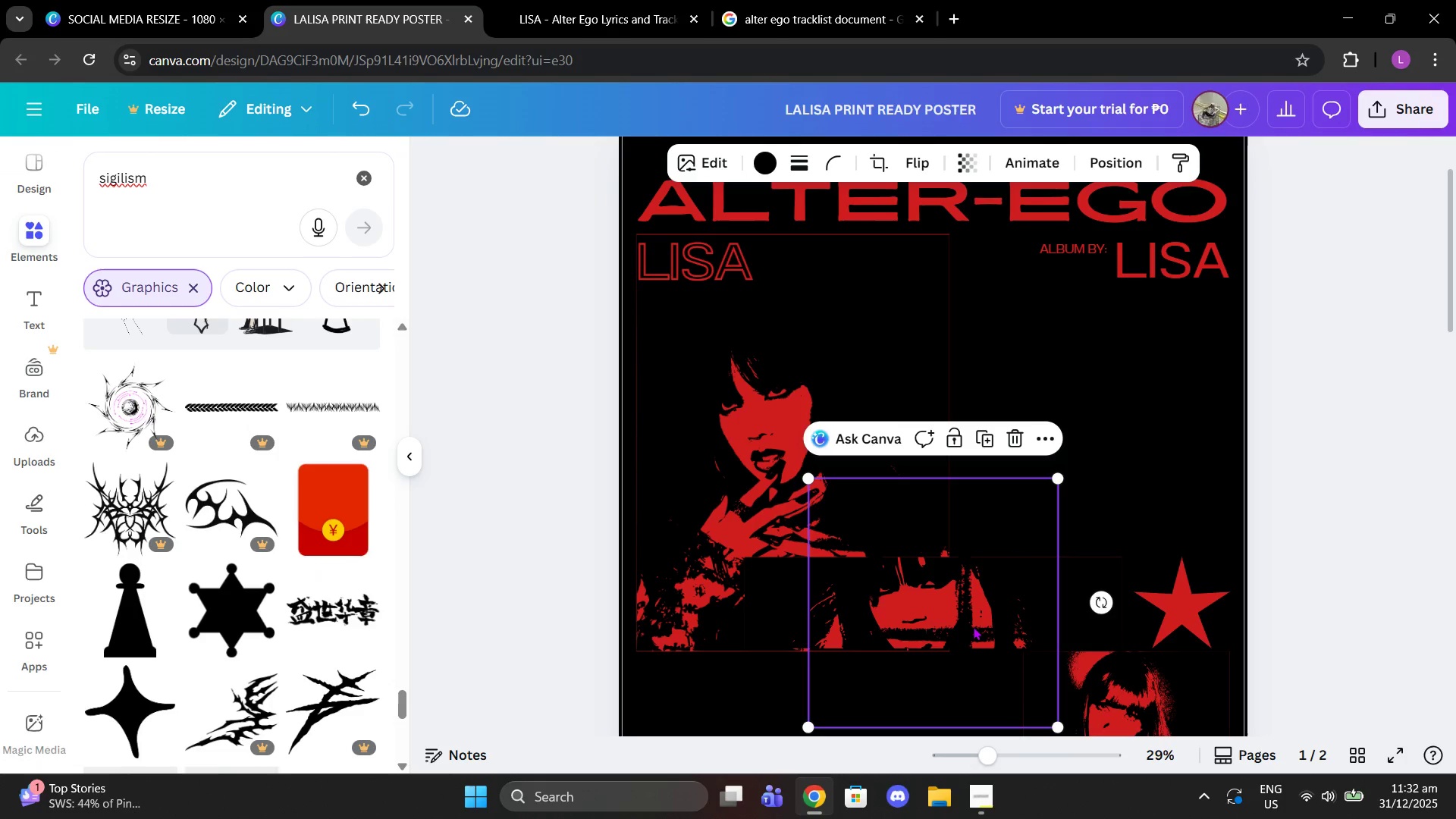 
left_click_drag(start_coordinate=[971, 615], to_coordinate=[1040, 434])
 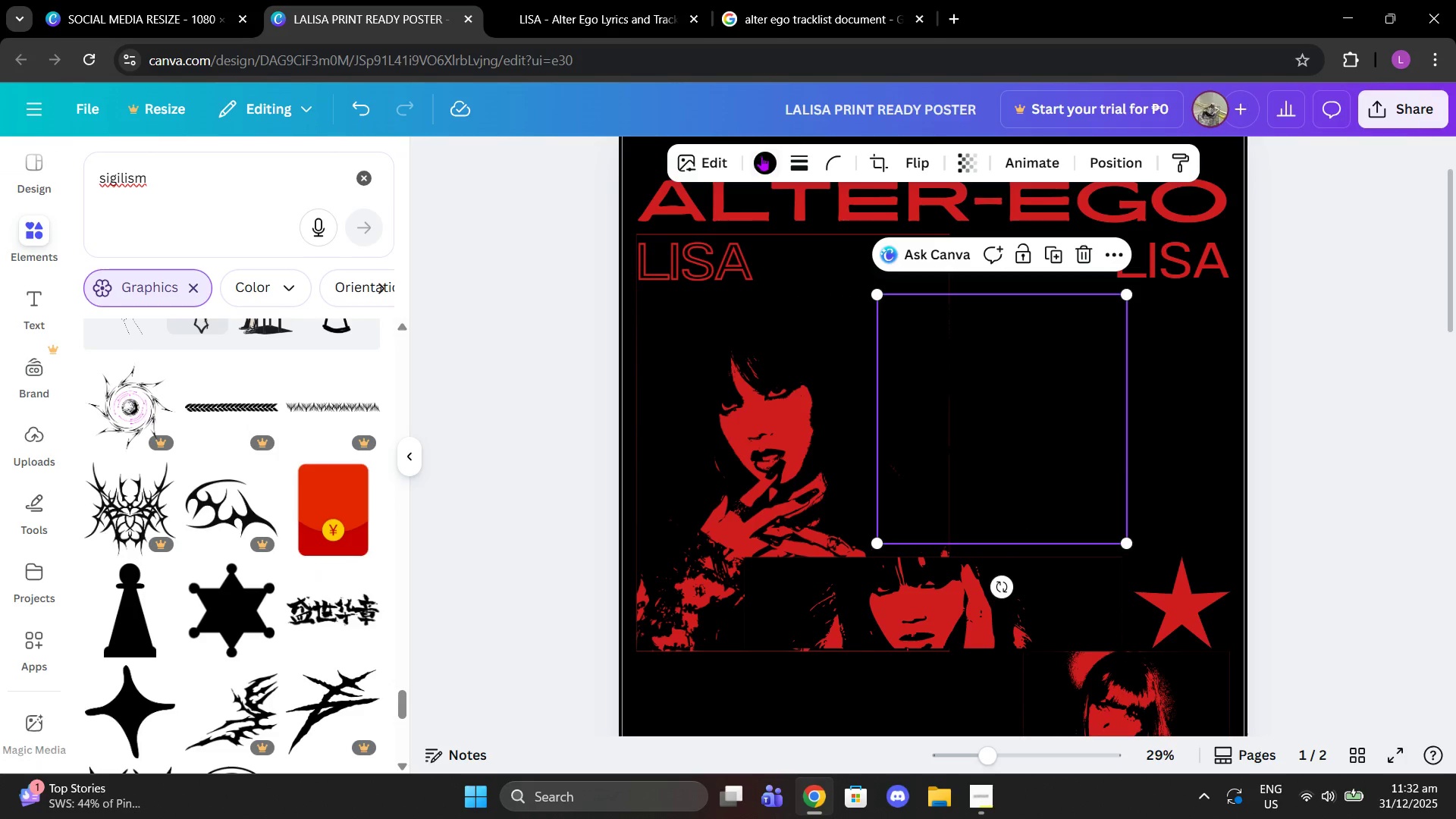 
left_click([765, 155])
 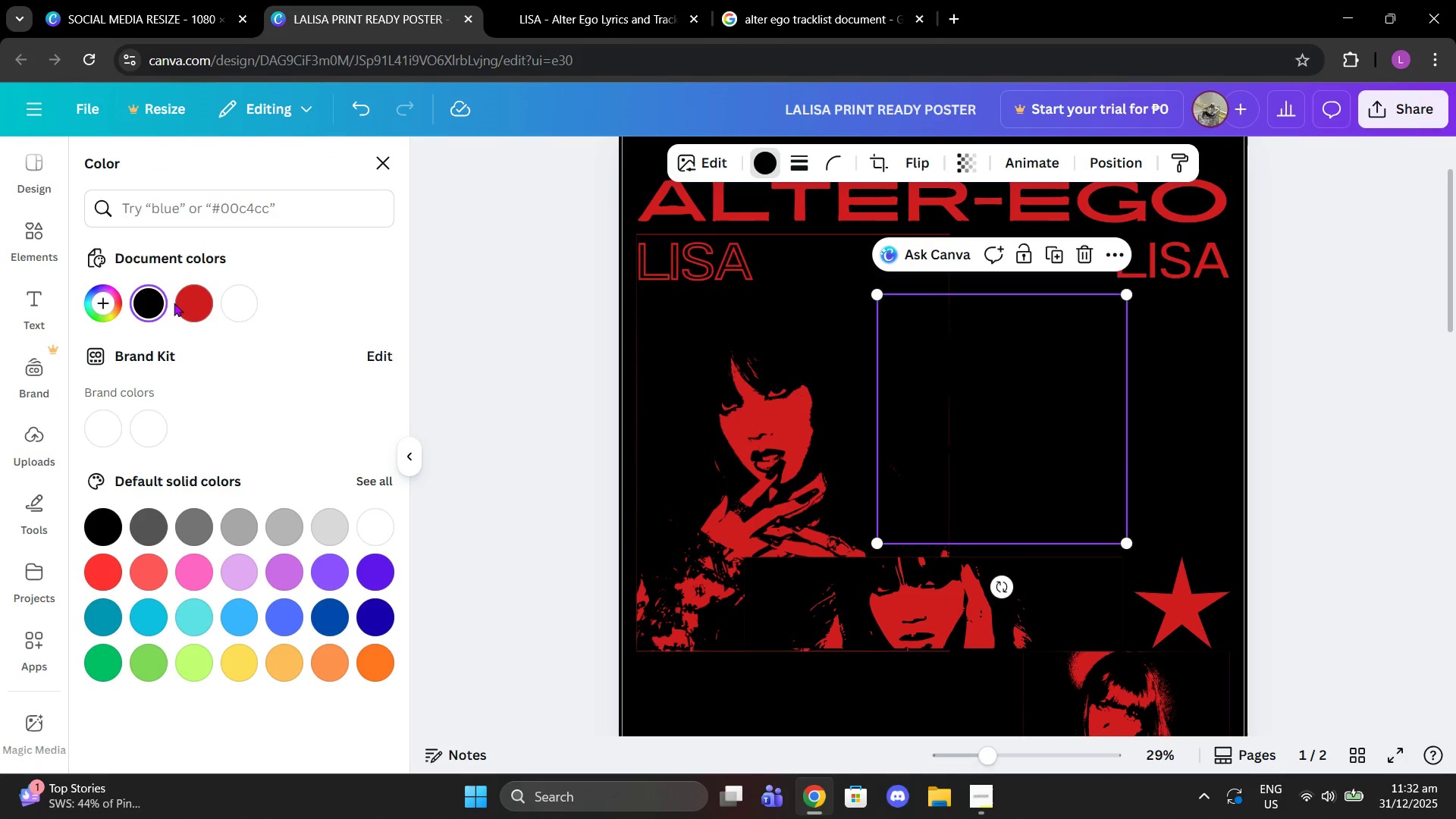 
left_click([174, 303])
 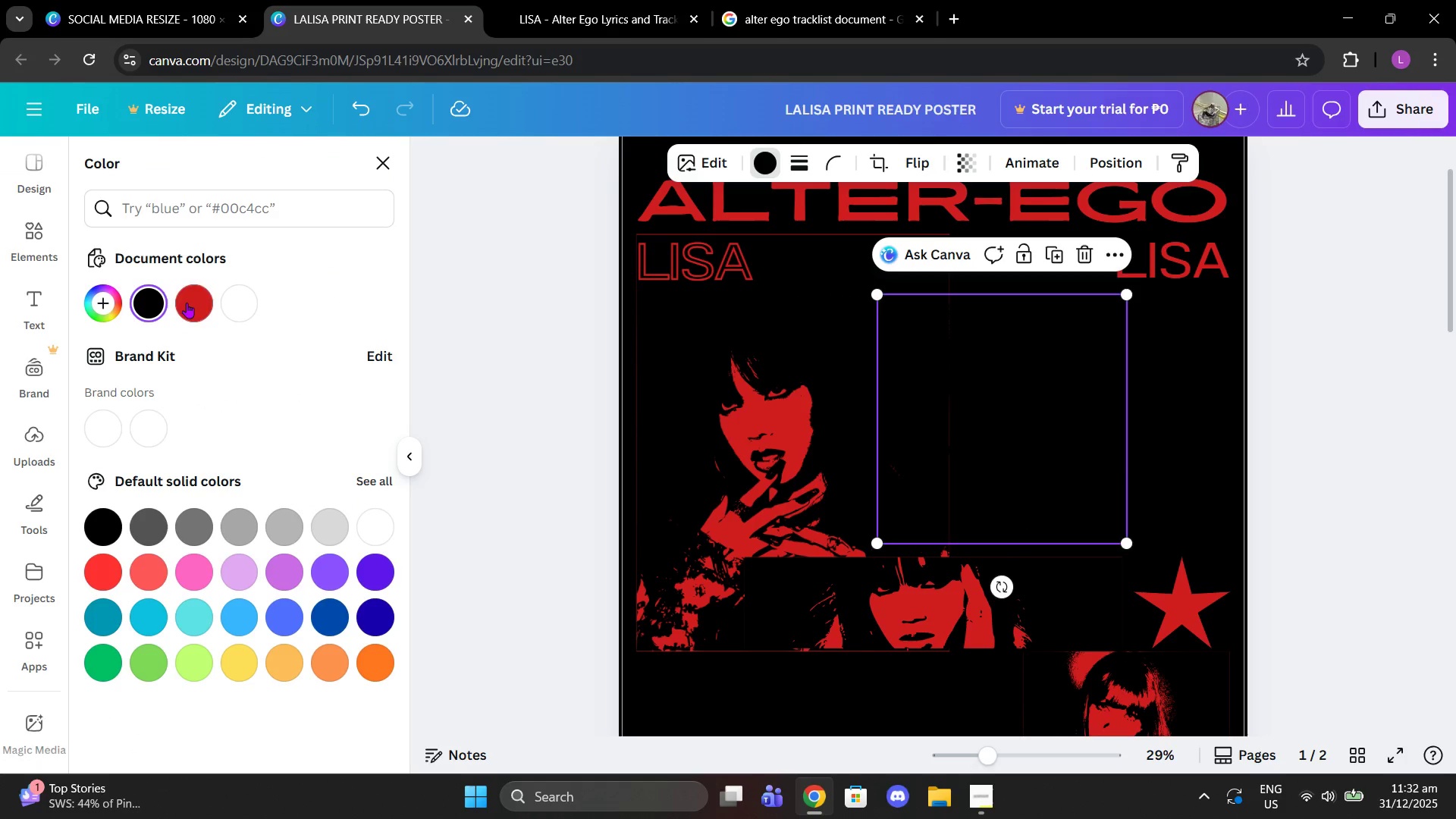 
left_click([186, 303])
 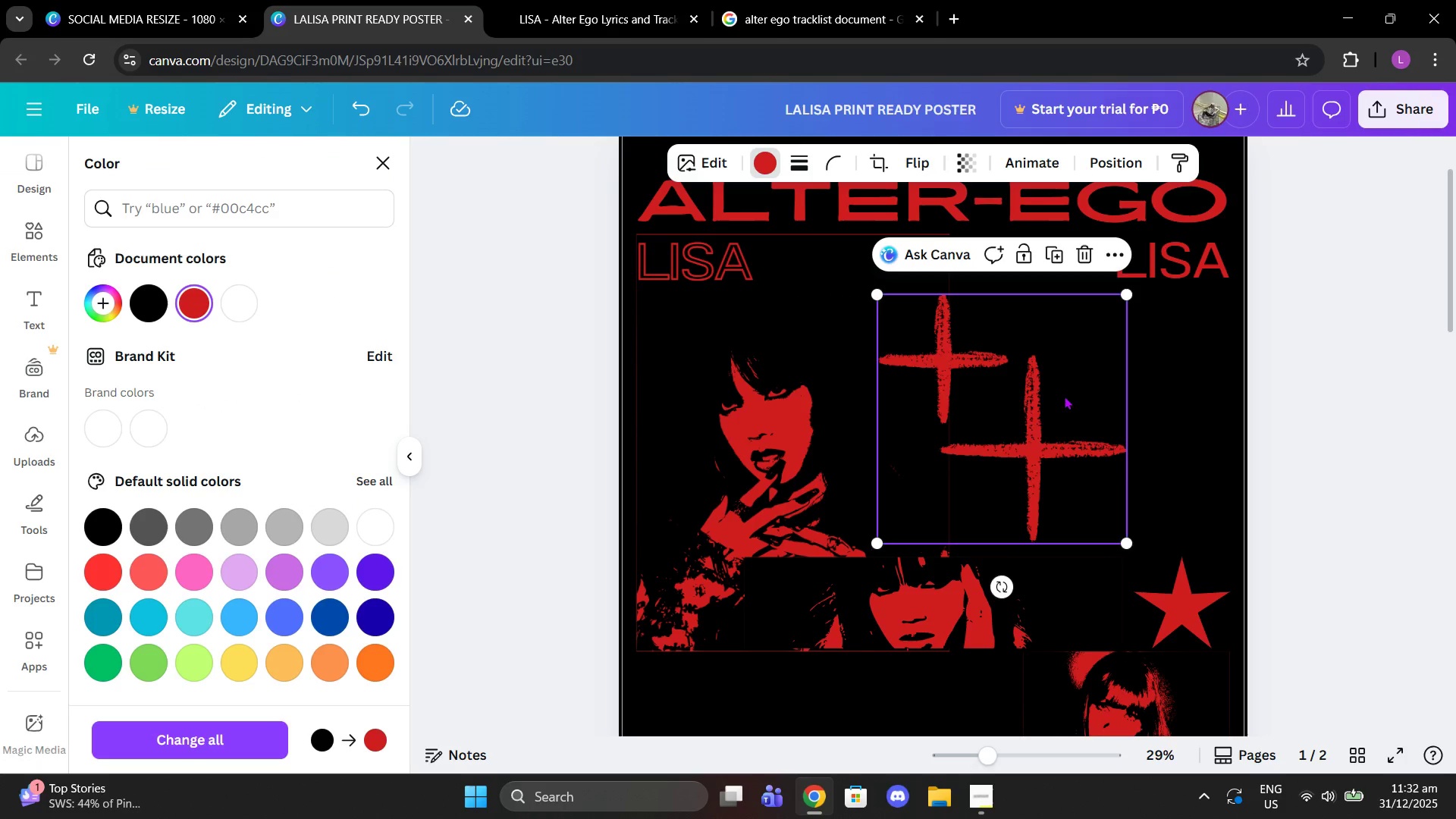 
left_click_drag(start_coordinate=[1064, 396], to_coordinate=[1100, 396])
 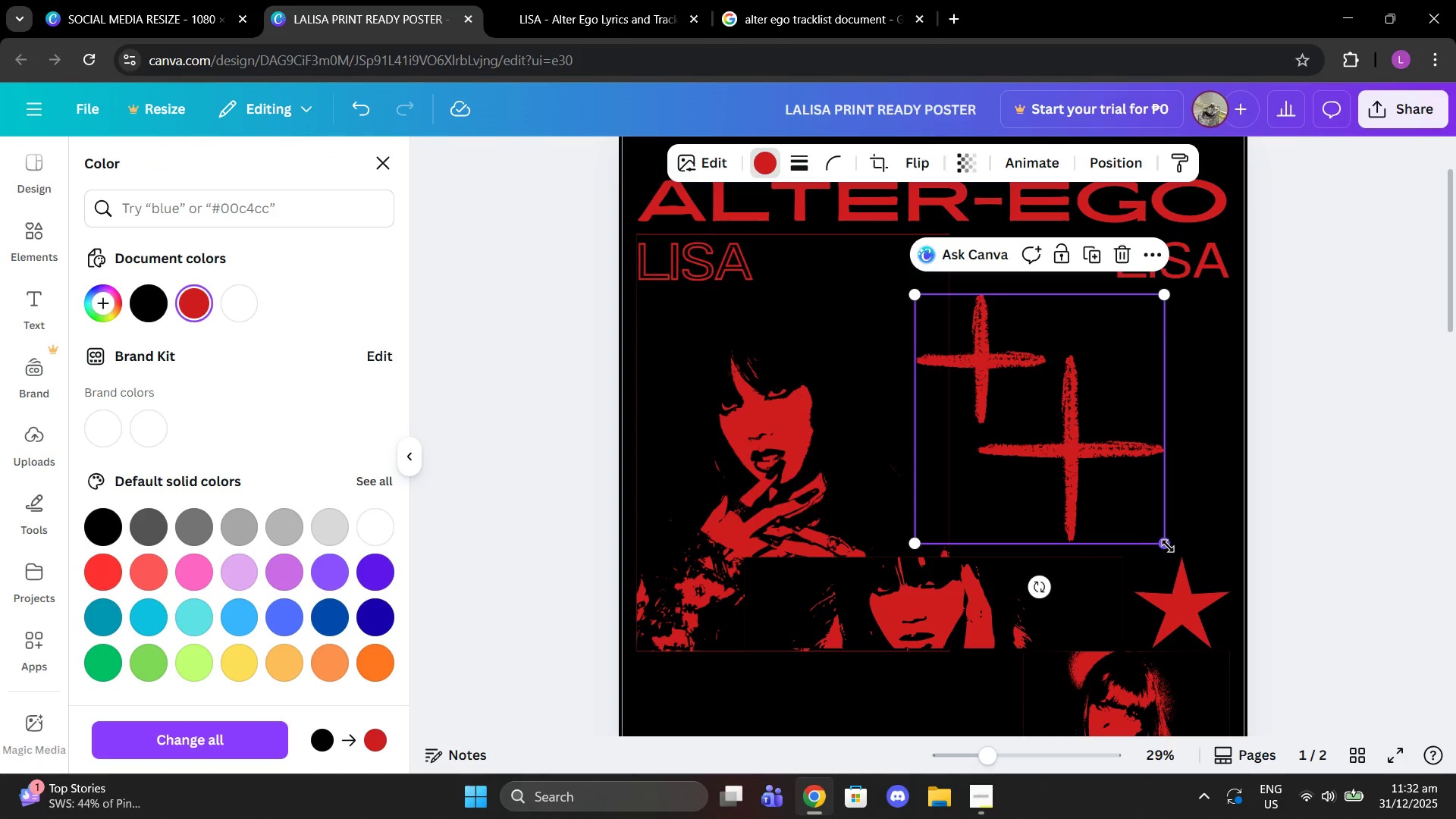 
left_click_drag(start_coordinate=[1168, 545], to_coordinate=[1013, 411])
 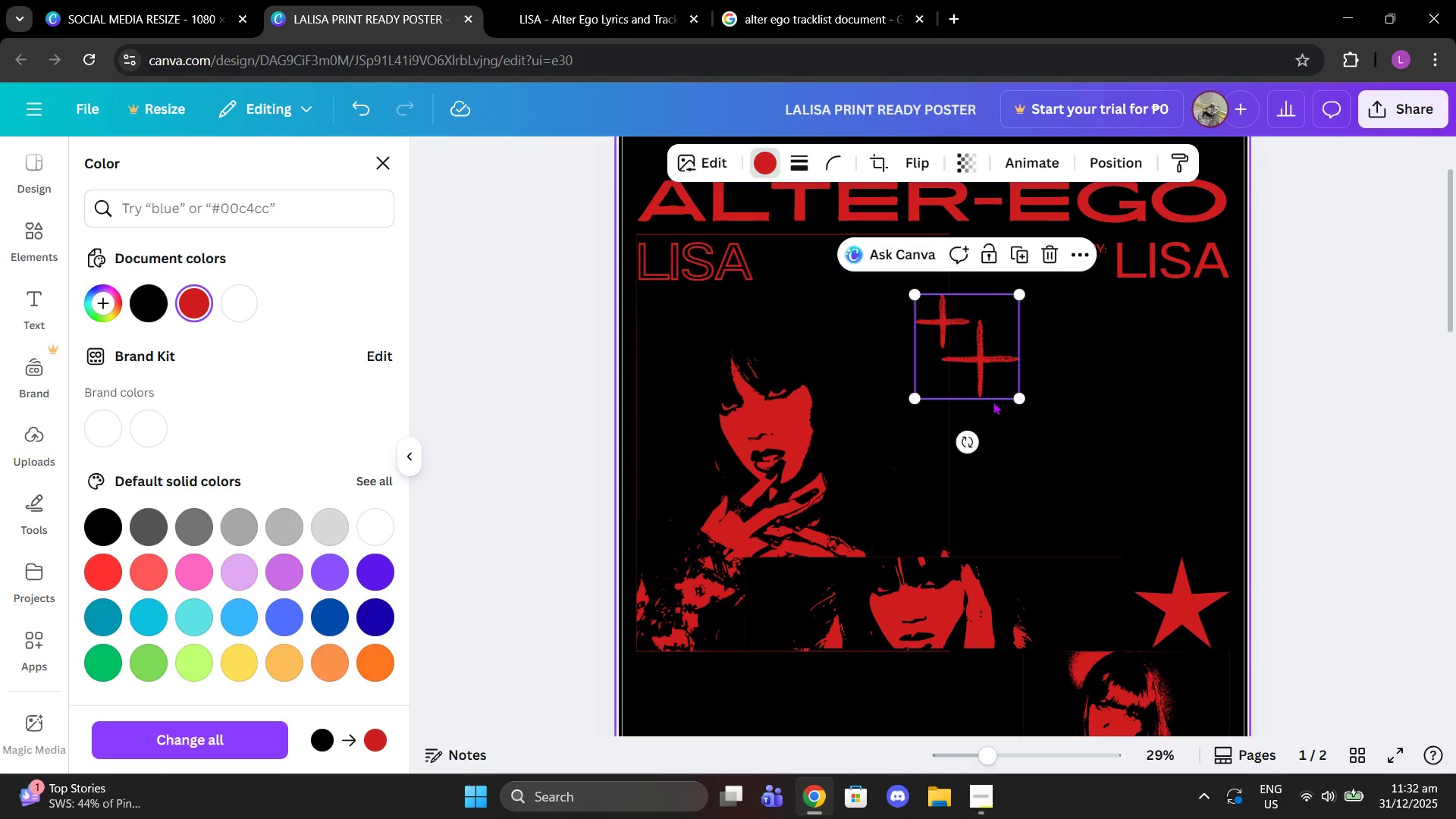 
left_click_drag(start_coordinate=[993, 401], to_coordinate=[1037, 325])
 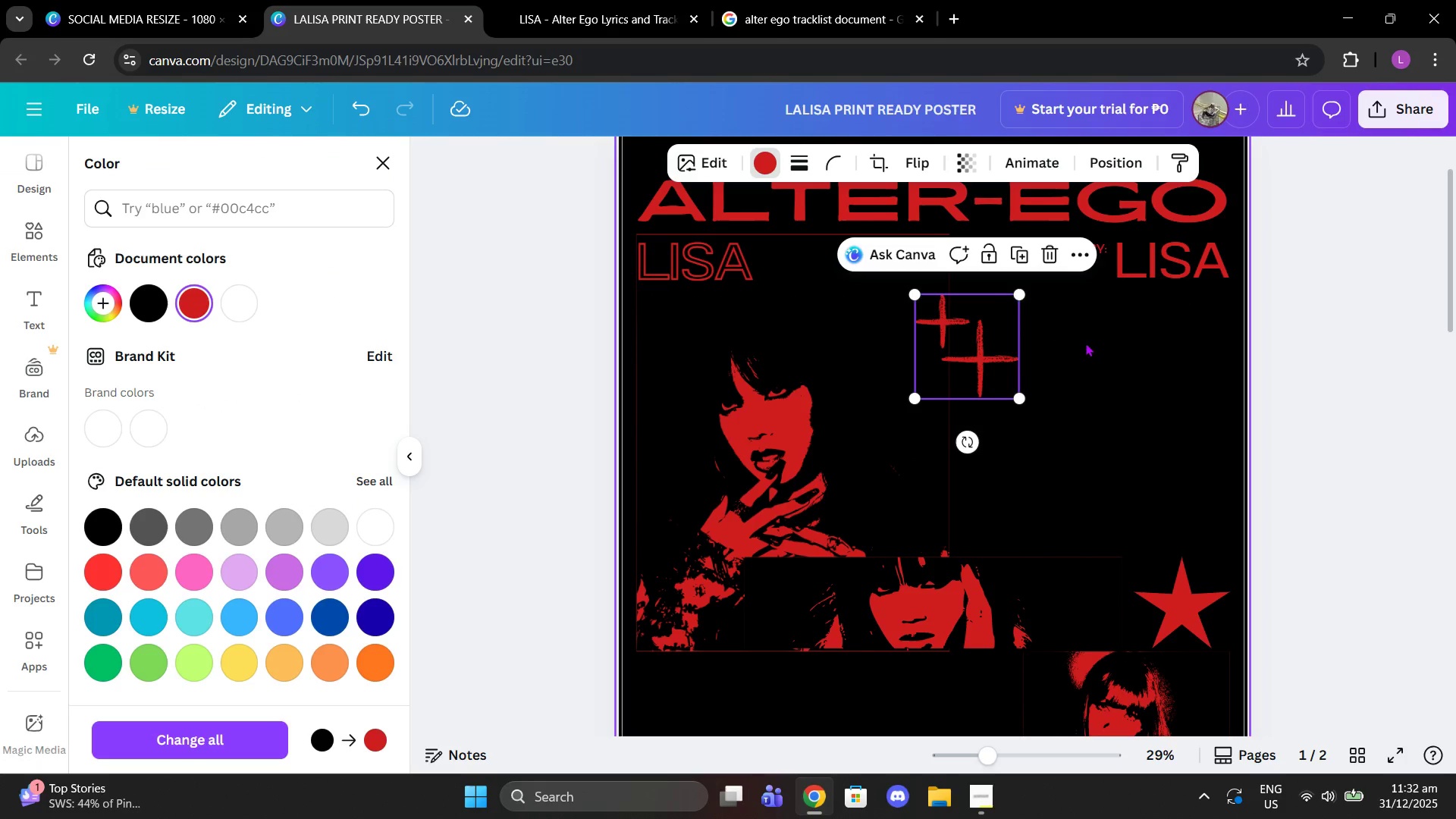 
left_click([1085, 343])
 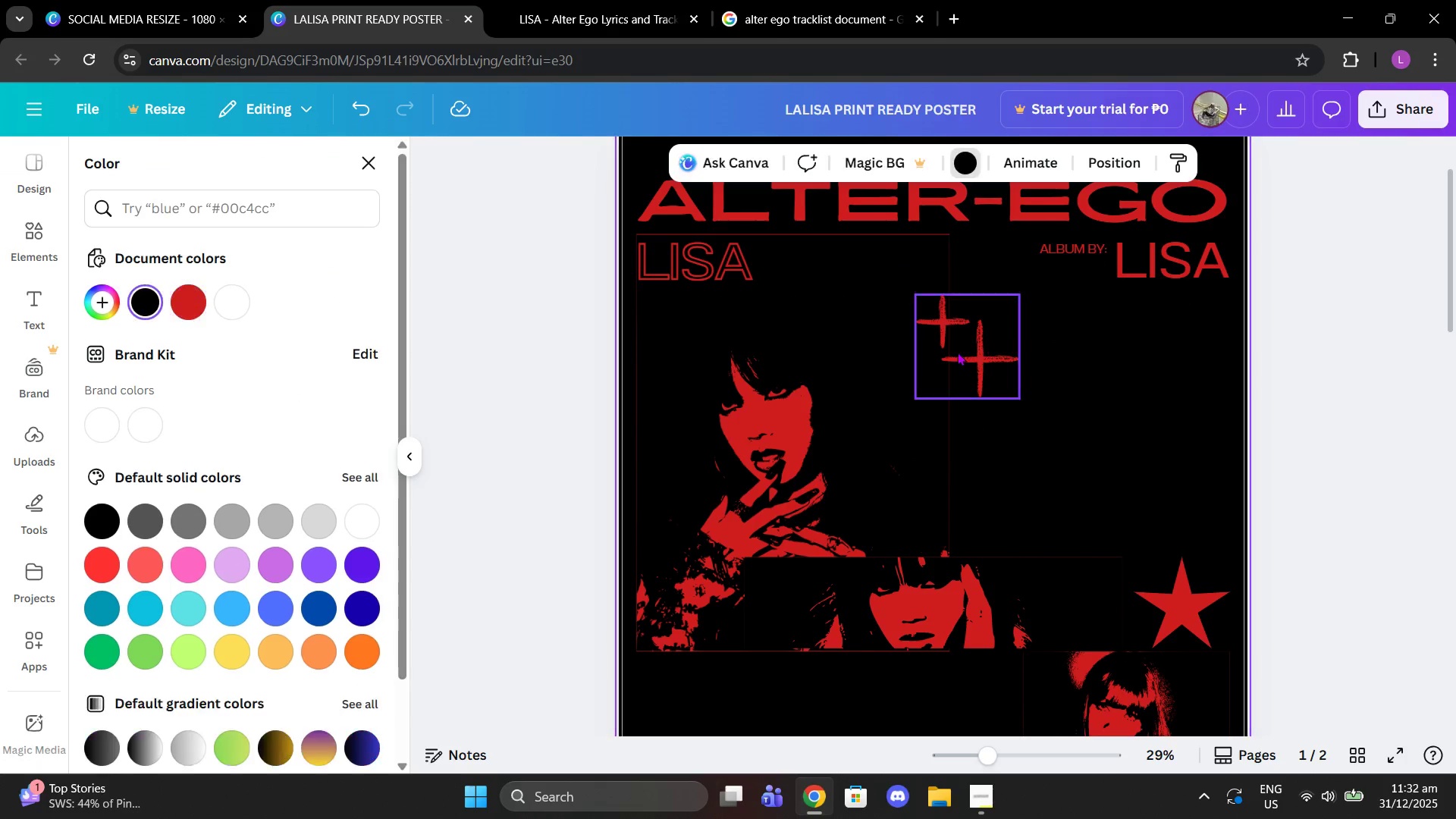 
left_click_drag(start_coordinate=[957, 352], to_coordinate=[995, 290])
 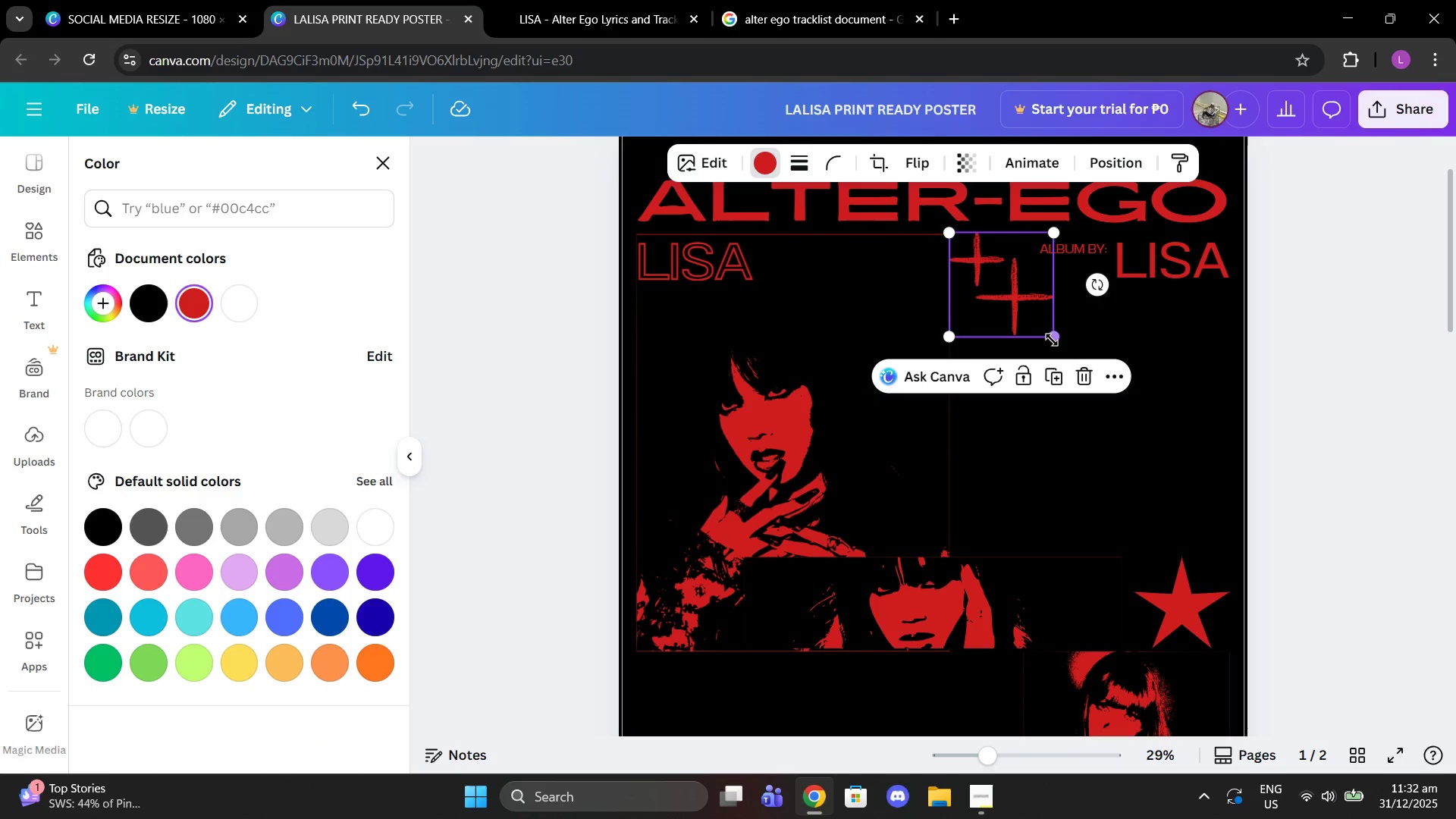 
left_click_drag(start_coordinate=[1052, 340], to_coordinate=[1008, 303])
 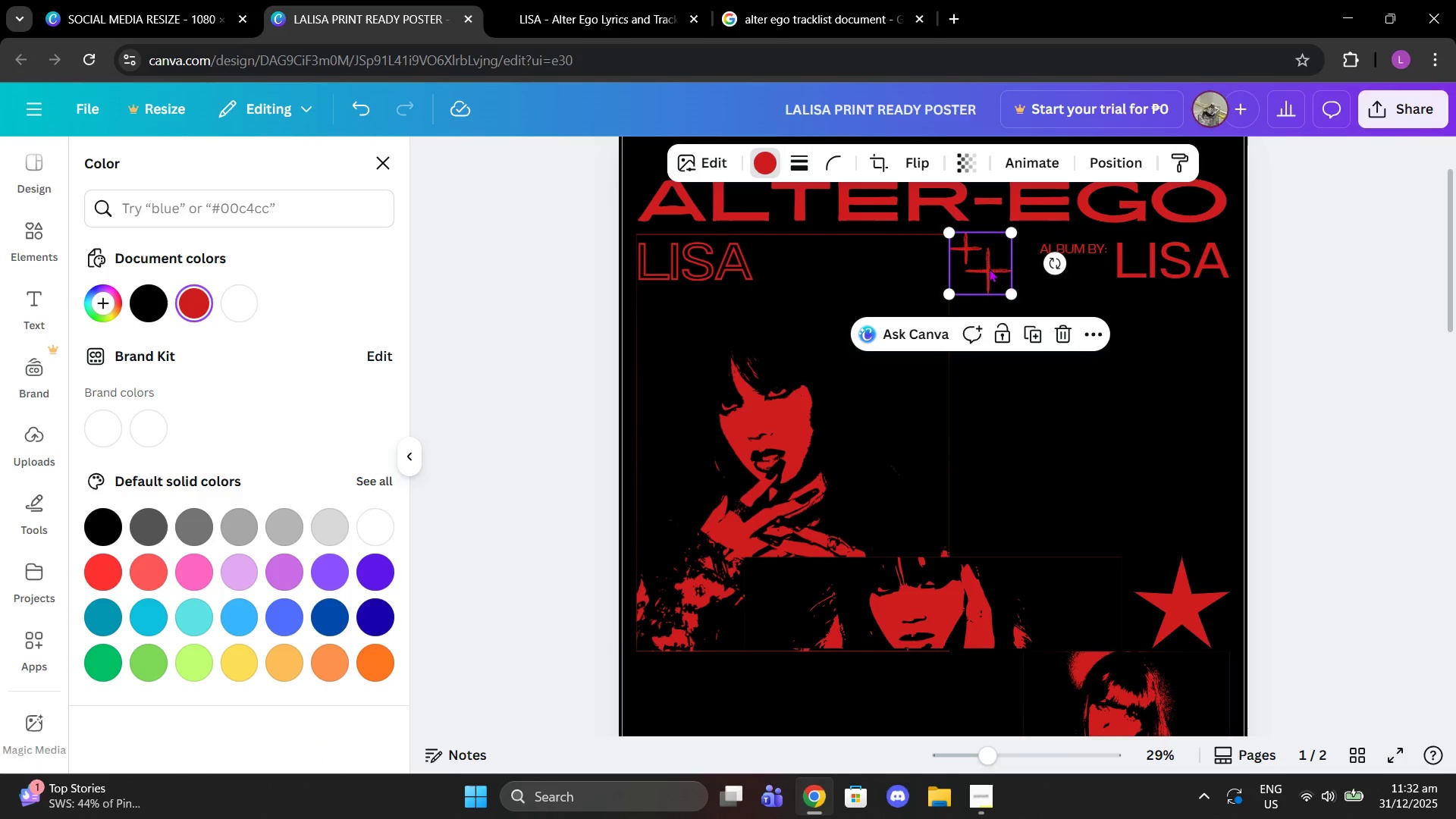 
left_click_drag(start_coordinate=[989, 268], to_coordinate=[994, 271])
 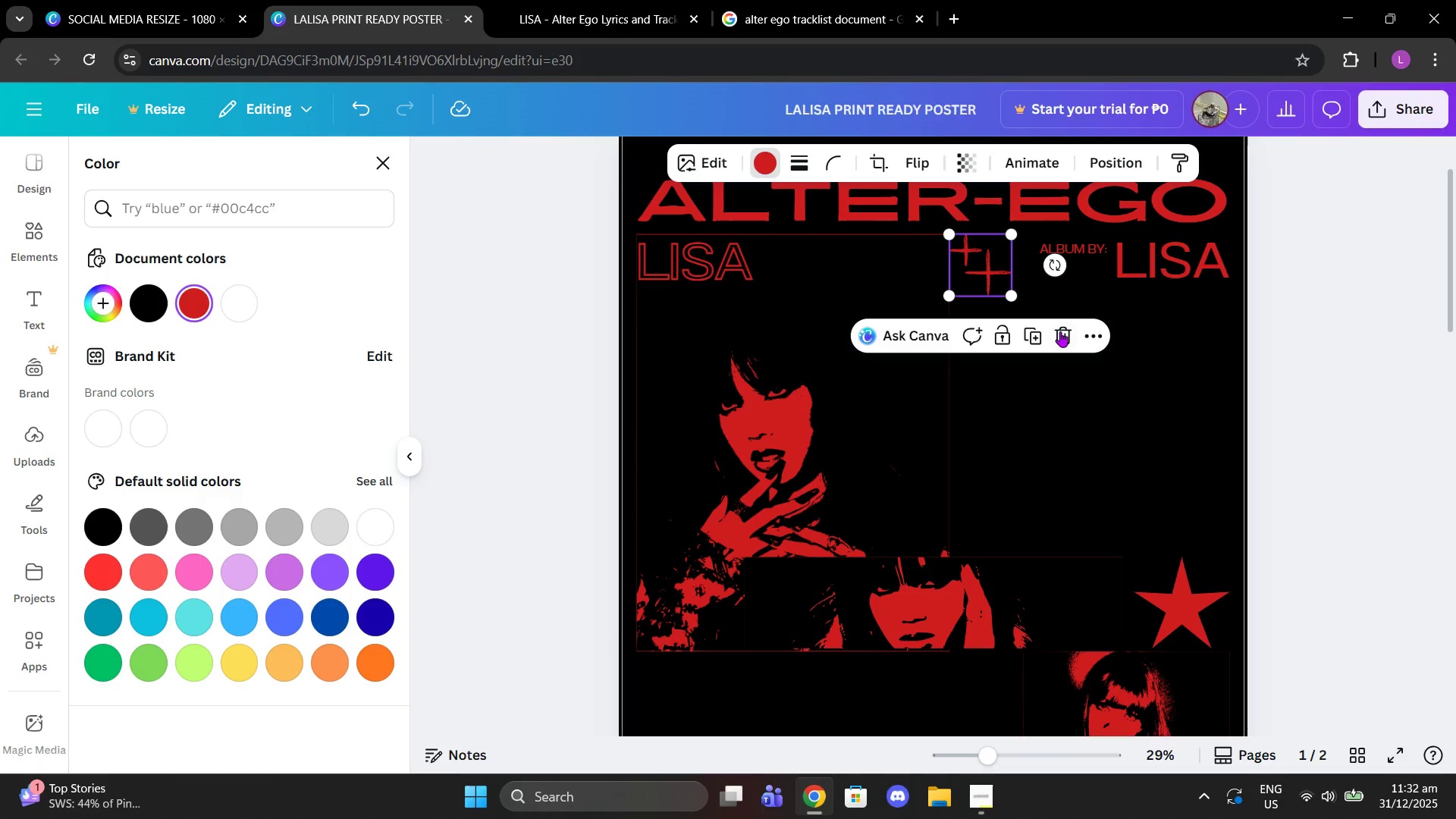 
left_click([1060, 331])
 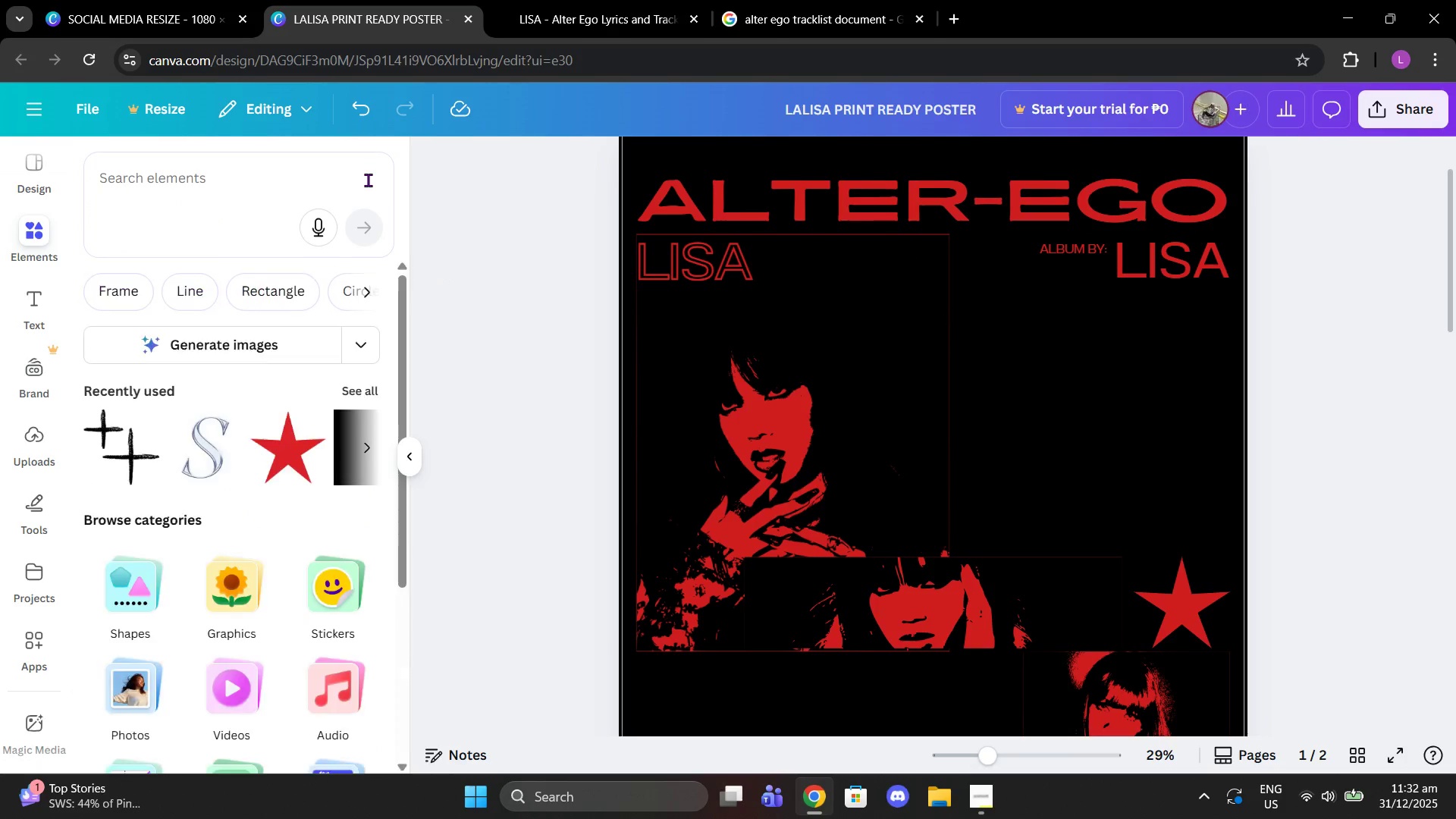 
left_click([245, 159])
 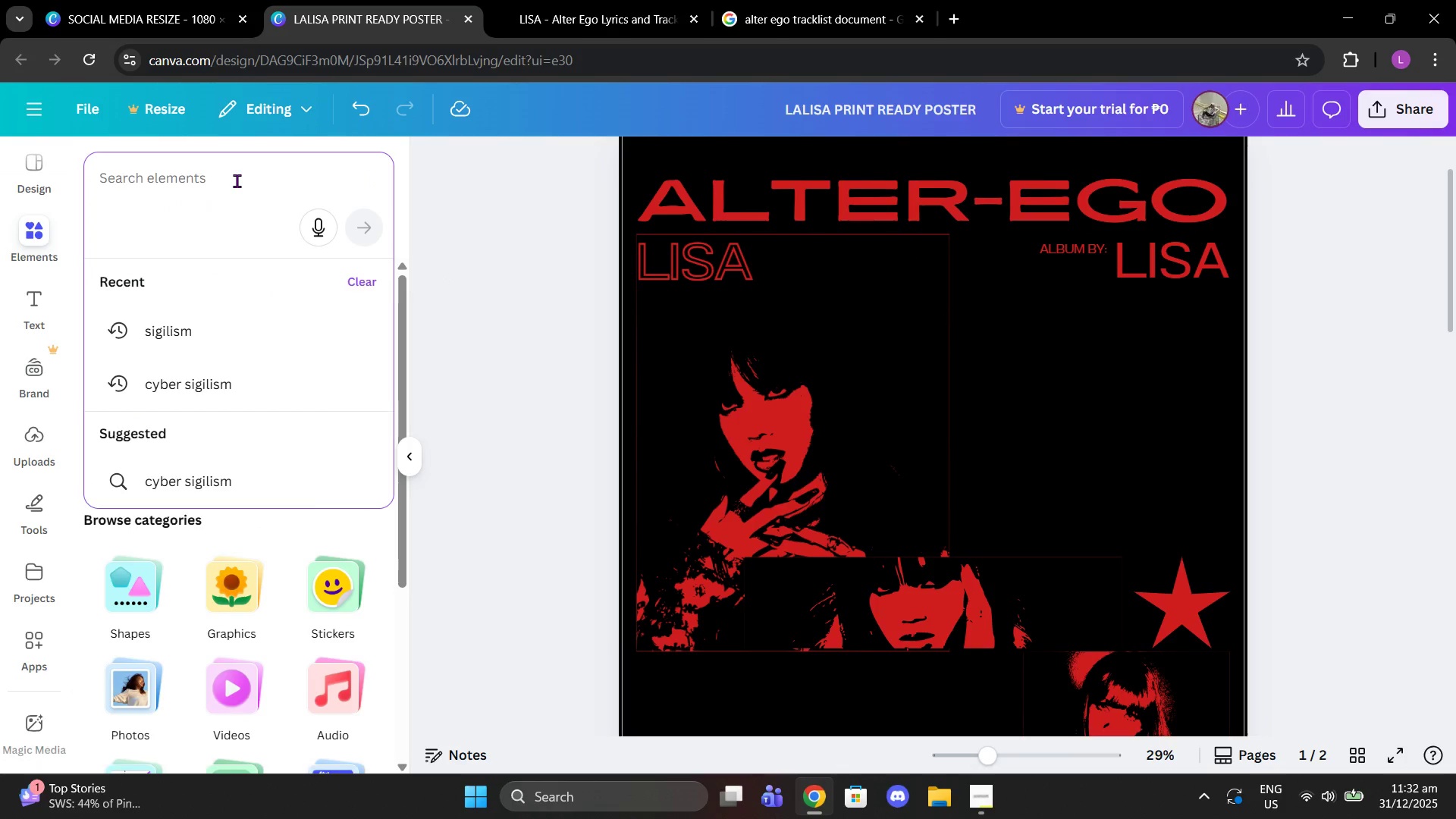 
type(shooting sat)
key(Backspace)
key(Backspace)
type(tar)
 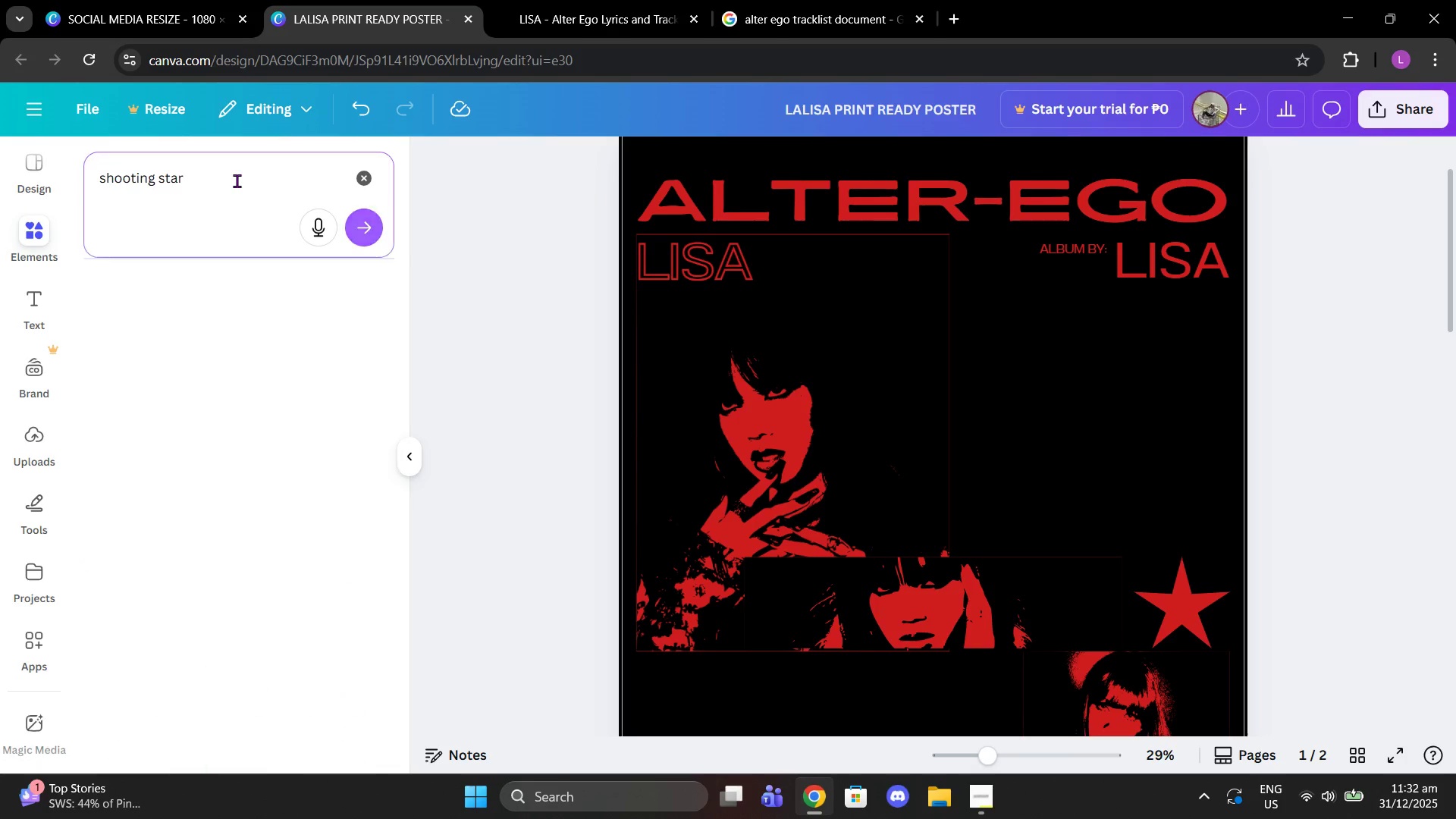 
key(Enter)
 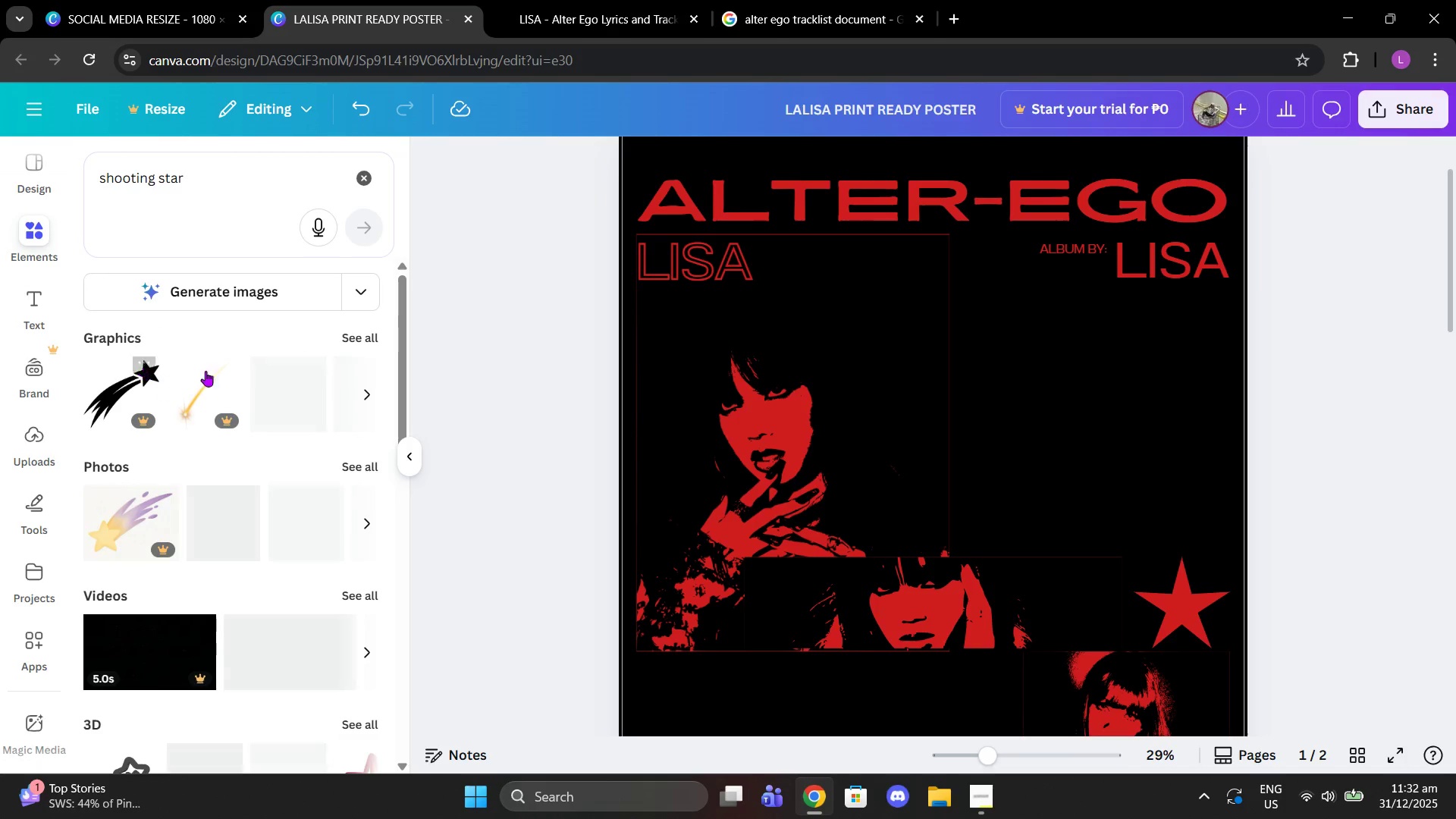 
left_click([353, 325])
 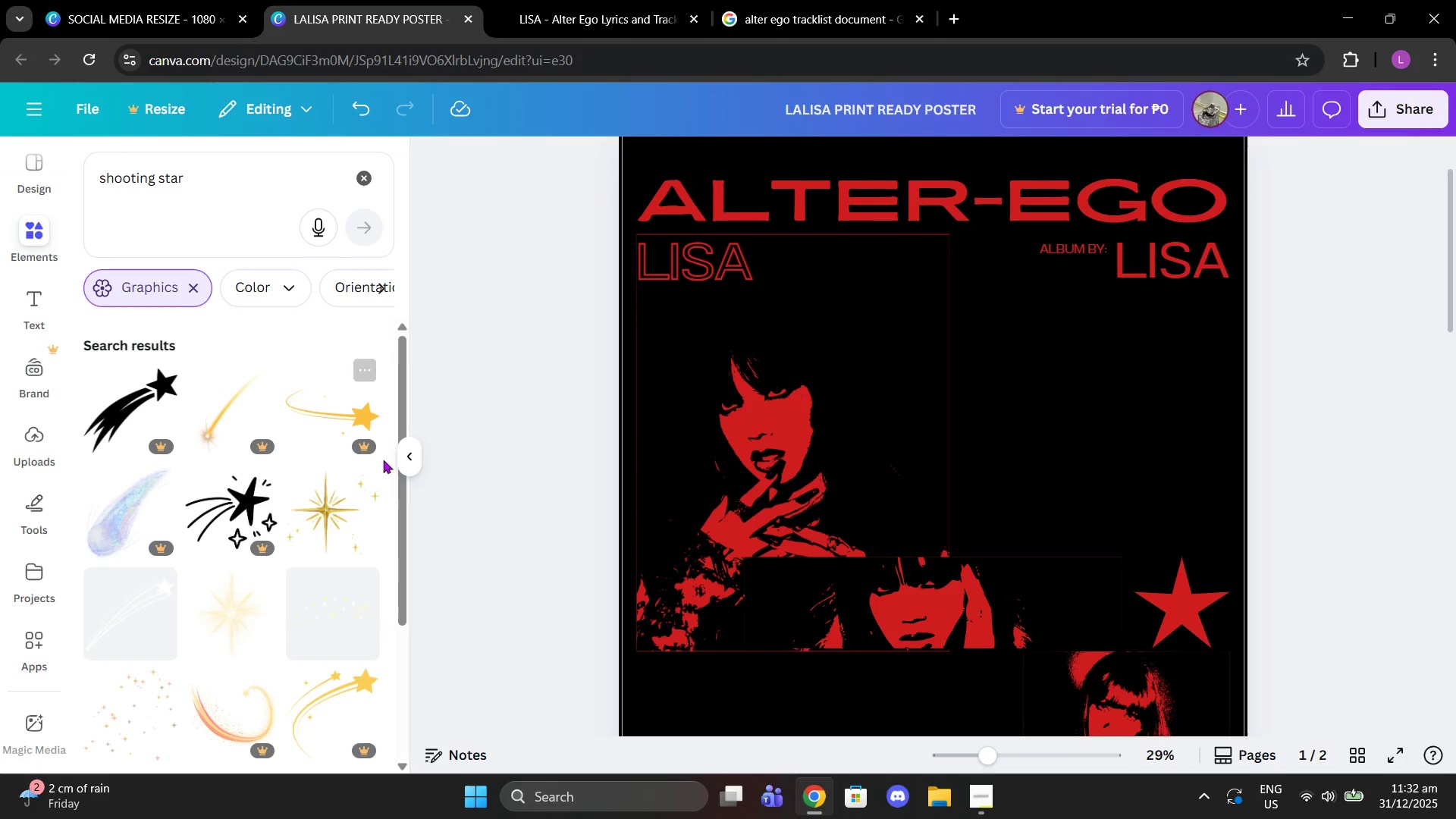 
scroll: coordinate [291, 429], scroll_direction: down, amount: 4.0
 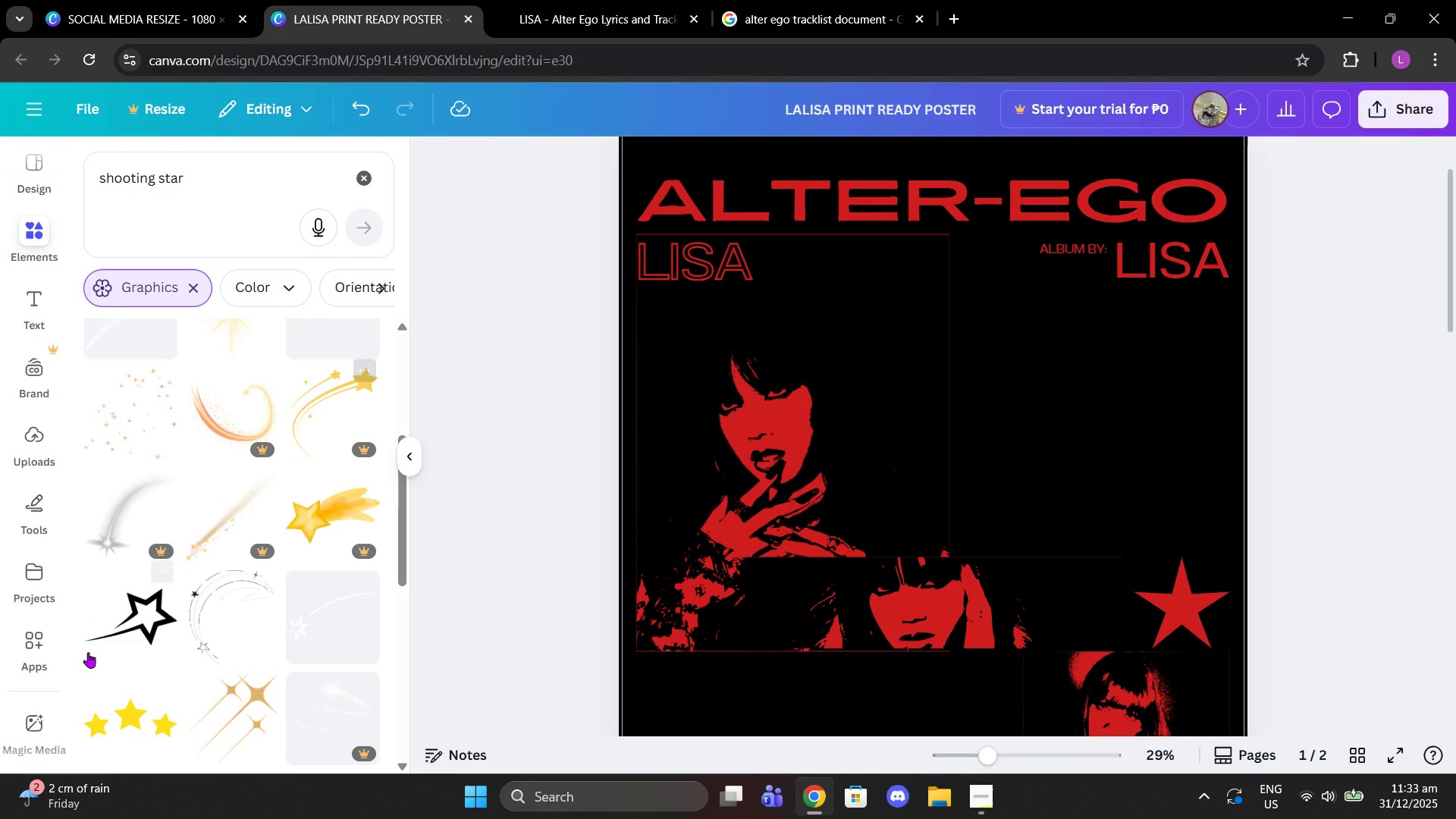 
left_click([86, 651])
 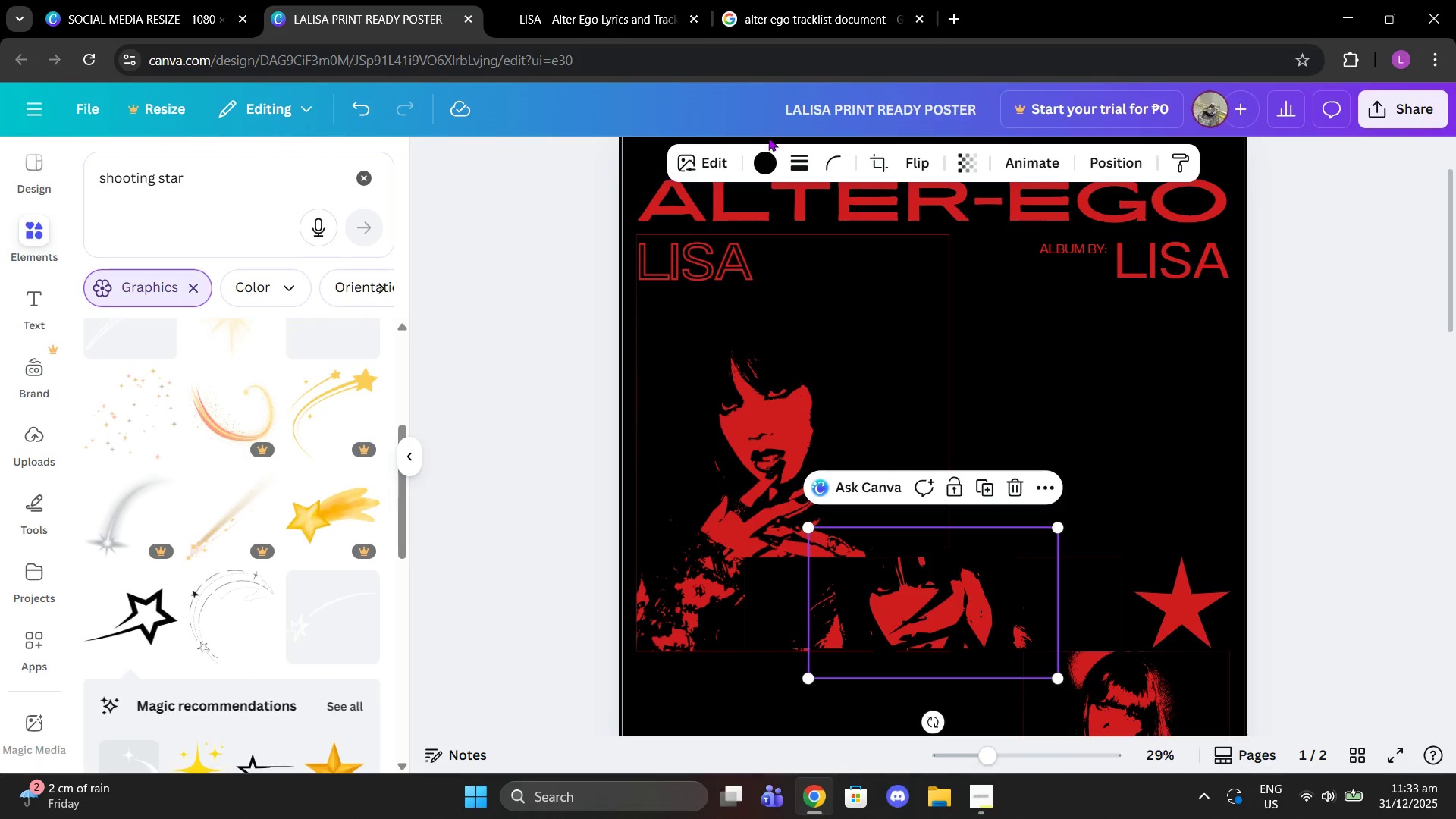 
left_click([774, 152])
 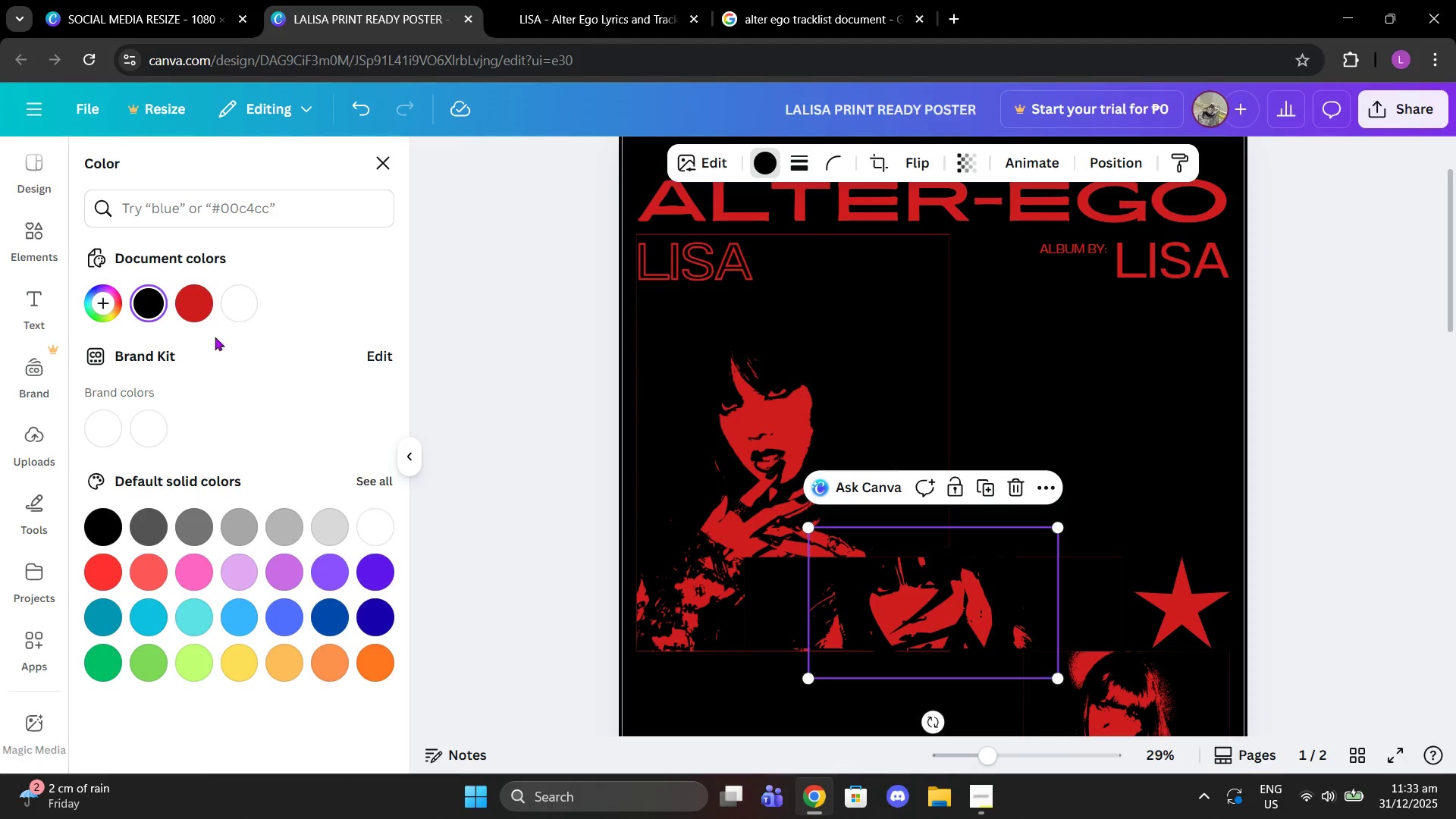 
left_click([195, 303])
 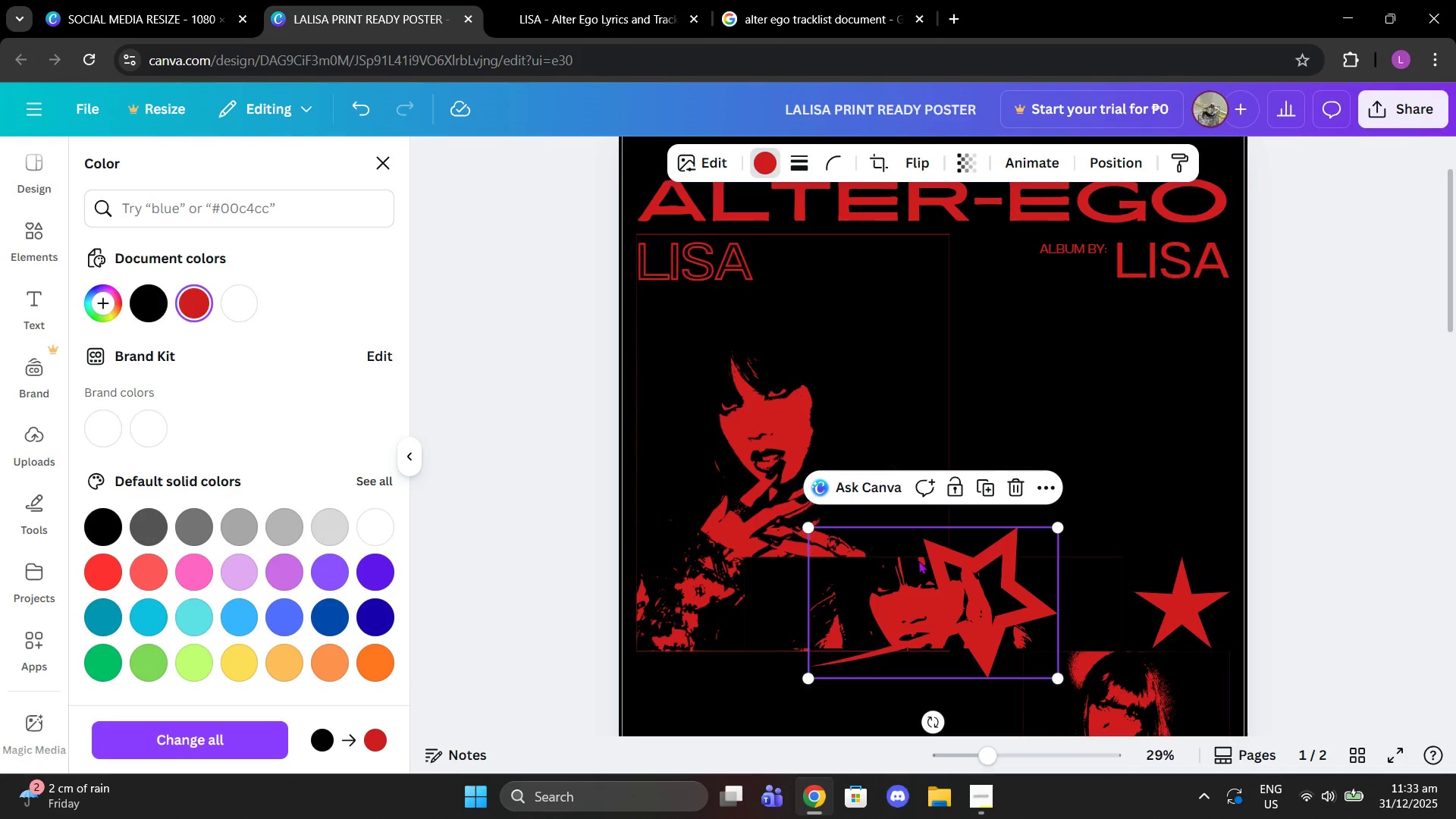 
left_click_drag(start_coordinate=[956, 561], to_coordinate=[1058, 273])
 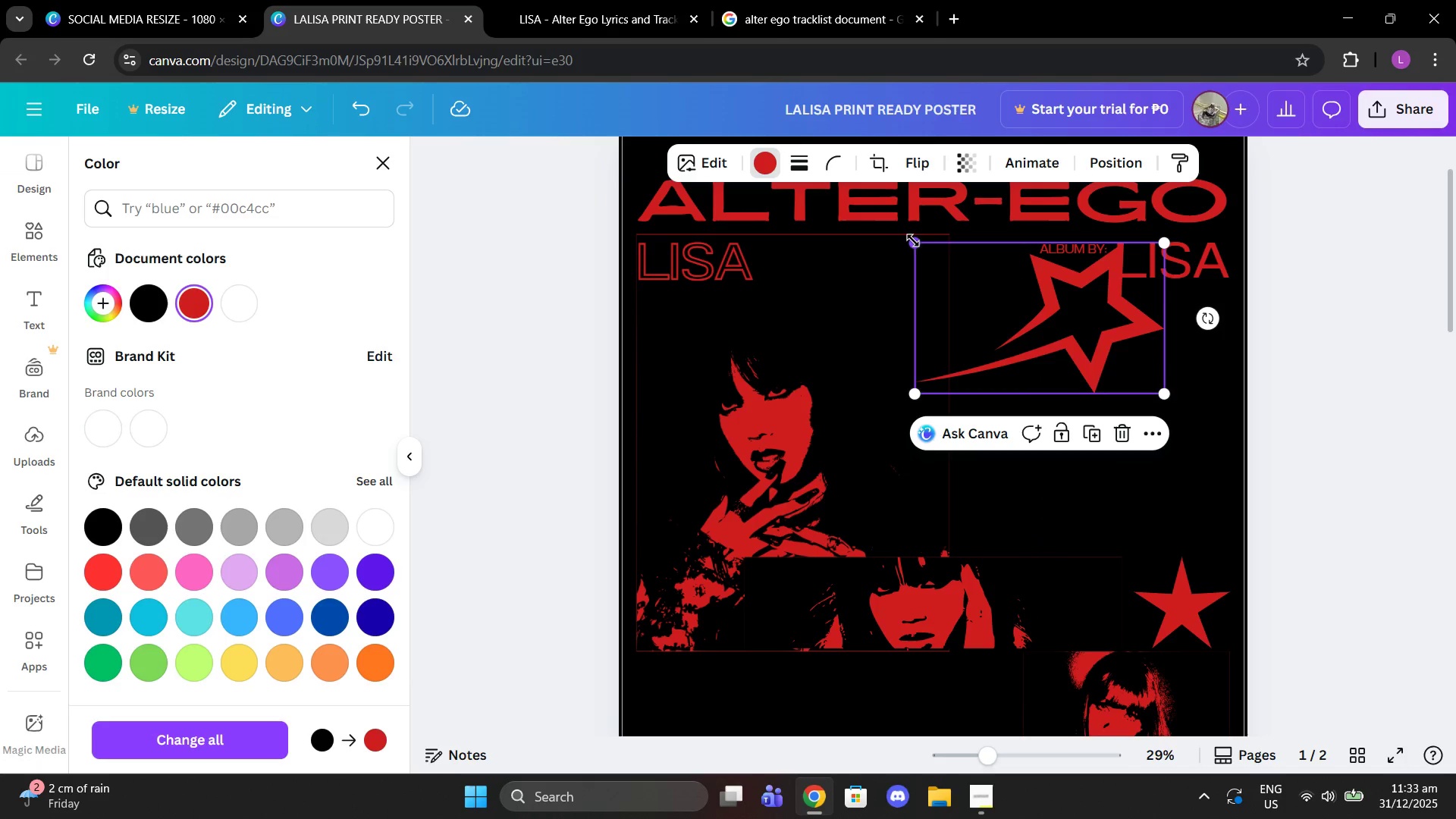 
left_click_drag(start_coordinate=[917, 249], to_coordinate=[1022, 343])
 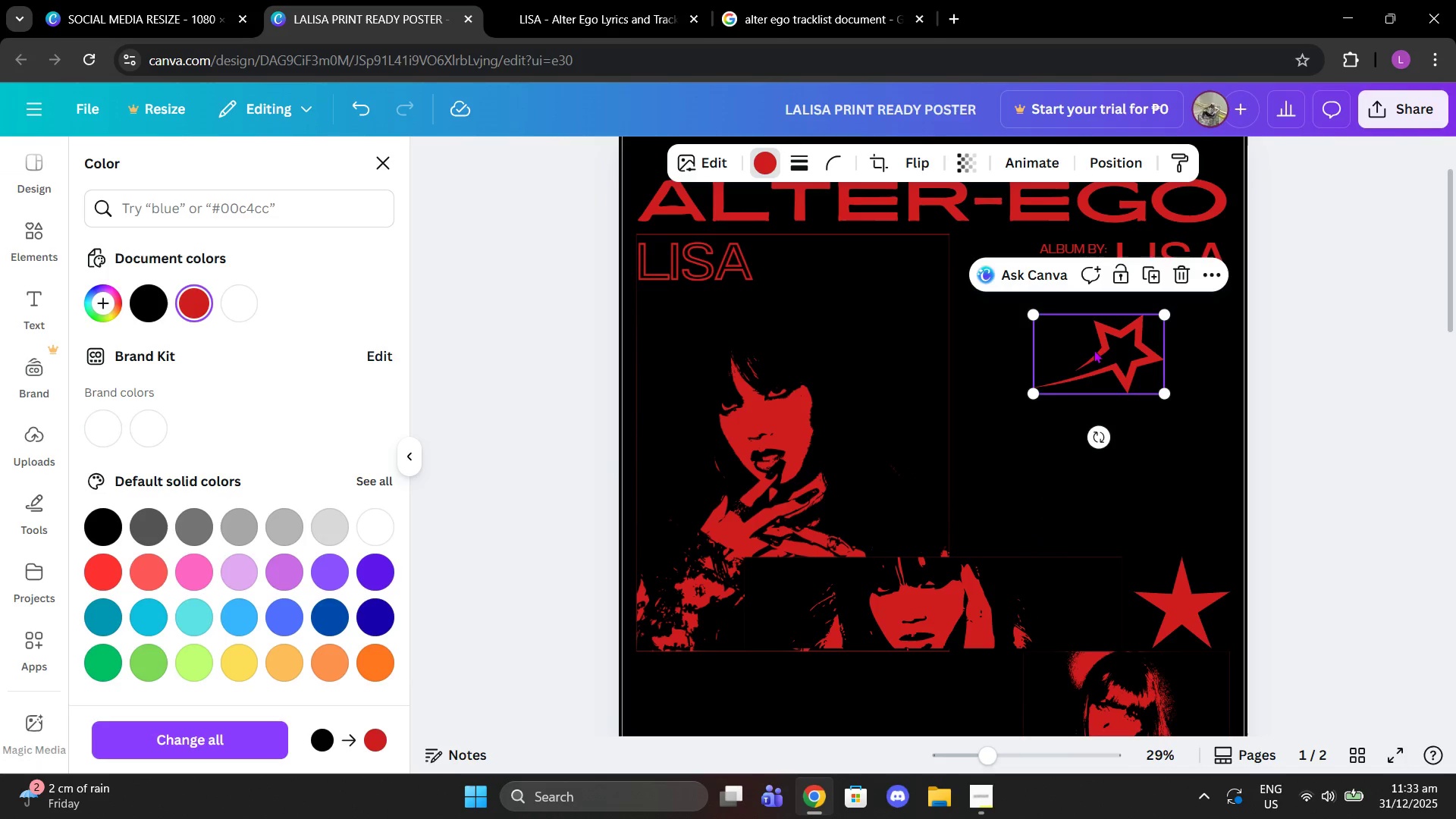 
left_click_drag(start_coordinate=[1094, 350], to_coordinate=[848, 256])
 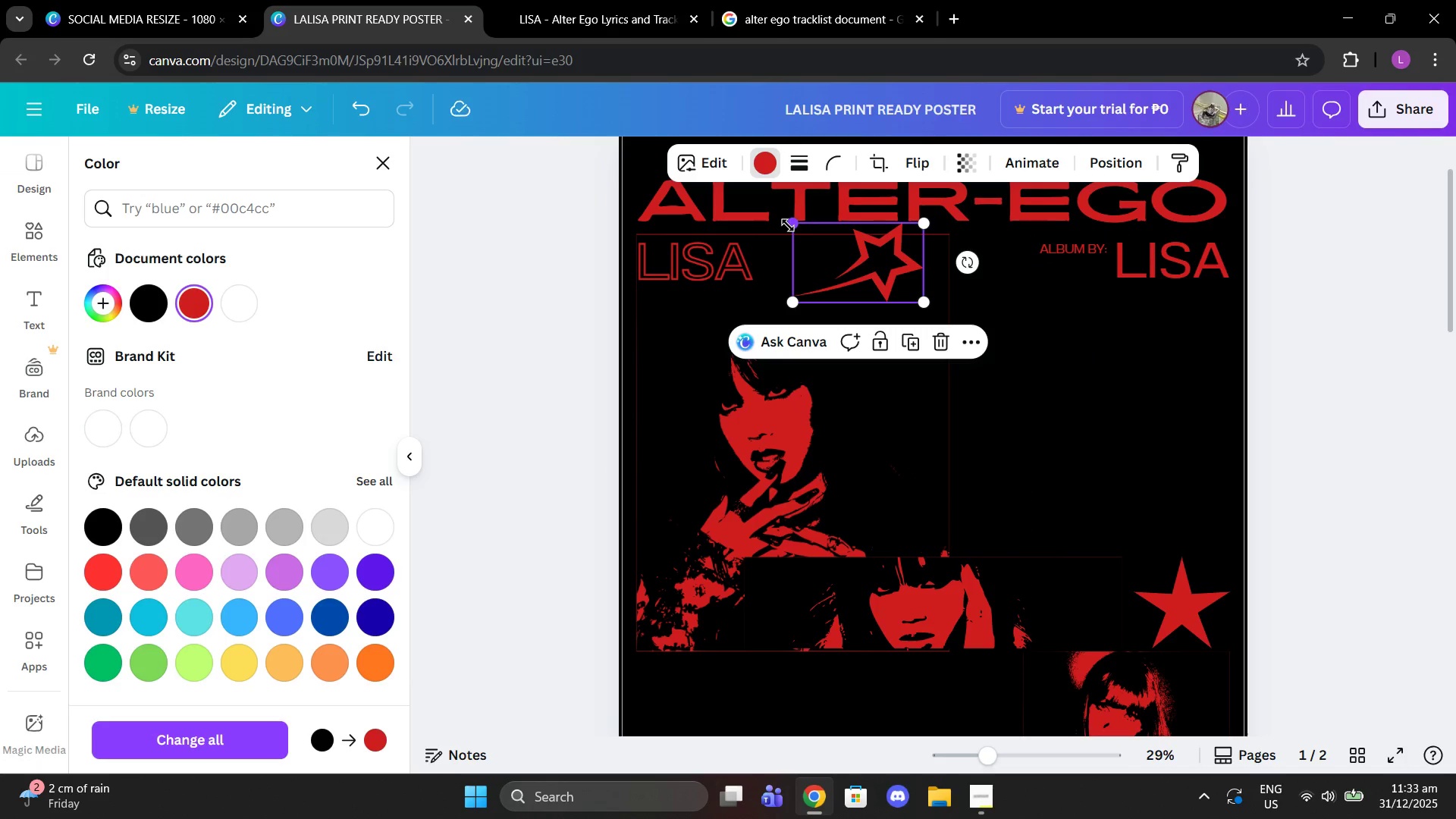 
left_click_drag(start_coordinate=[788, 225], to_coordinate=[852, 256])
 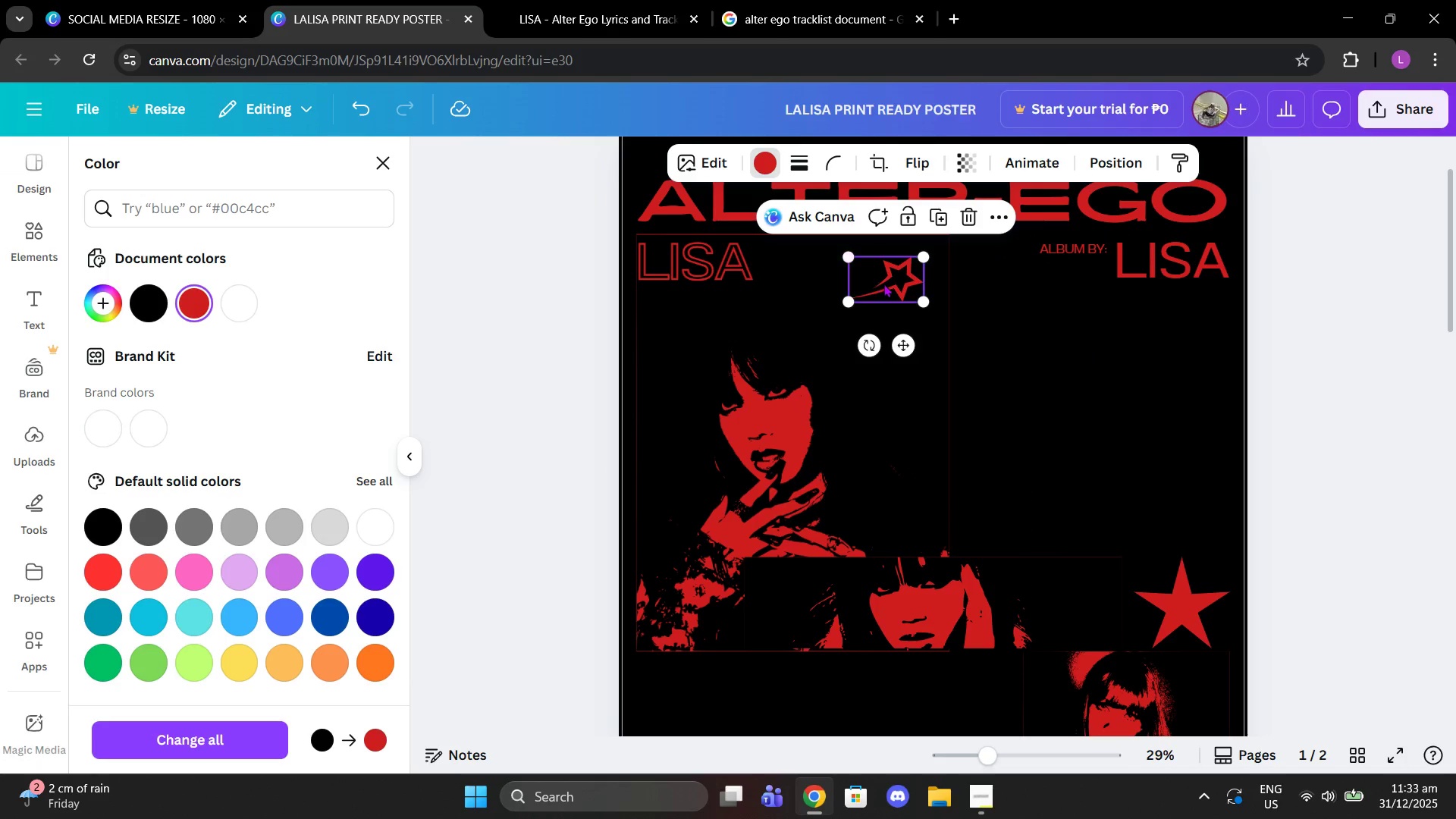 
left_click_drag(start_coordinate=[883, 284], to_coordinate=[905, 265])
 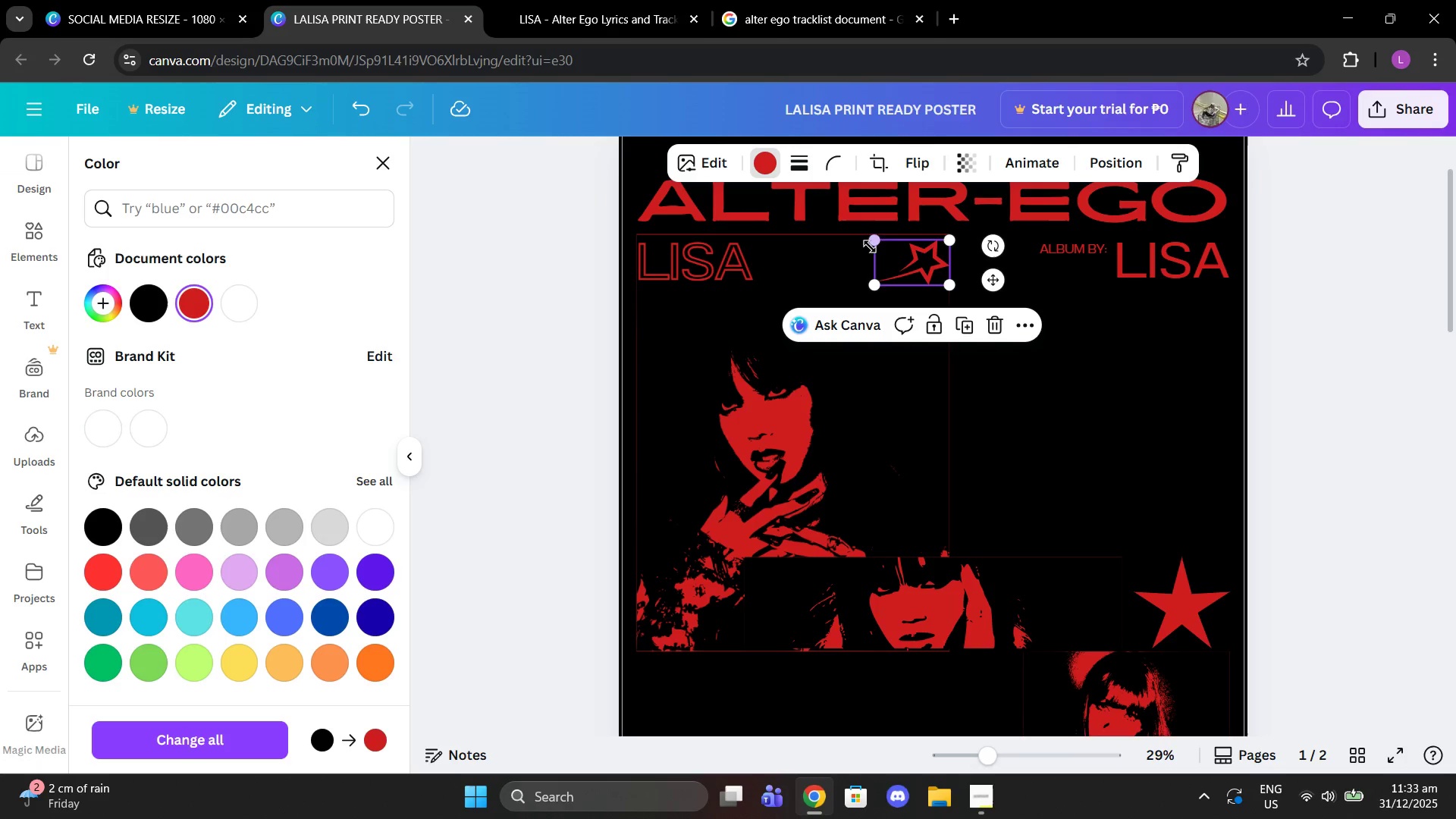 
left_click_drag(start_coordinate=[870, 246], to_coordinate=[799, 215])
 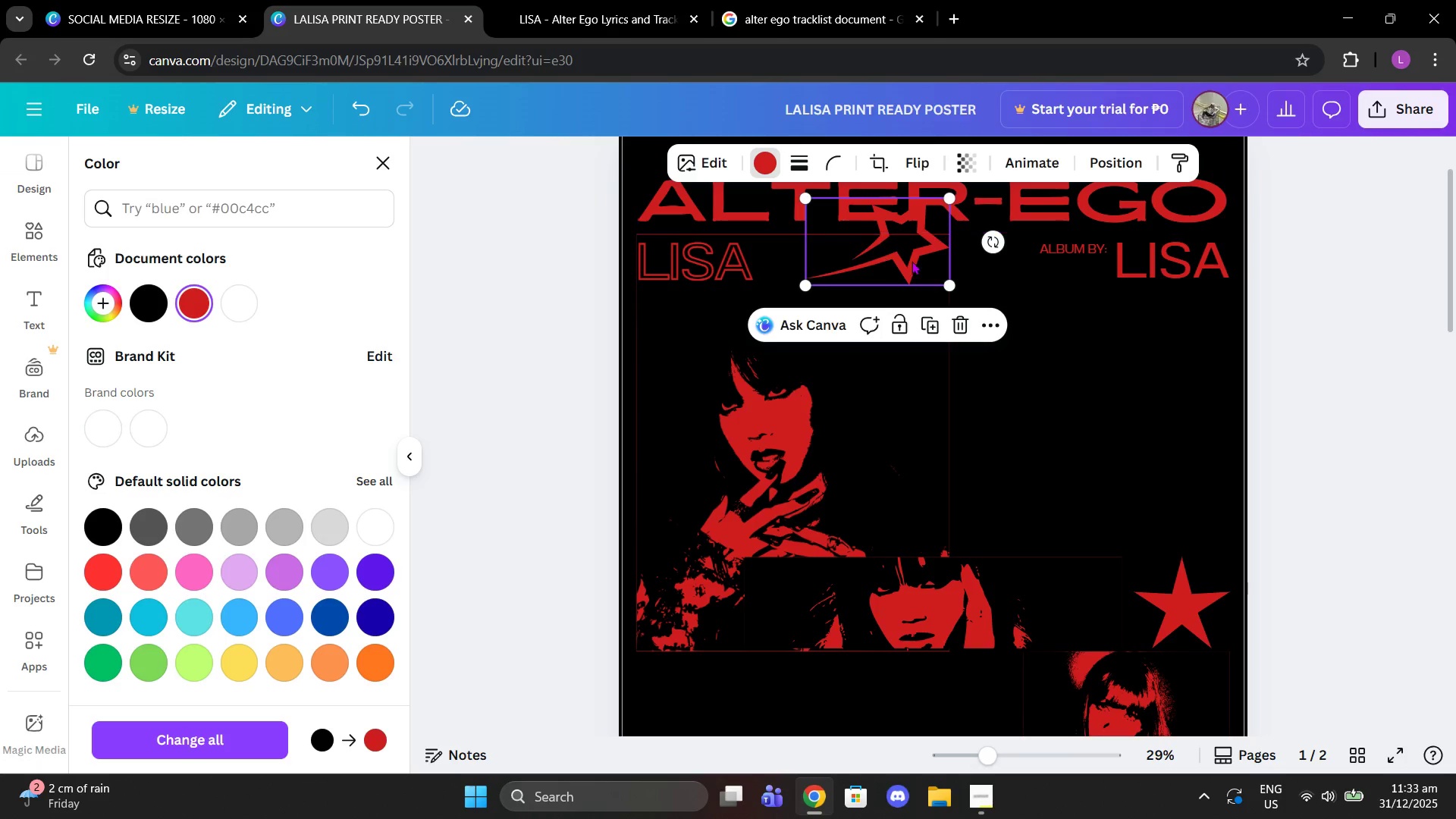 
left_click_drag(start_coordinate=[912, 261], to_coordinate=[1002, 309])
 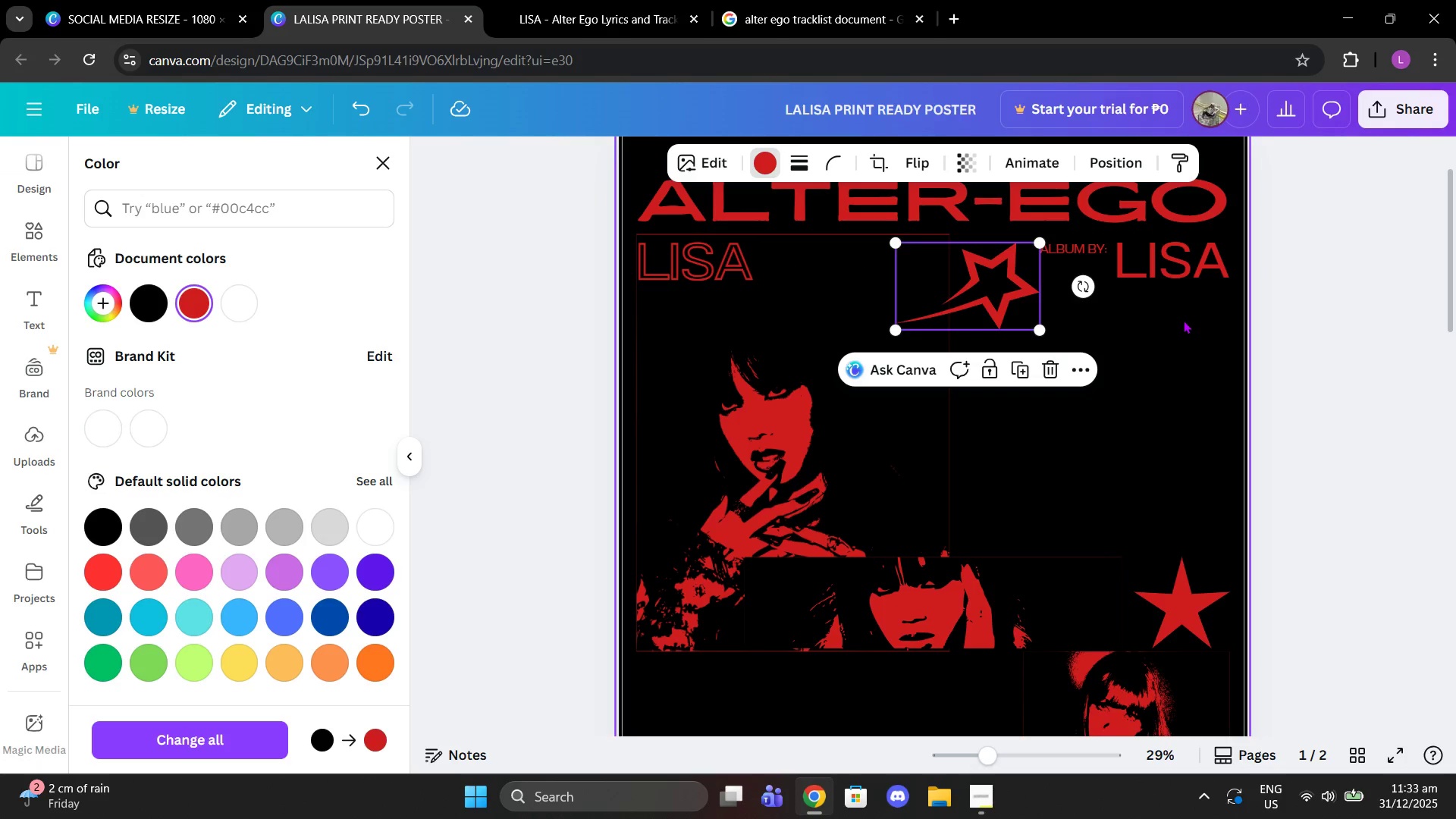 
left_click([1183, 320])
 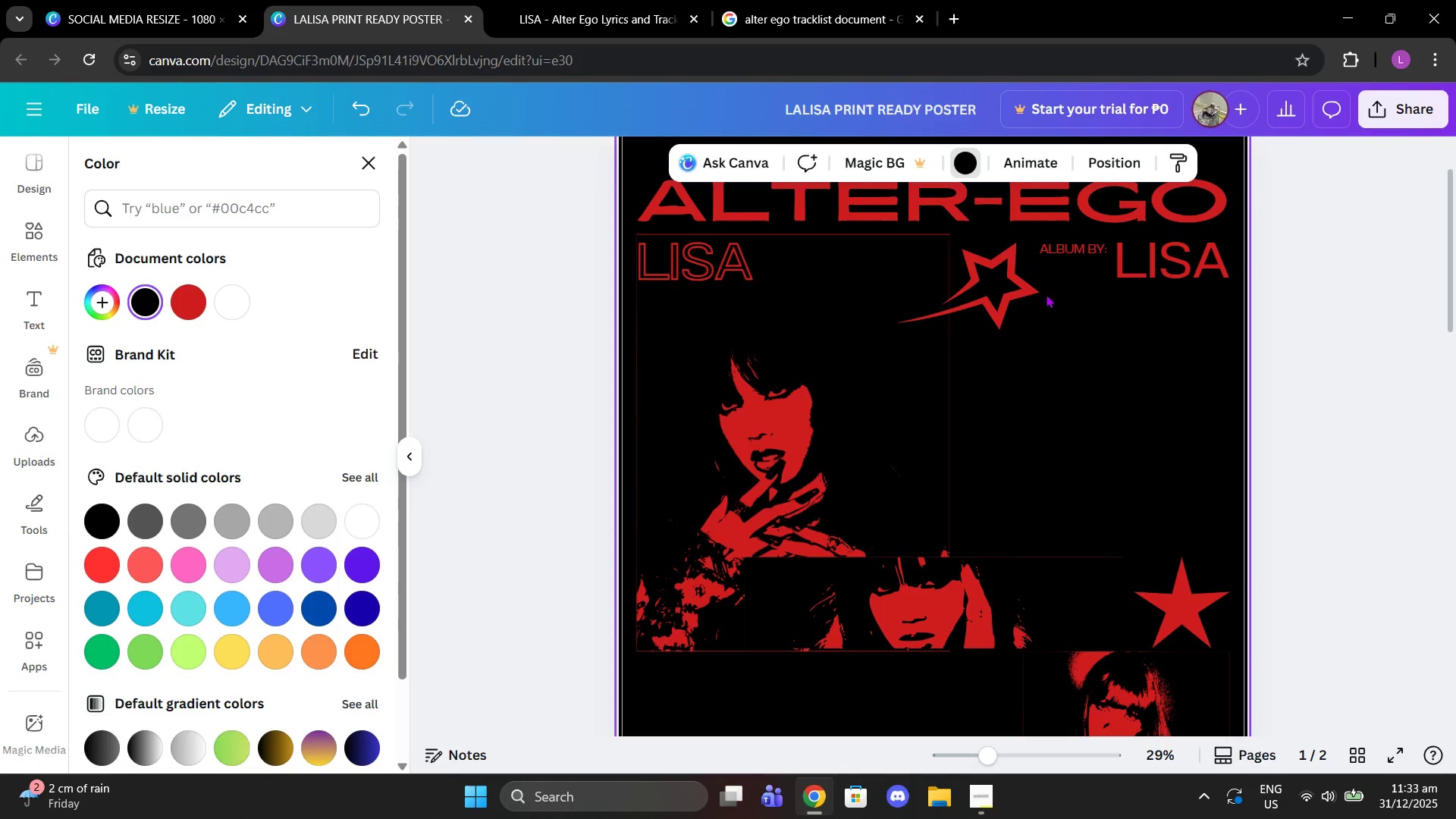 
left_click([1006, 285])
 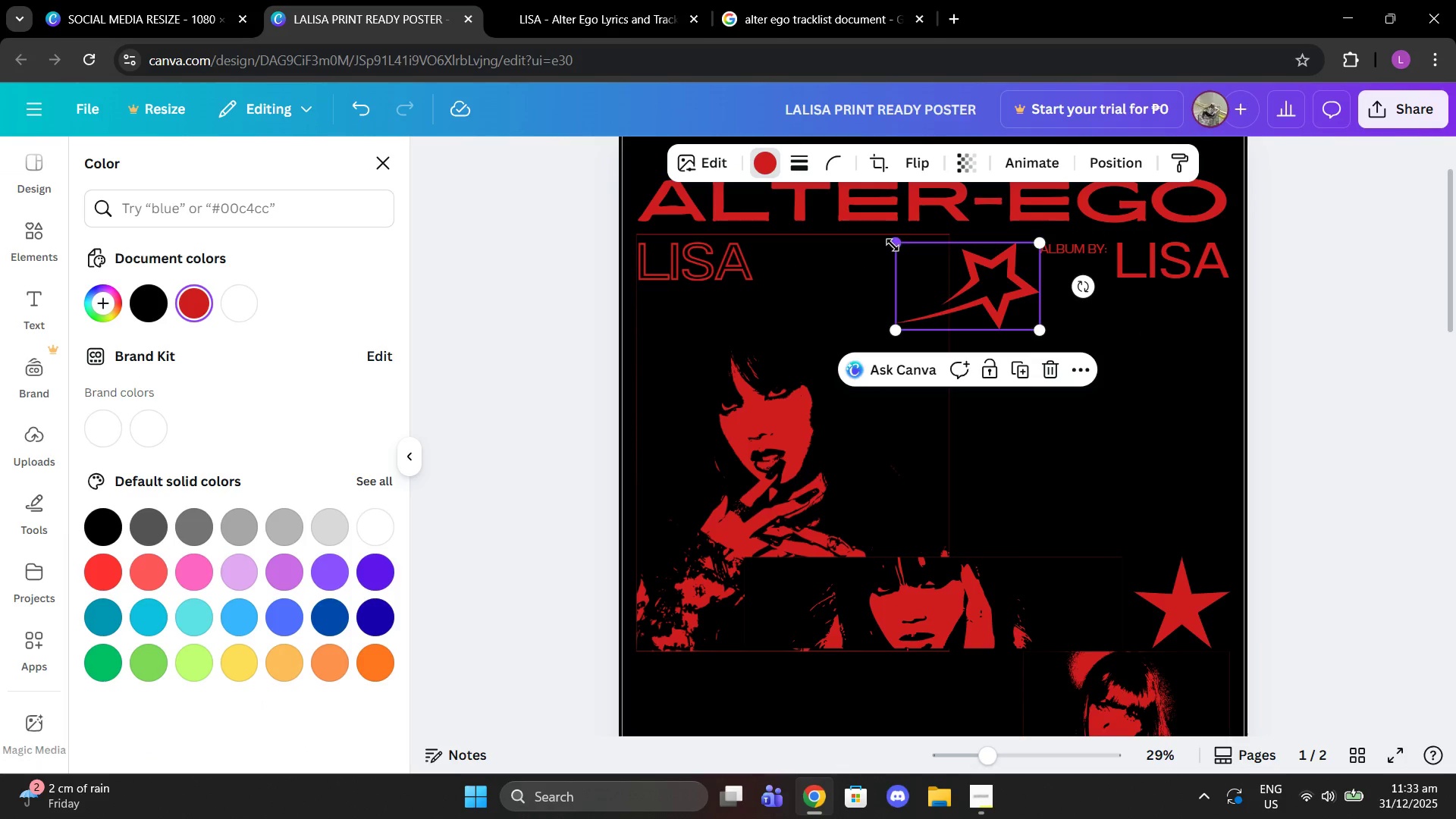 
left_click_drag(start_coordinate=[893, 245], to_coordinate=[877, 237])
 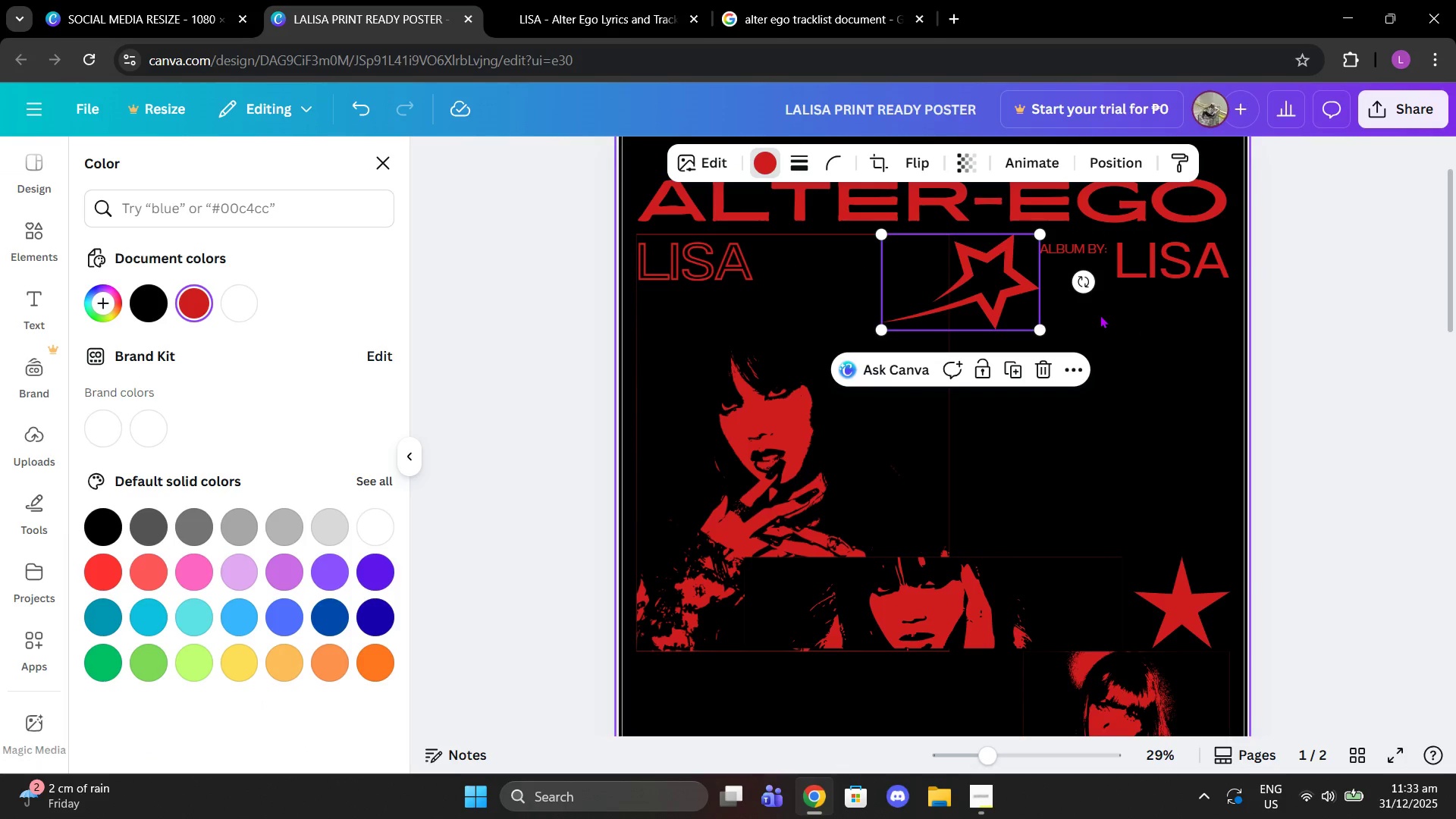 
left_click([1100, 315])
 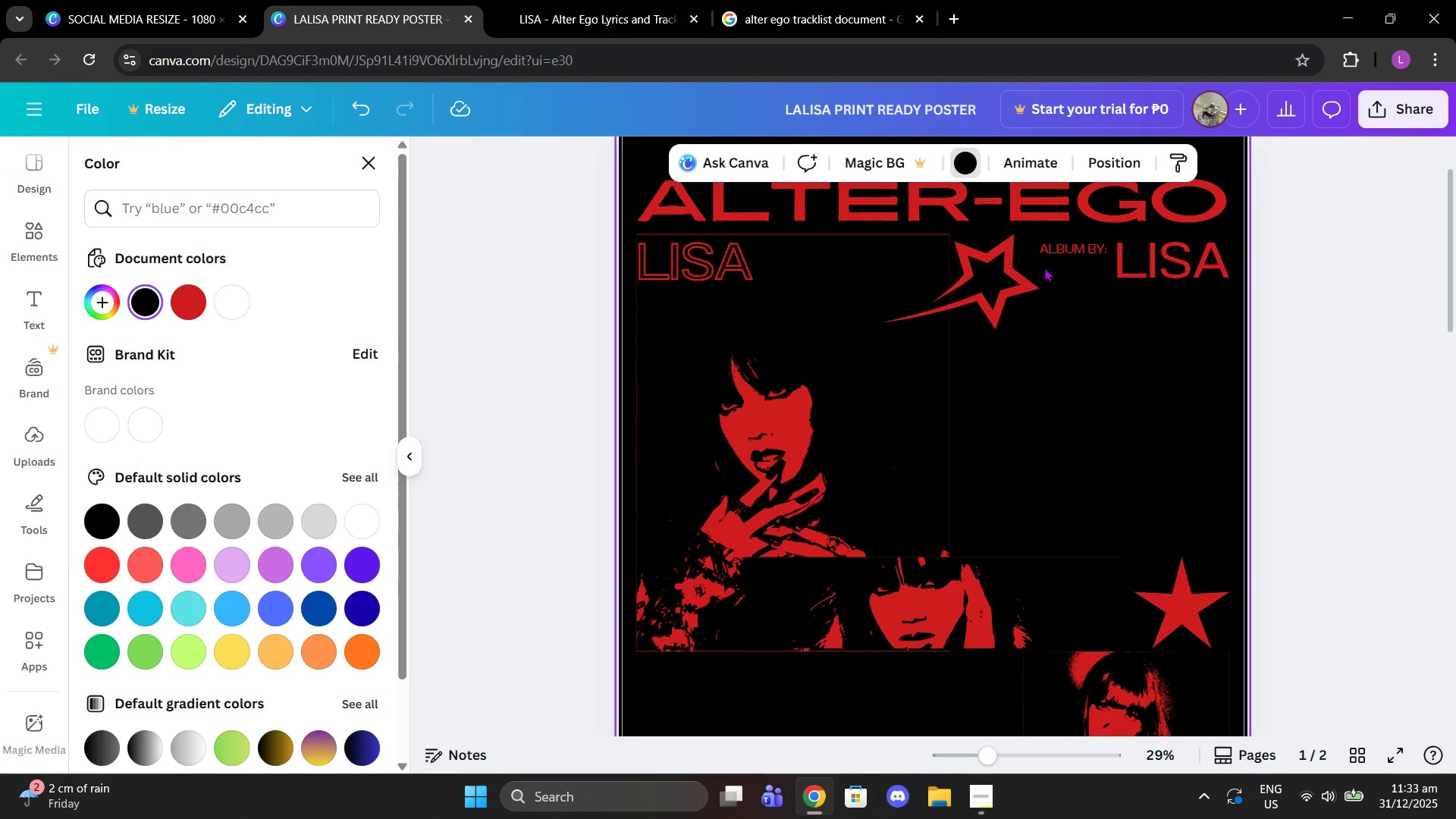 
left_click([935, 307])
 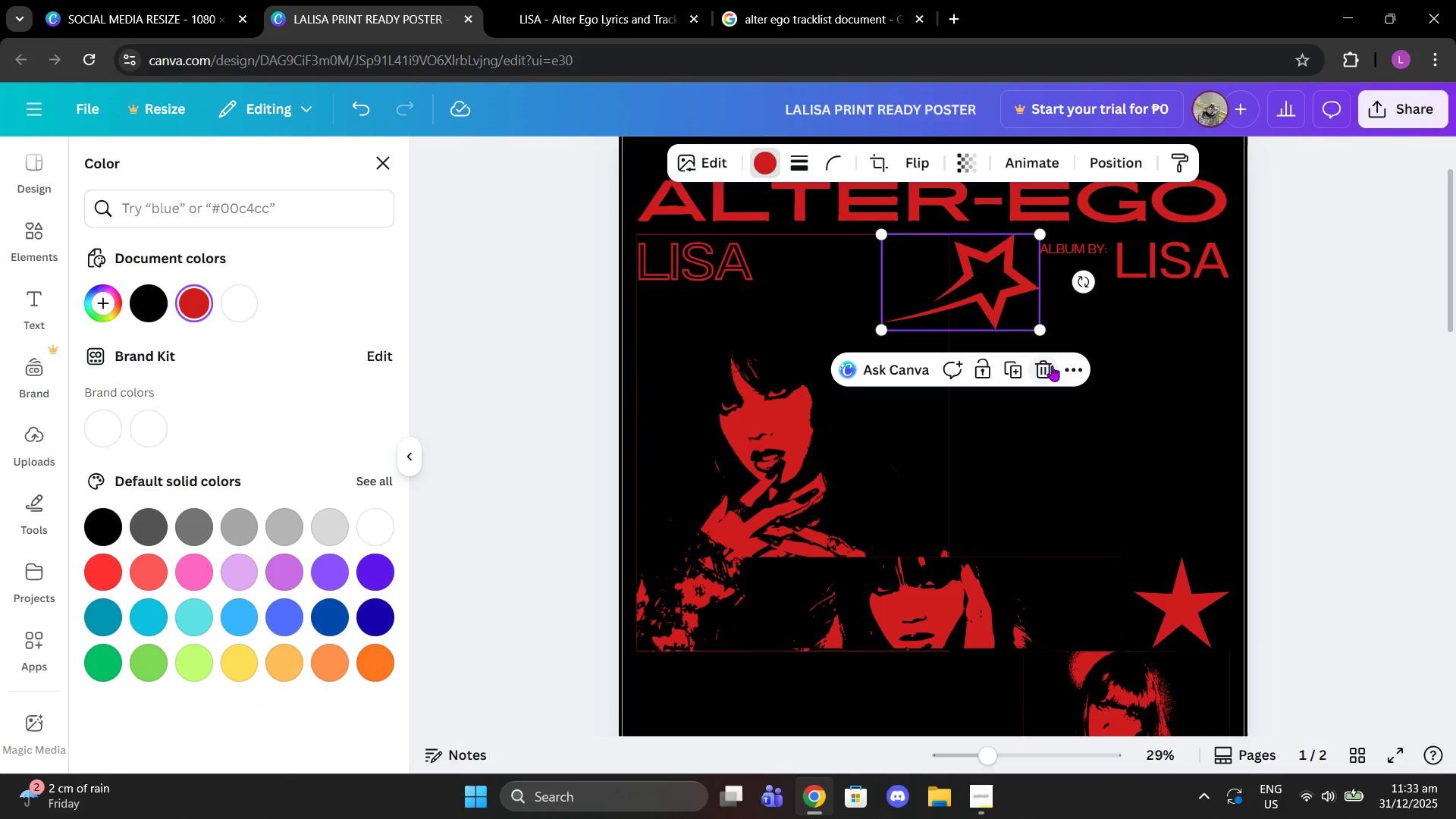 
left_click([1052, 366])
 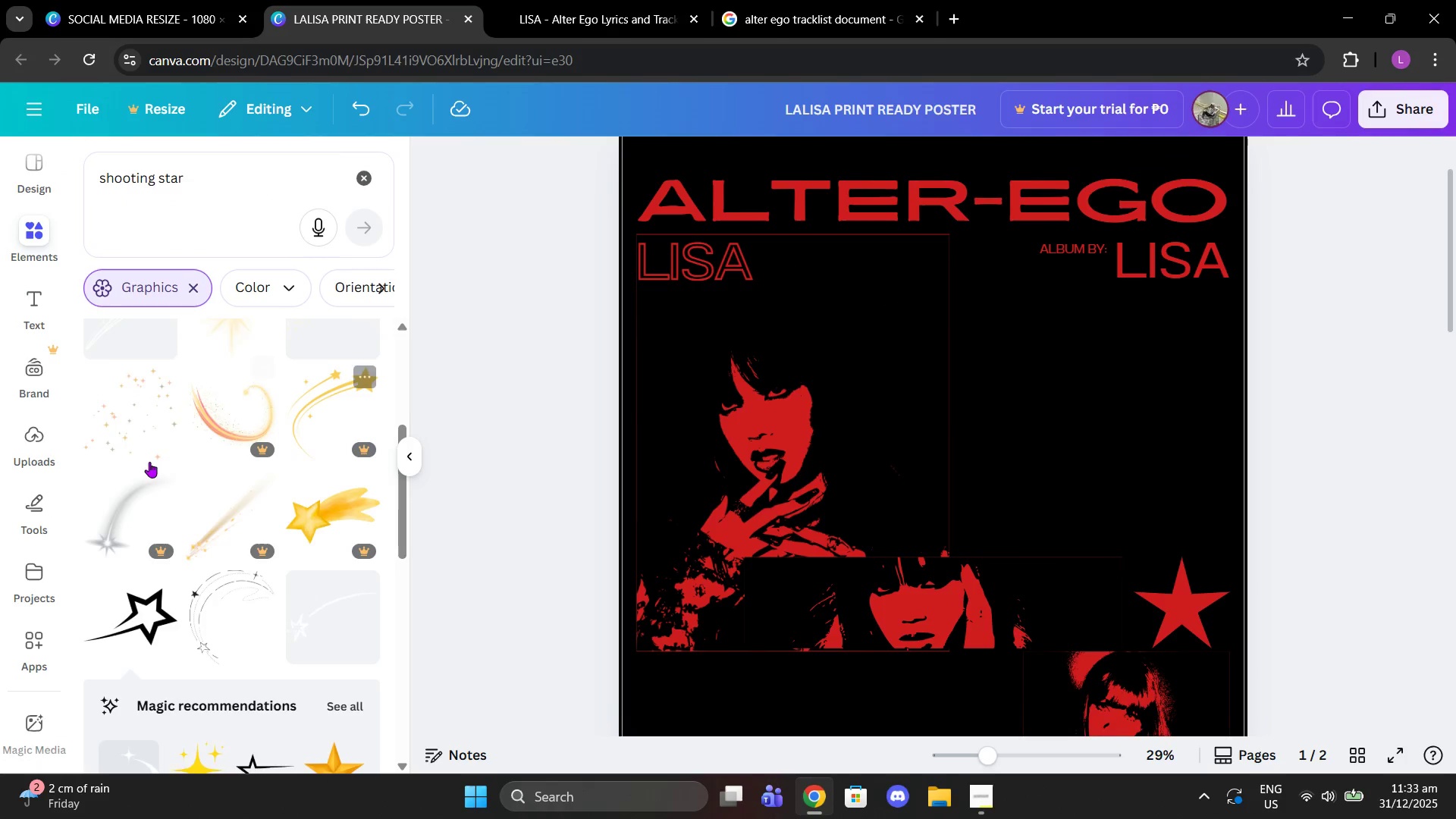 
scroll: coordinate [246, 492], scroll_direction: down, amount: 3.0
 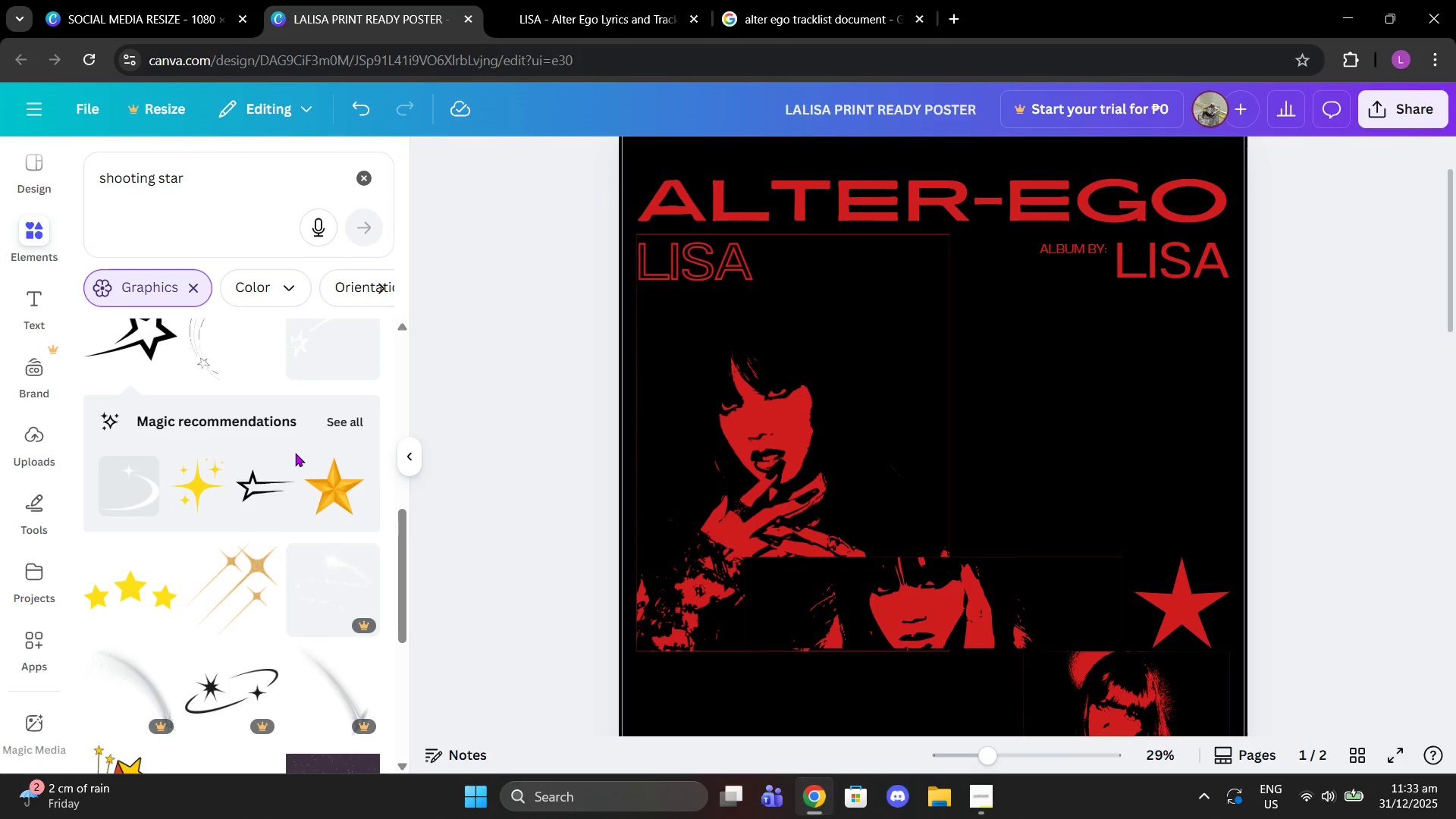 
left_click([258, 494])
 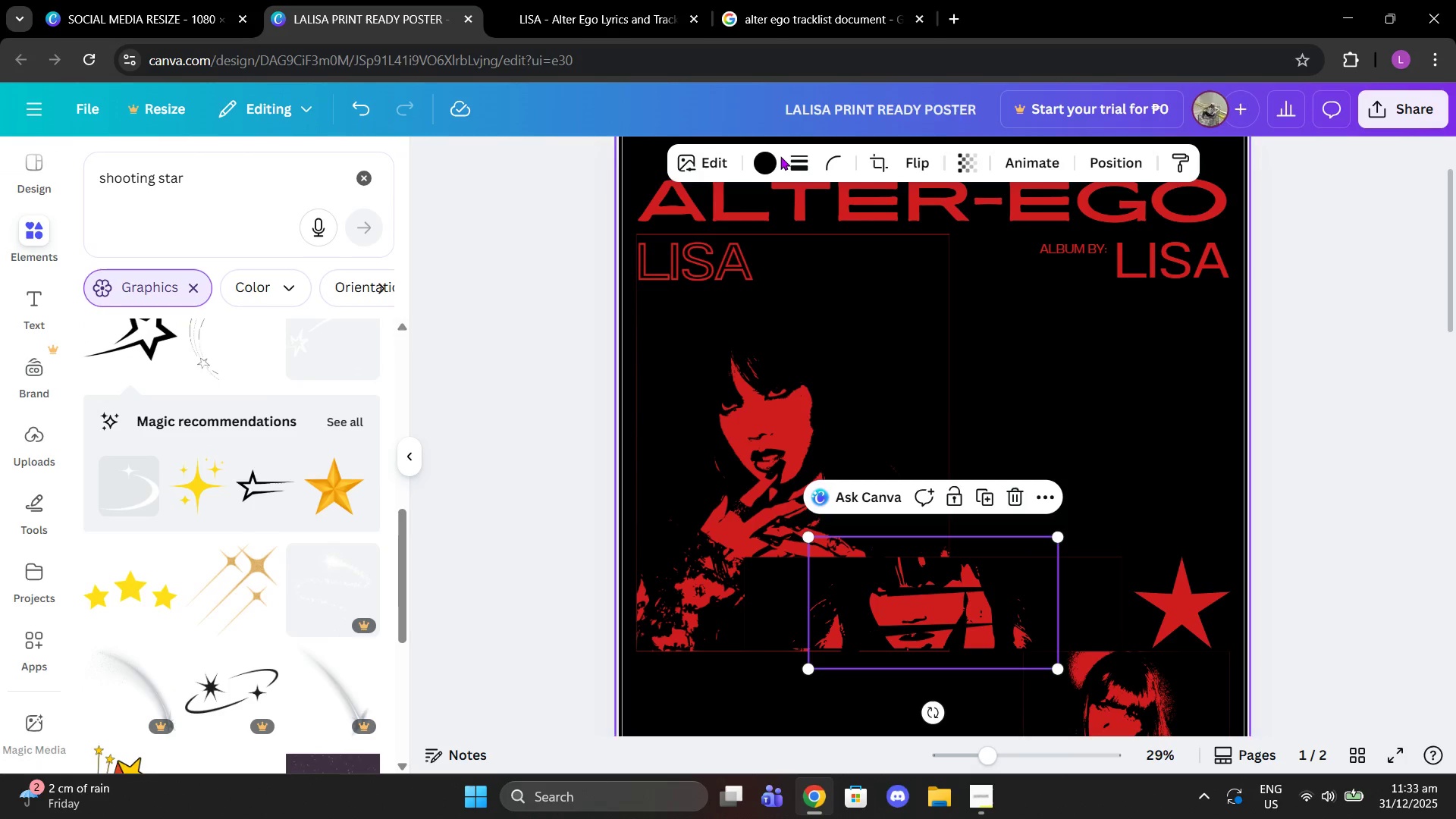 
left_click([772, 158])
 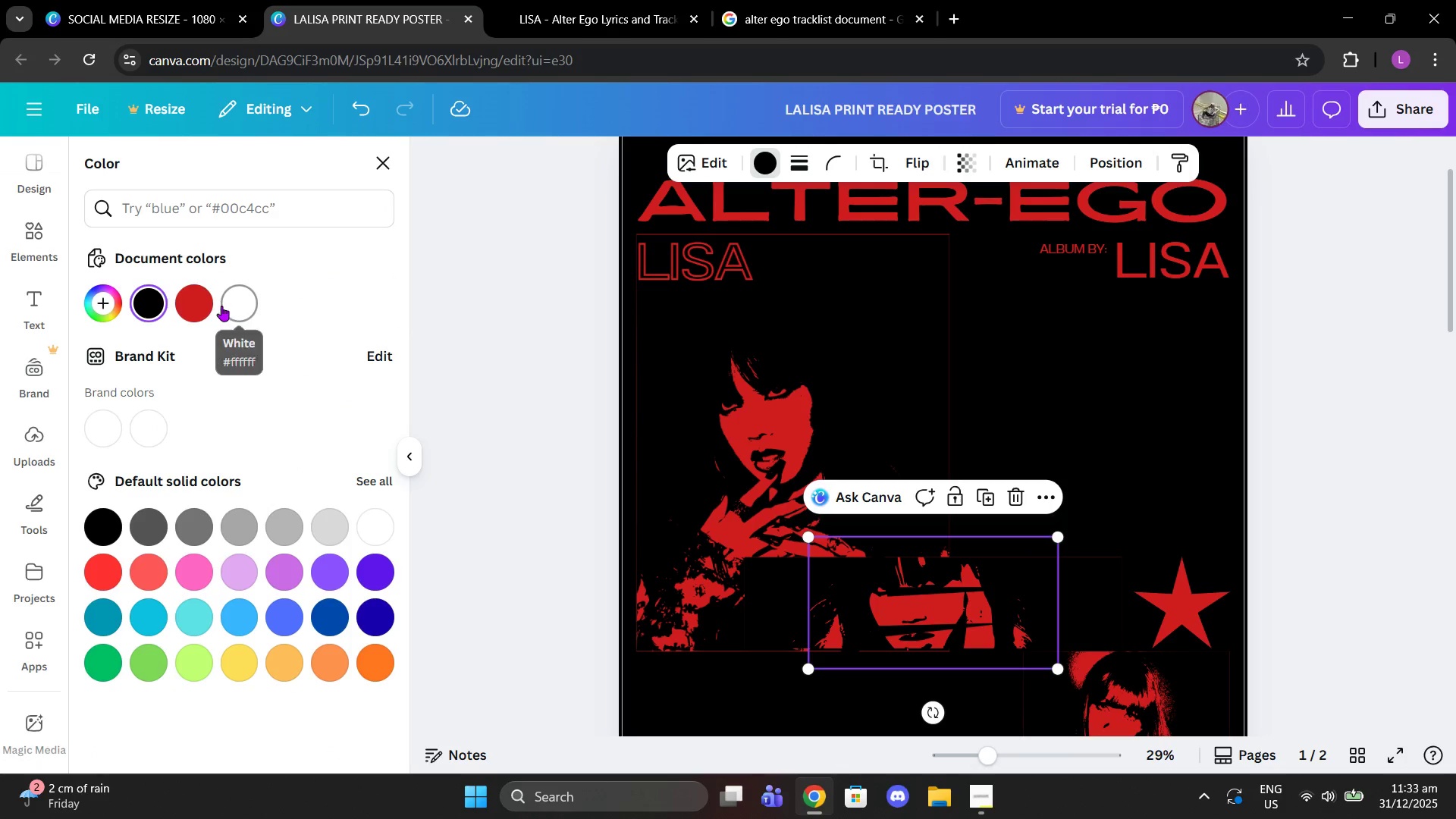 
left_click_drag(start_coordinate=[205, 298], to_coordinate=[201, 297])
 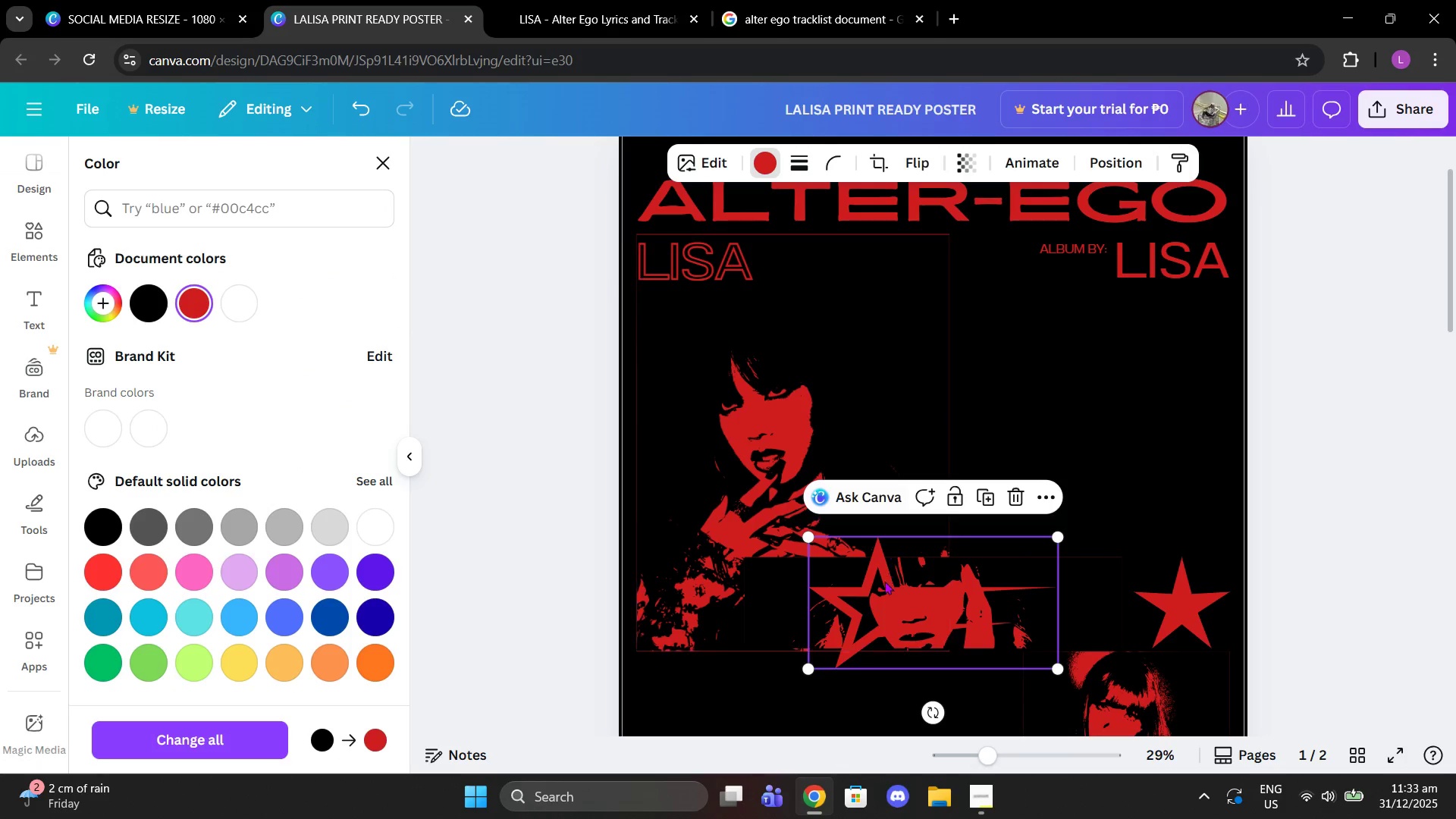 
left_click_drag(start_coordinate=[888, 593], to_coordinate=[955, 291])
 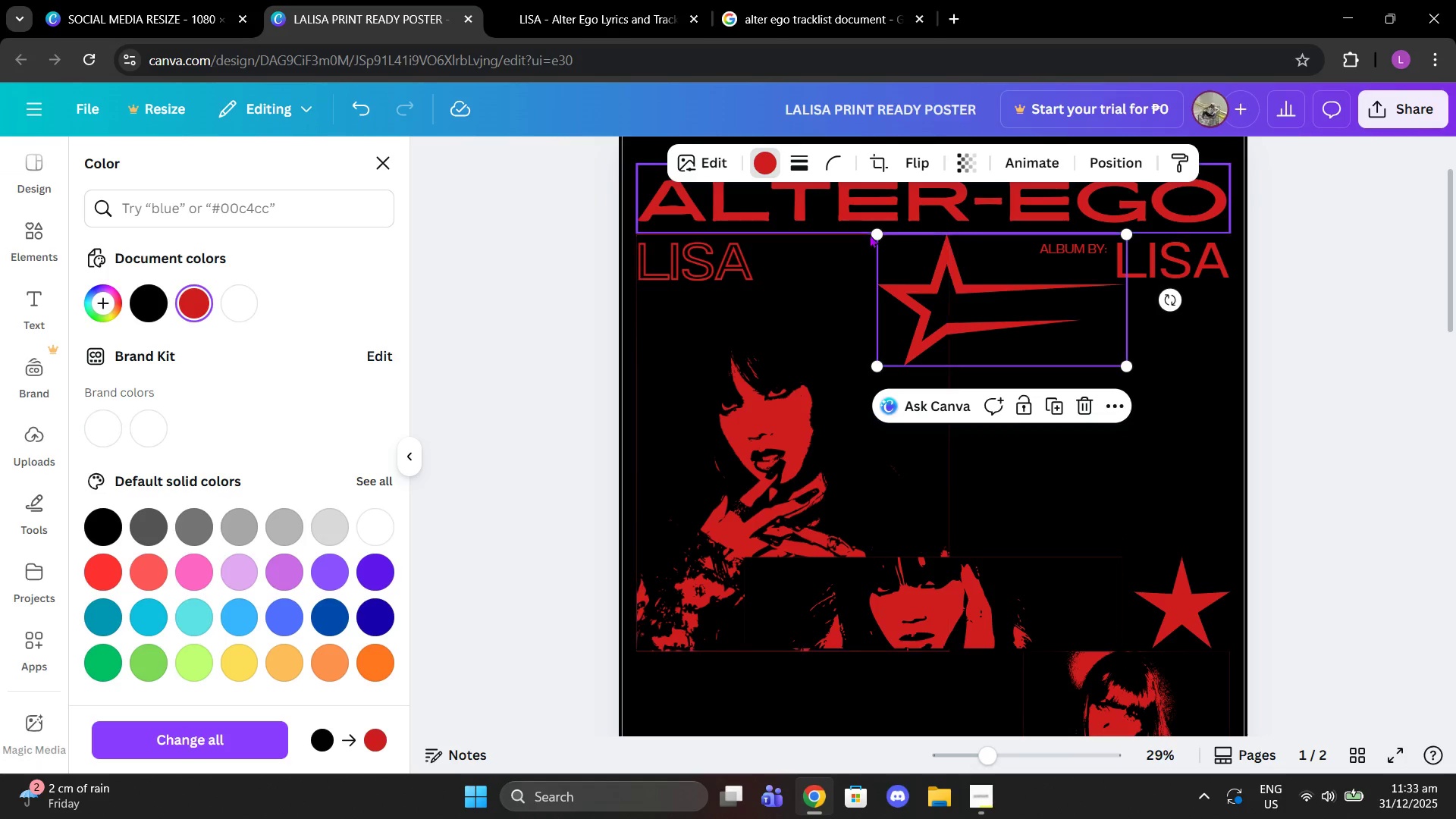 
left_click_drag(start_coordinate=[871, 231], to_coordinate=[943, 262])
 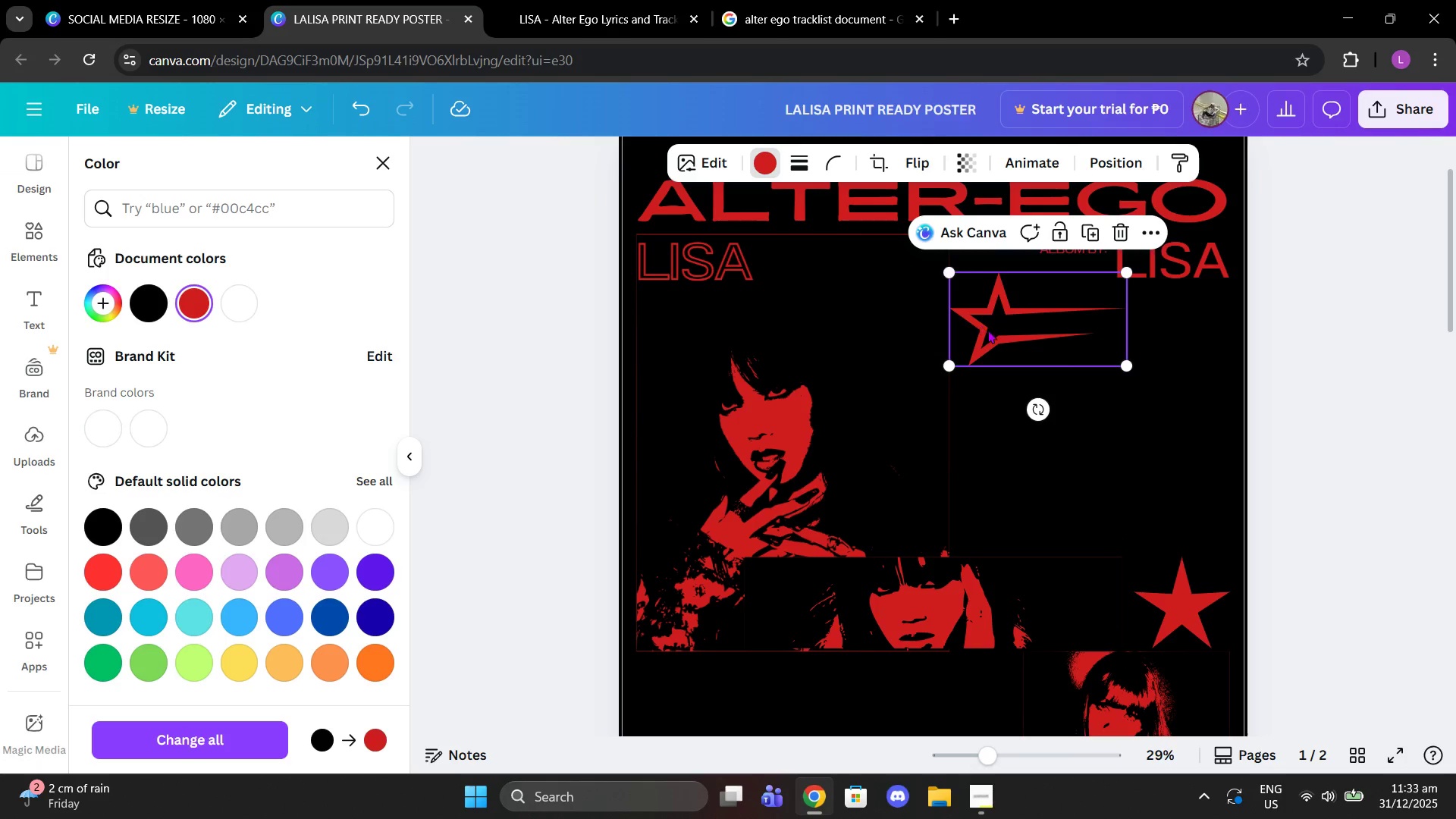 
left_click_drag(start_coordinate=[987, 330], to_coordinate=[968, 296])
 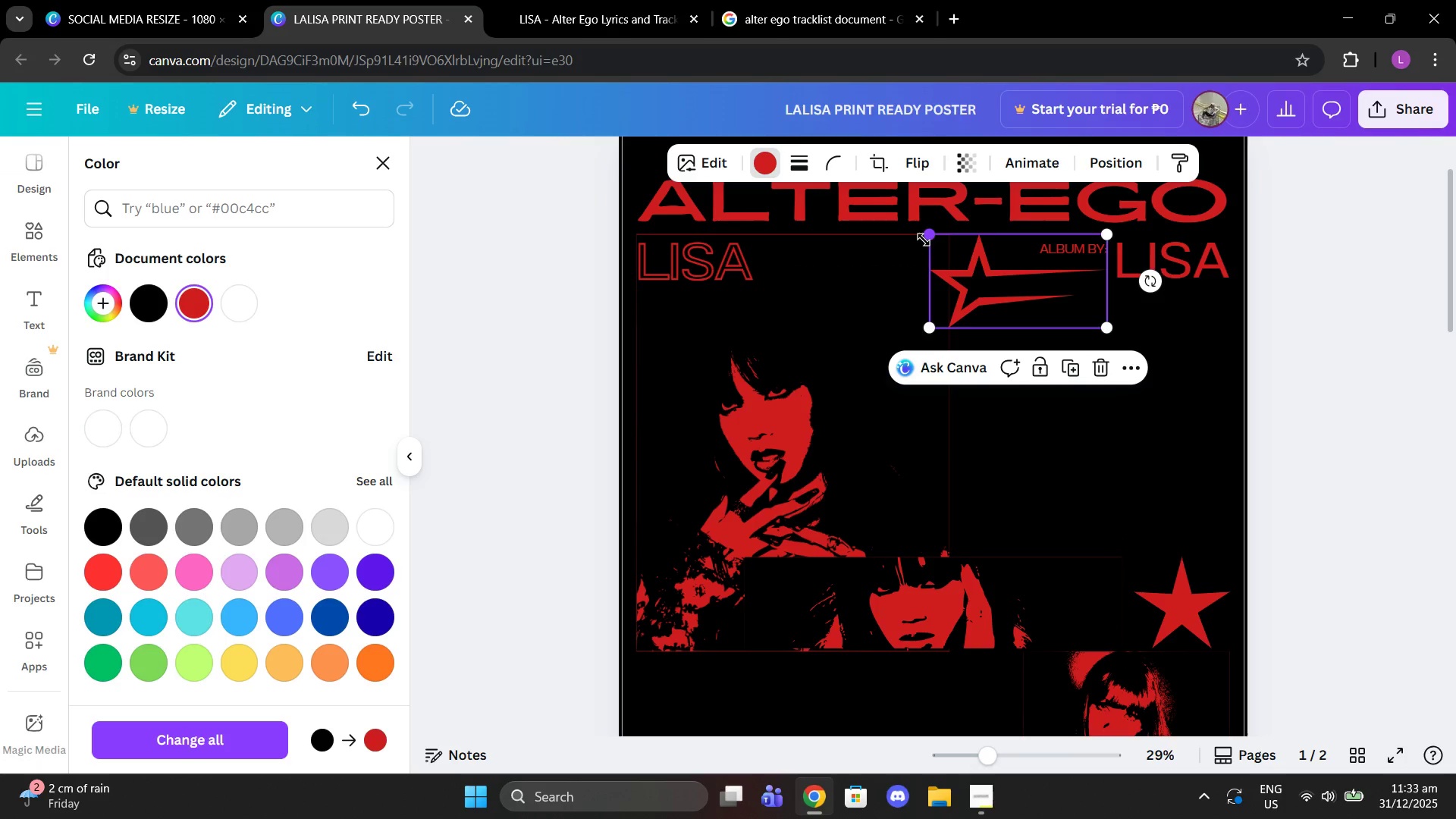 
left_click_drag(start_coordinate=[924, 240], to_coordinate=[947, 255])
 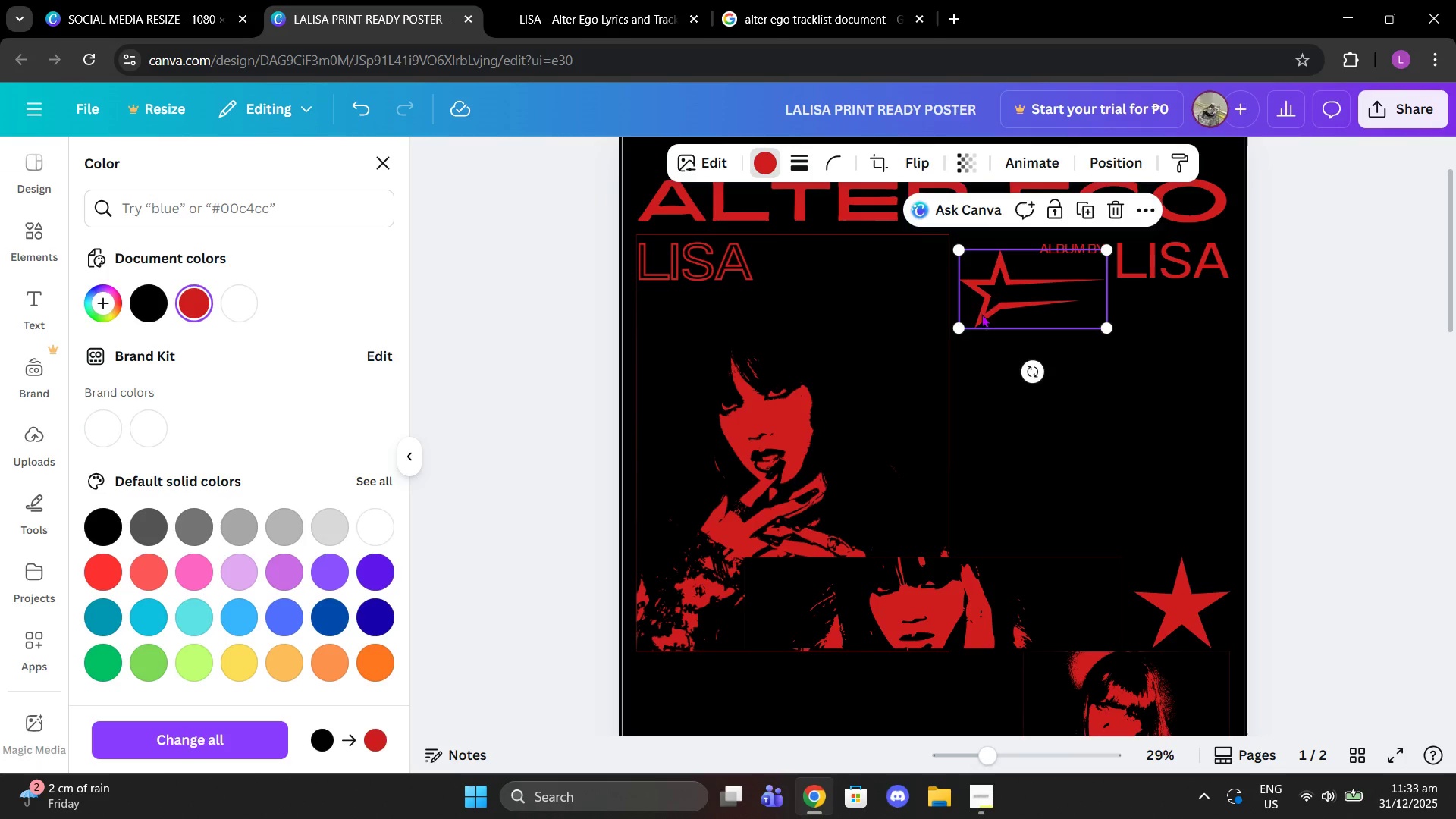 
left_click_drag(start_coordinate=[981, 314], to_coordinate=[967, 302])
 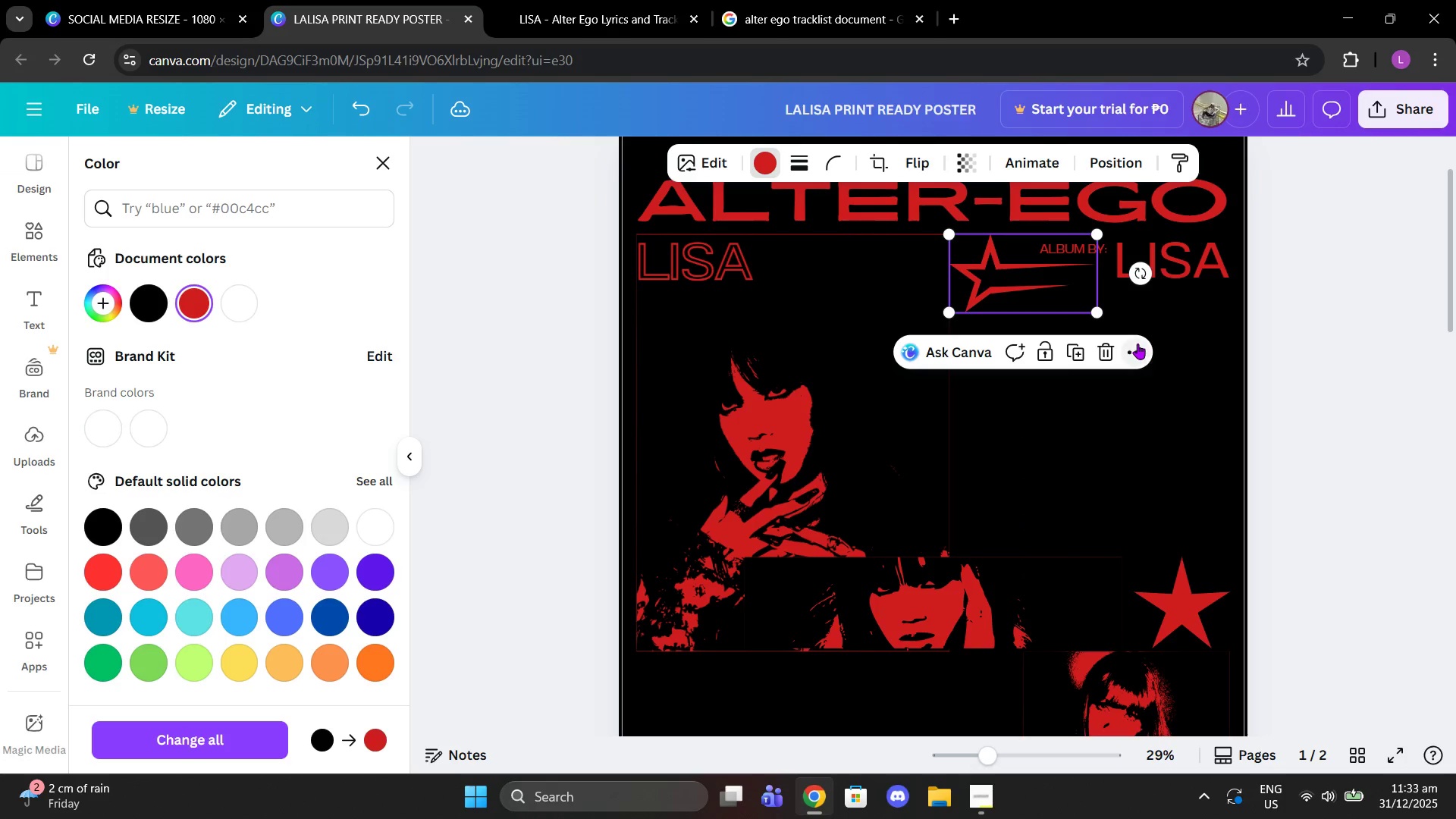 
left_click_drag(start_coordinate=[1131, 338], to_coordinate=[1138, 344])
 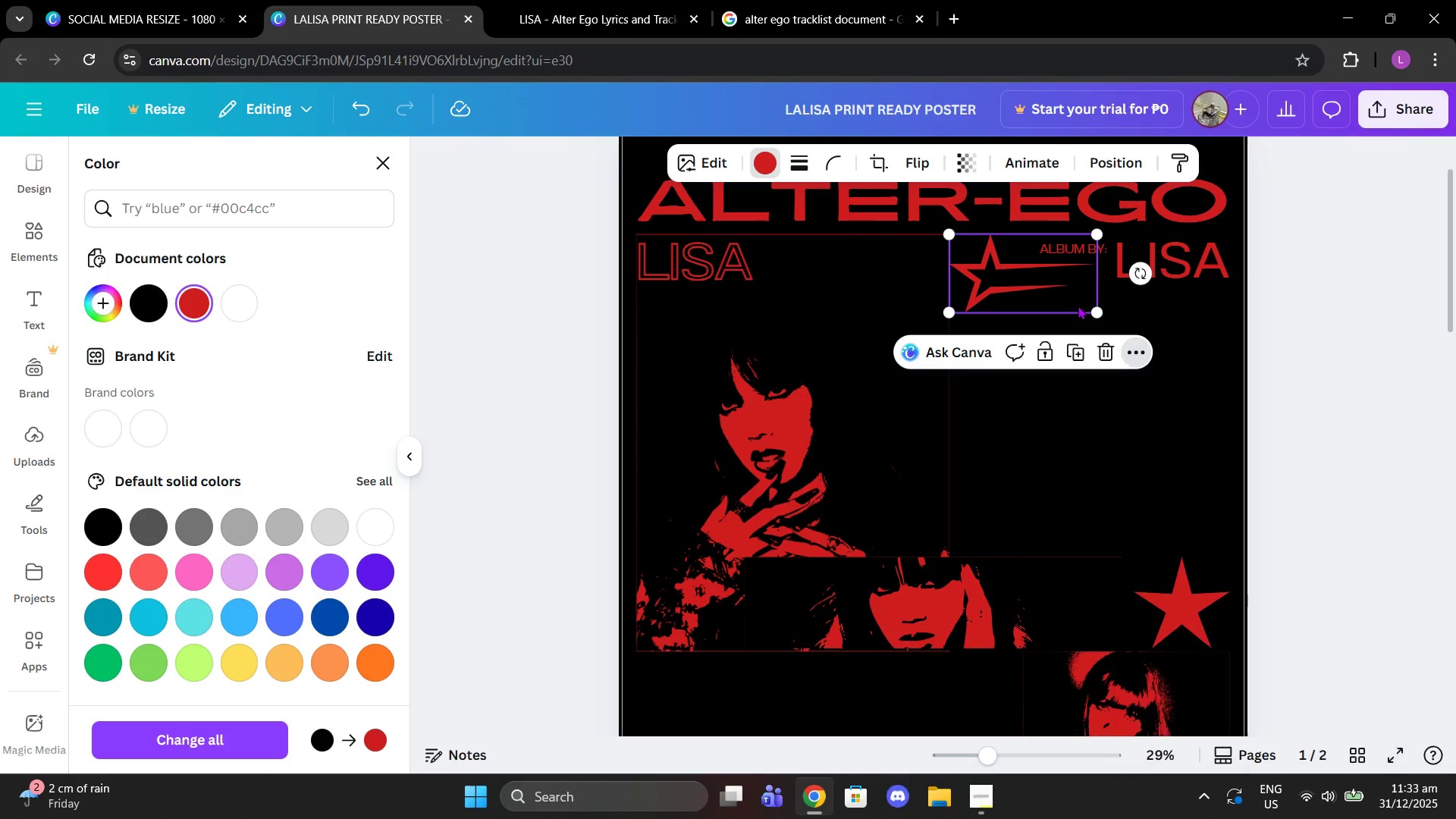 
left_click([1078, 306])
 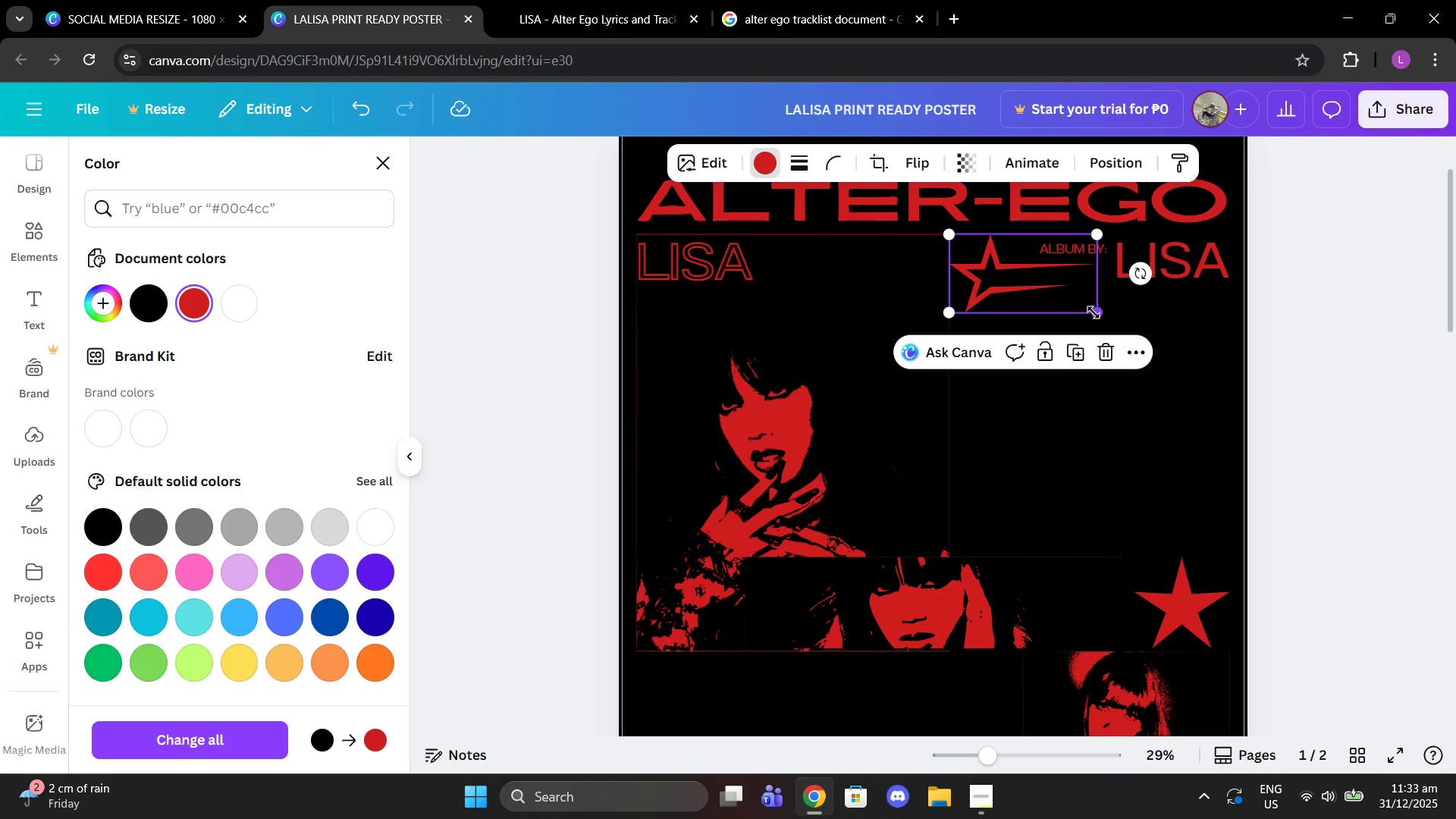 
left_click_drag(start_coordinate=[1096, 313], to_coordinate=[1112, 325])
 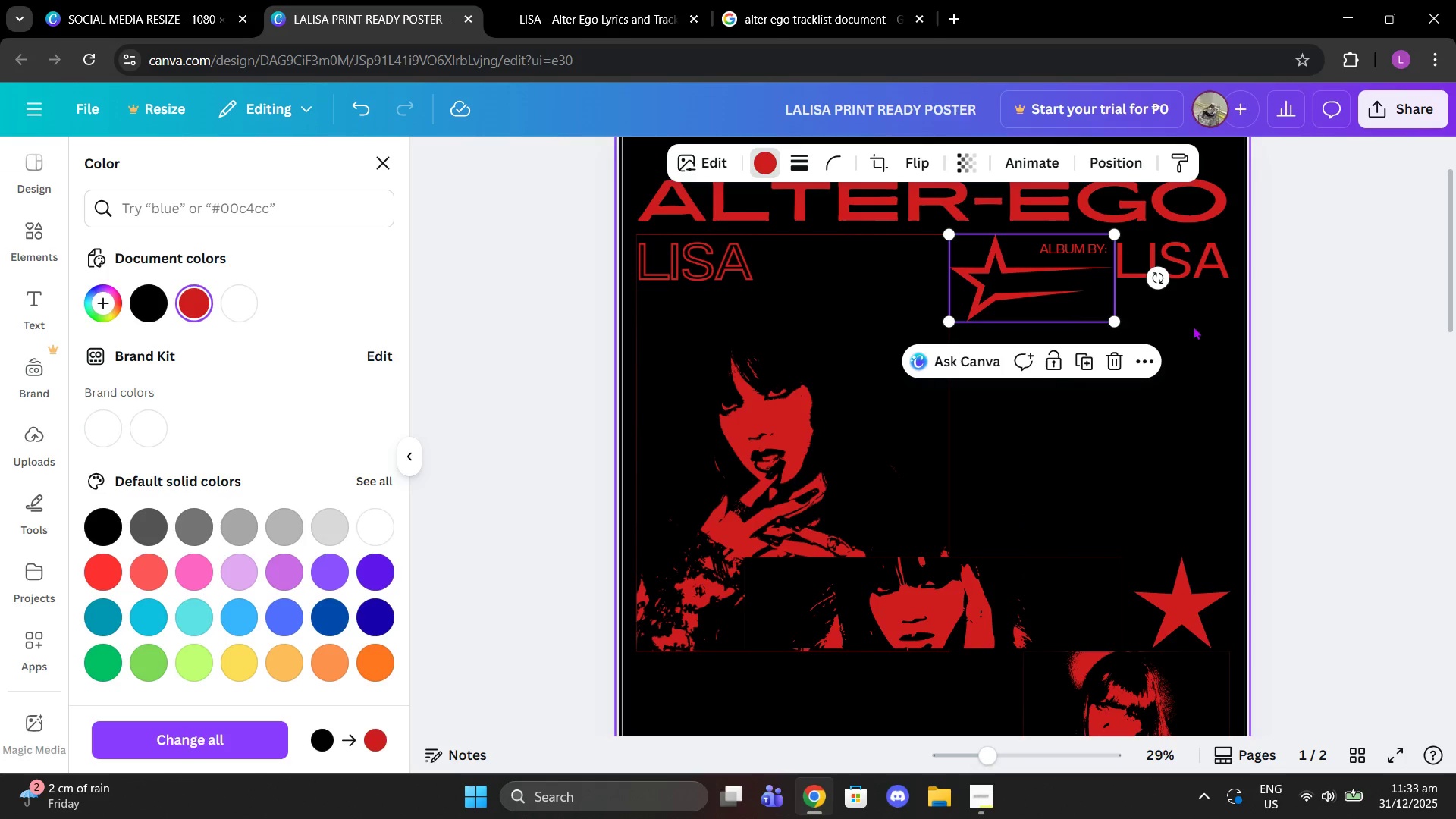 
left_click([1193, 326])
 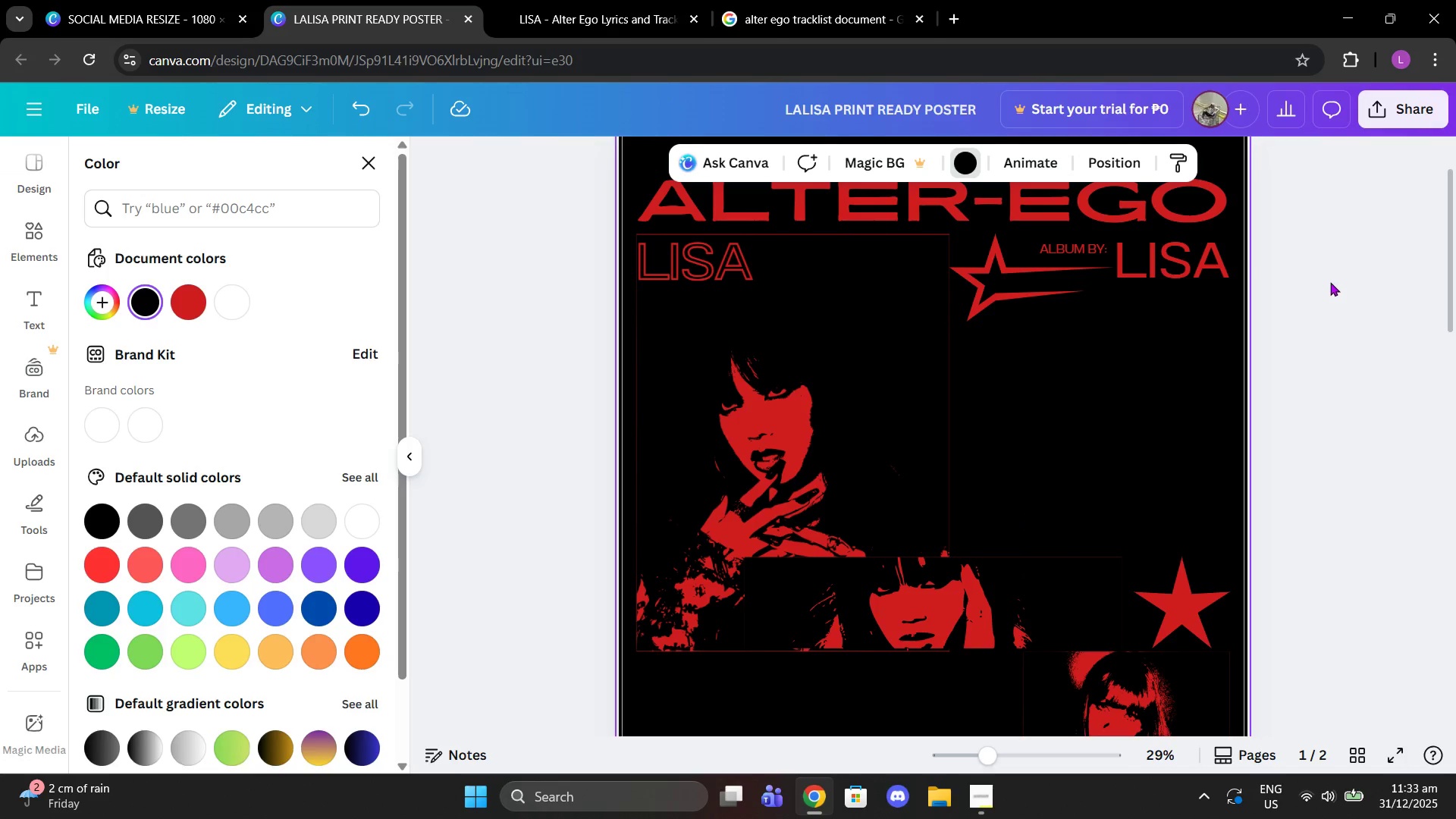 
left_click([1330, 282])
 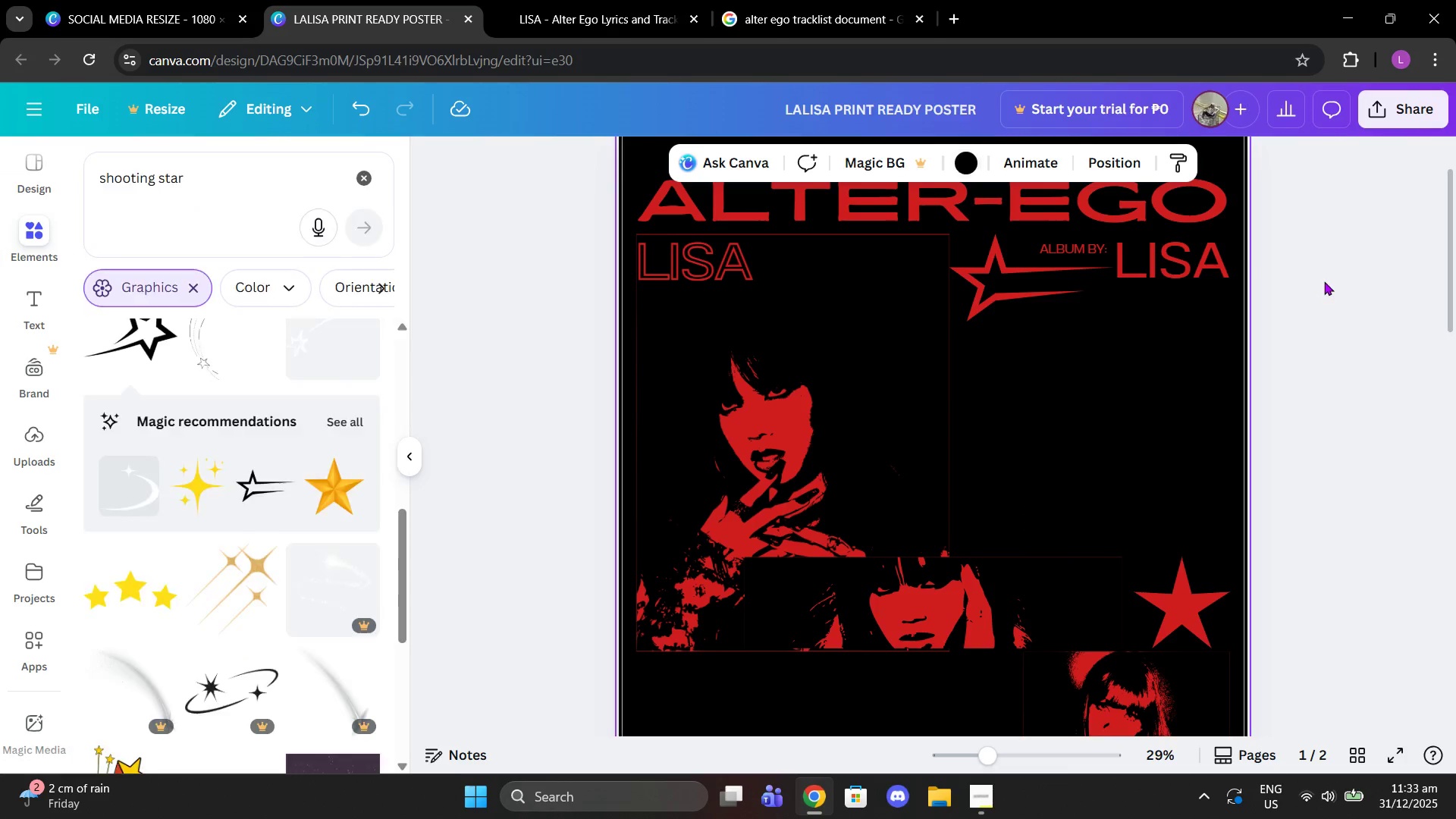 
scroll: coordinate [1283, 269], scroll_direction: down, amount: 5.0
 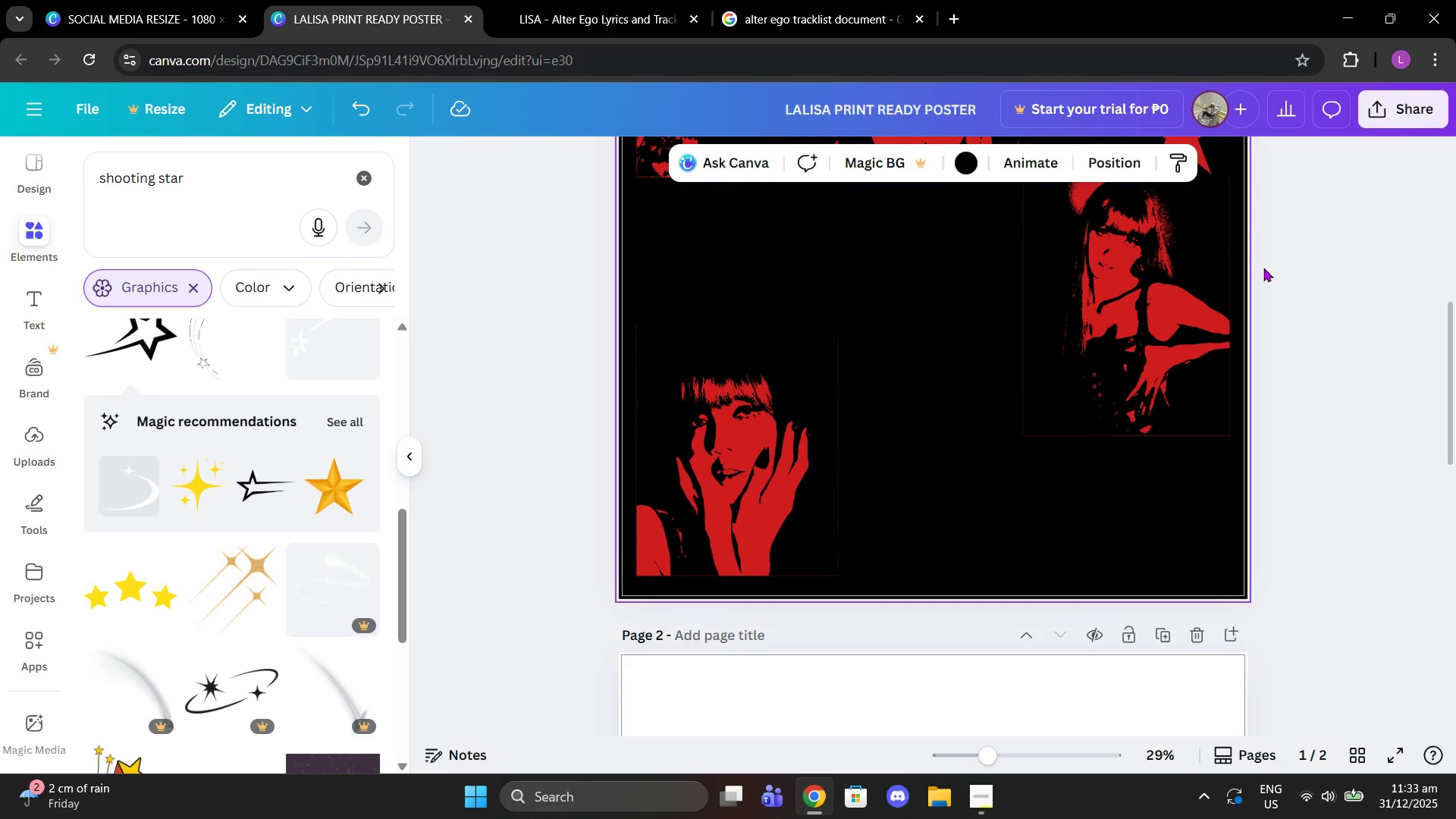 
scroll: coordinate [1263, 267], scroll_direction: up, amount: 2.0
 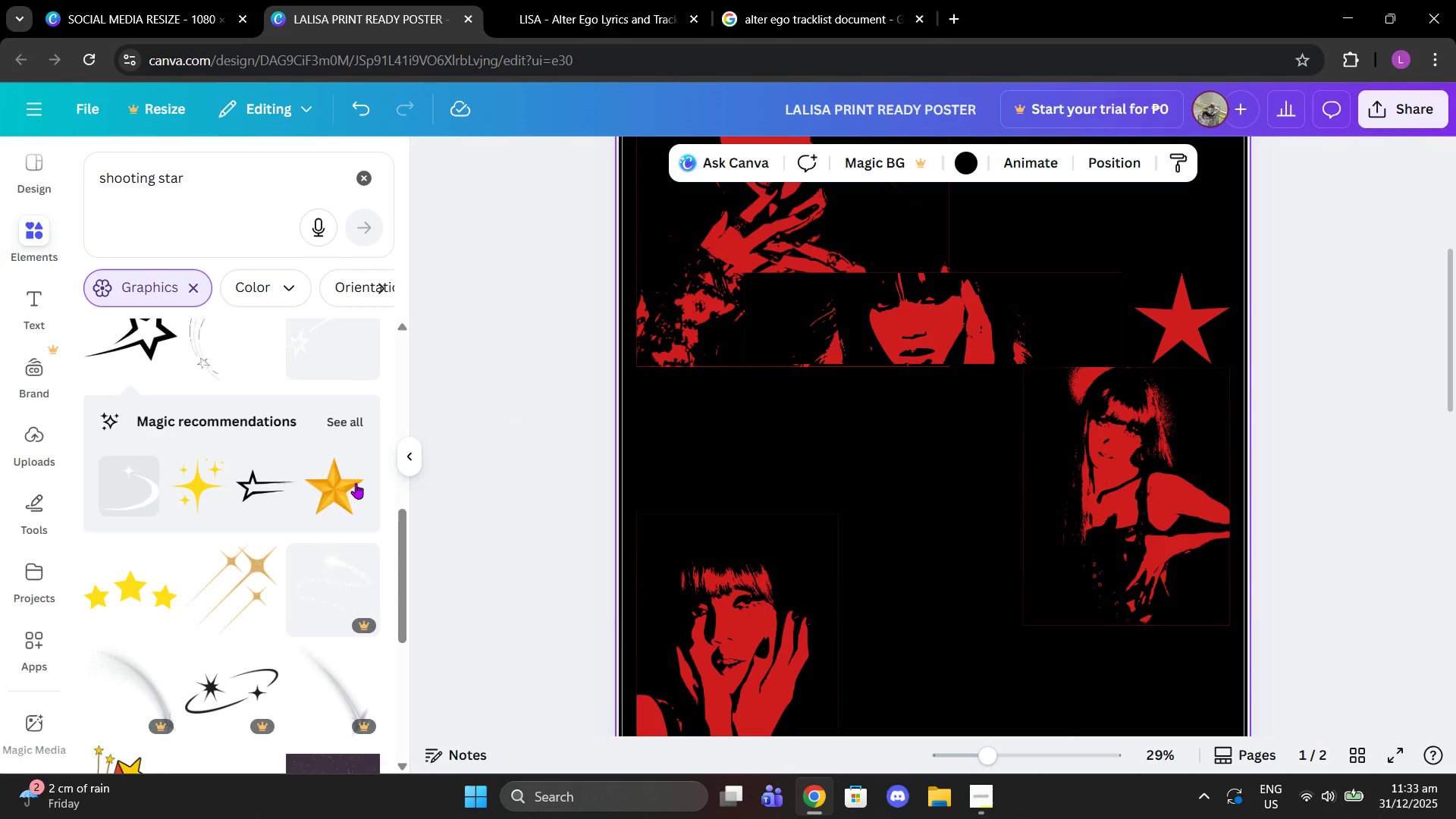 
scroll: coordinate [296, 500], scroll_direction: down, amount: 2.0
 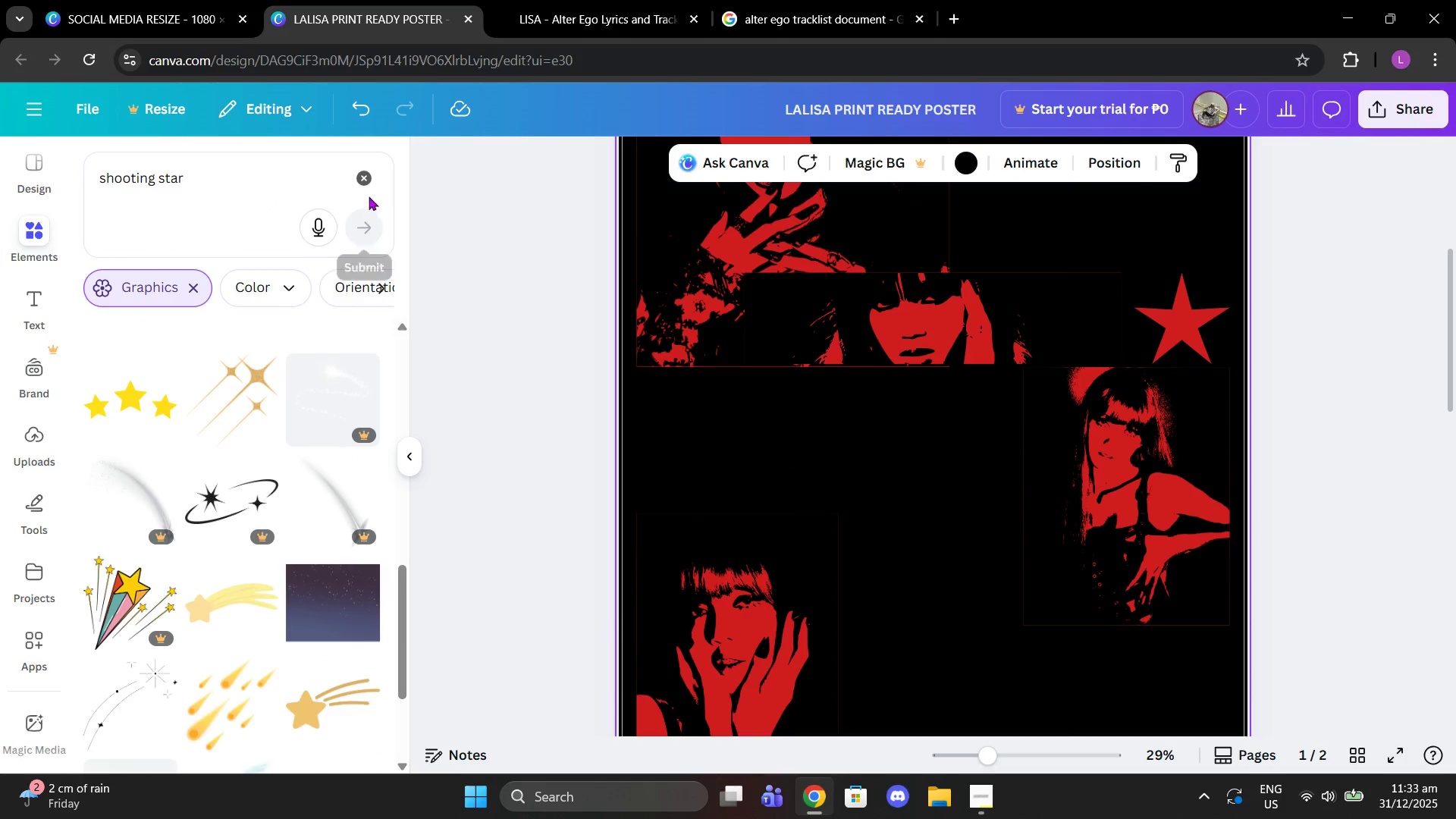 
left_click([369, 184])
 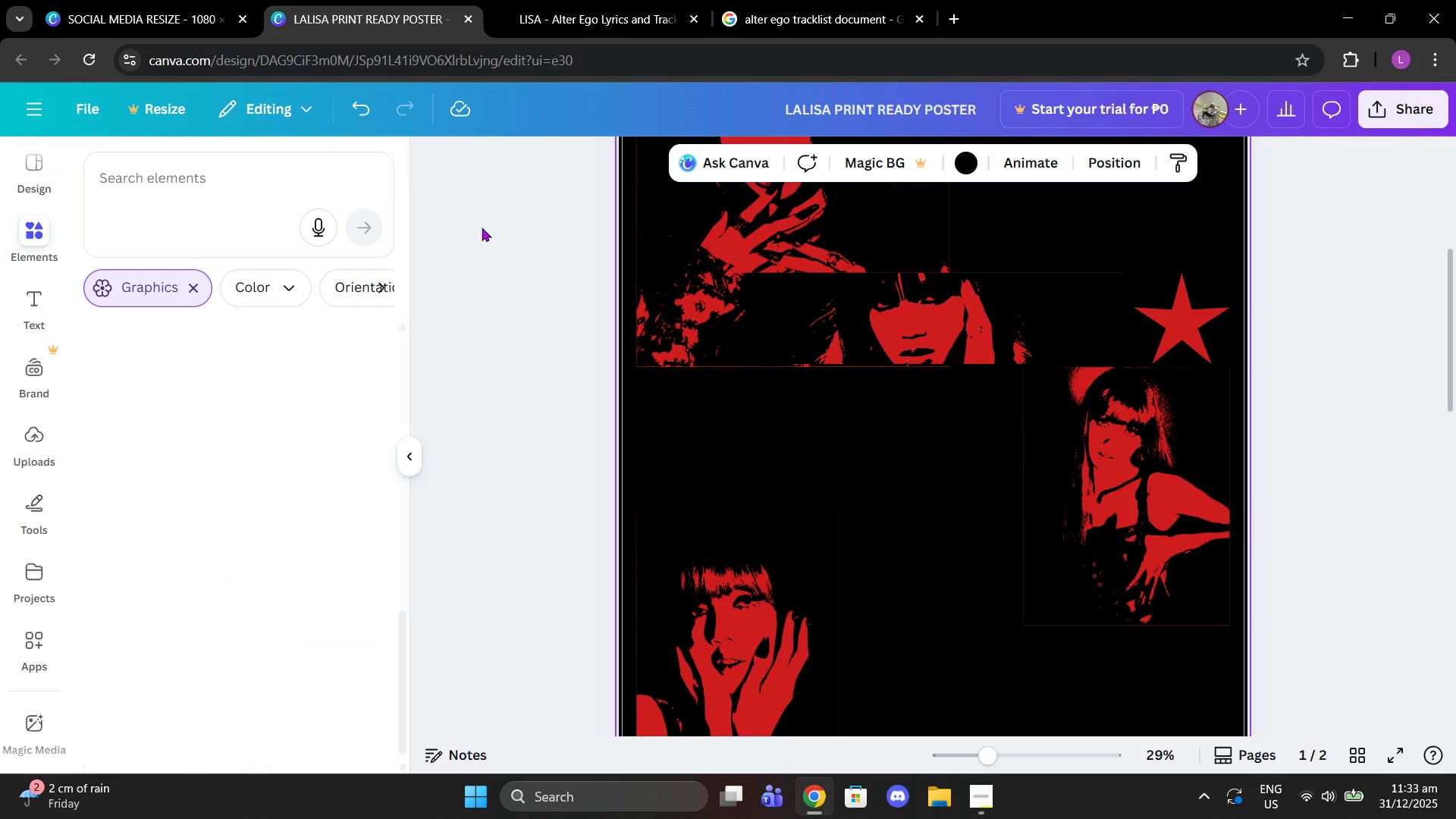 
scroll: coordinate [765, 360], scroll_direction: down, amount: 5.0
 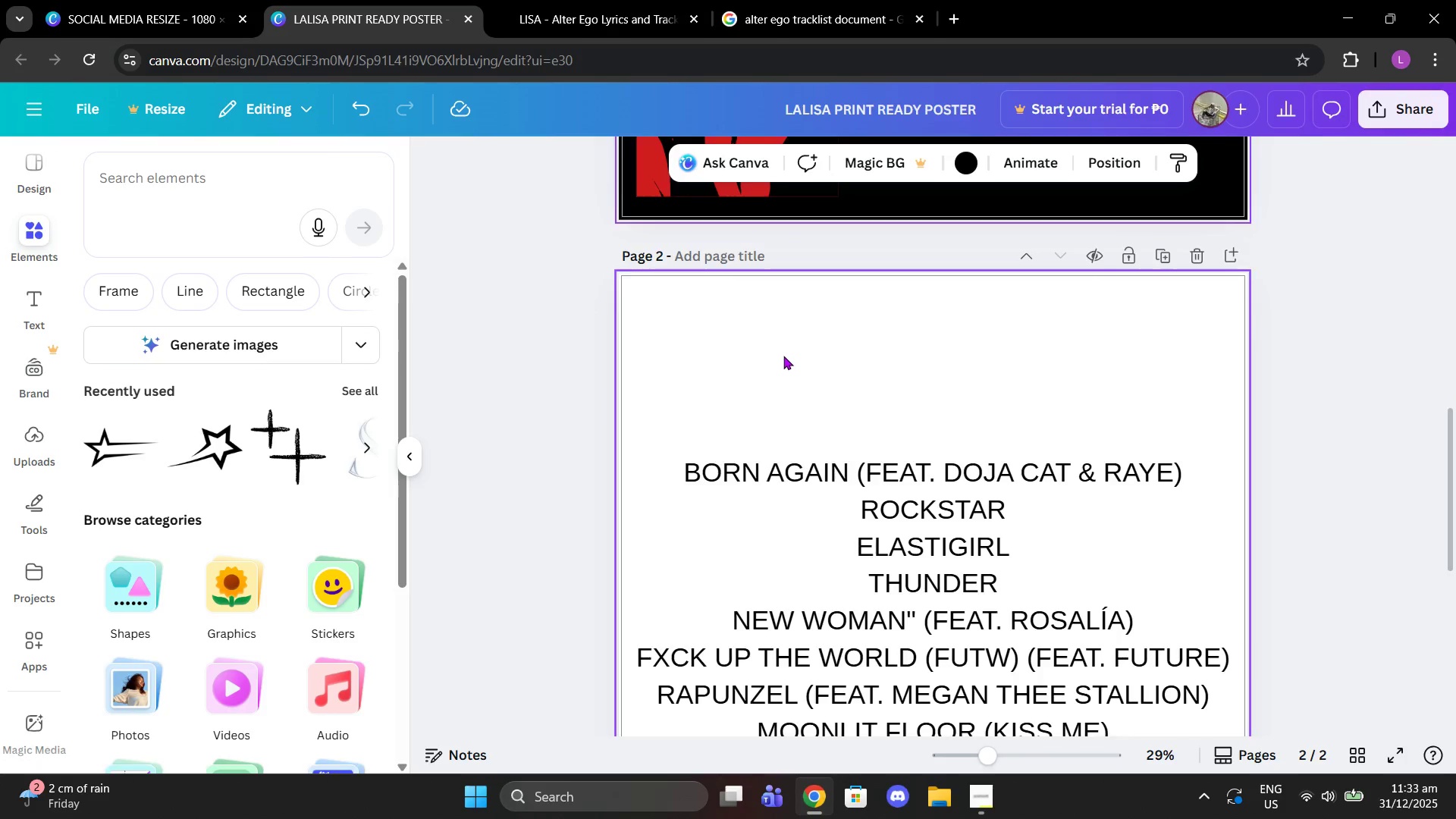 
scroll: coordinate [787, 356], scroll_direction: up, amount: 10.0
 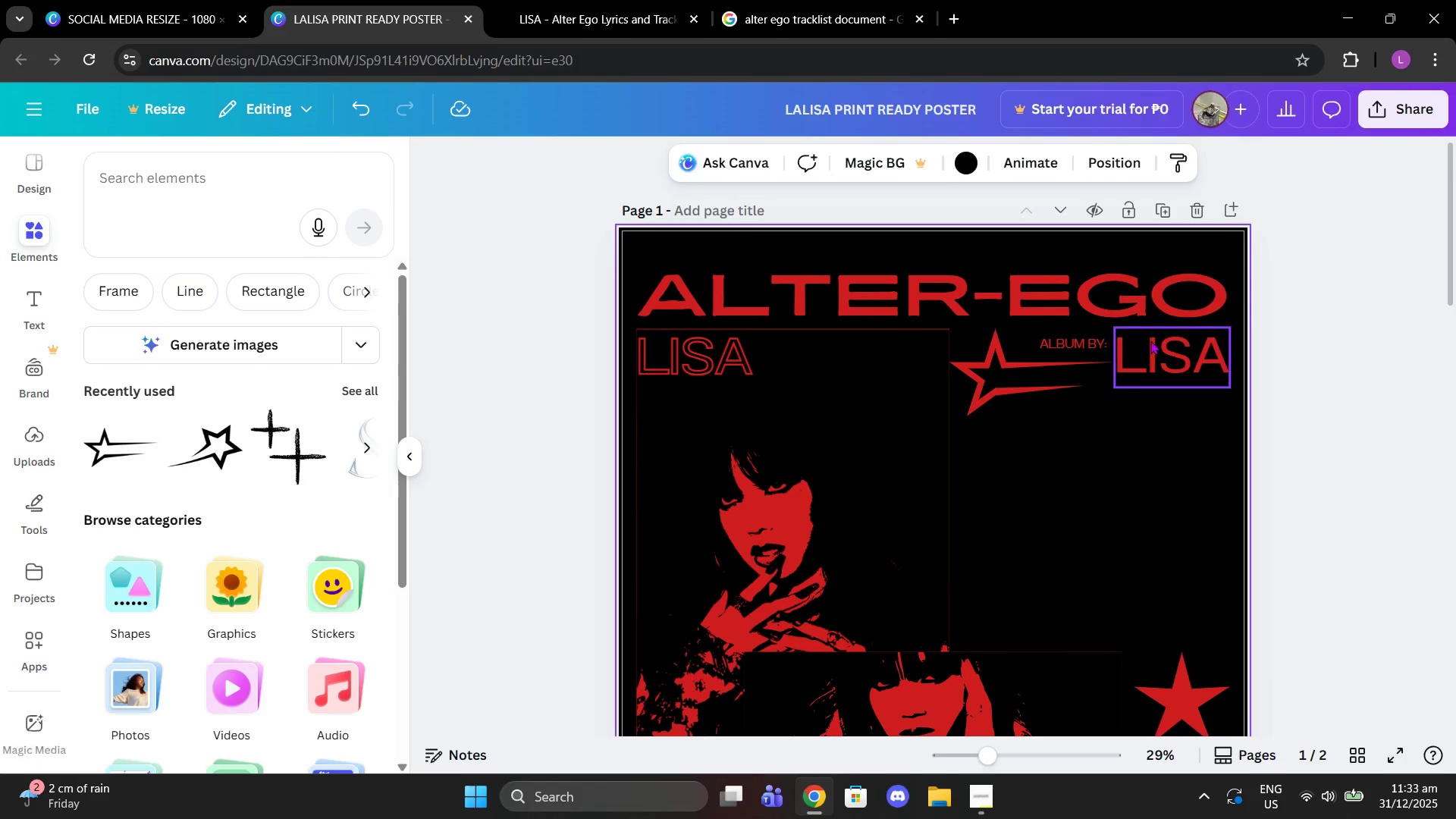 
left_click([1150, 340])
 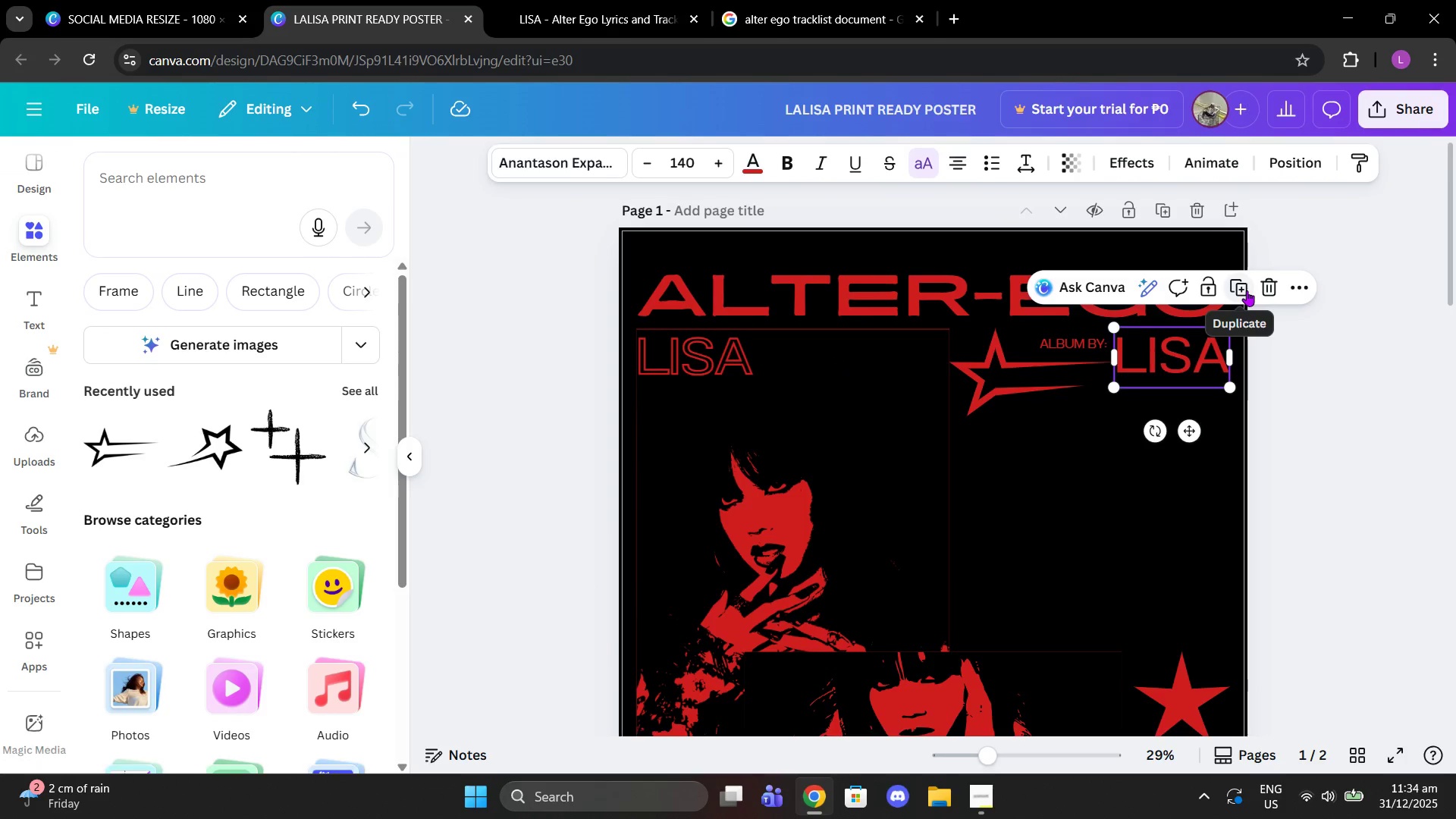 
left_click([1247, 290])
 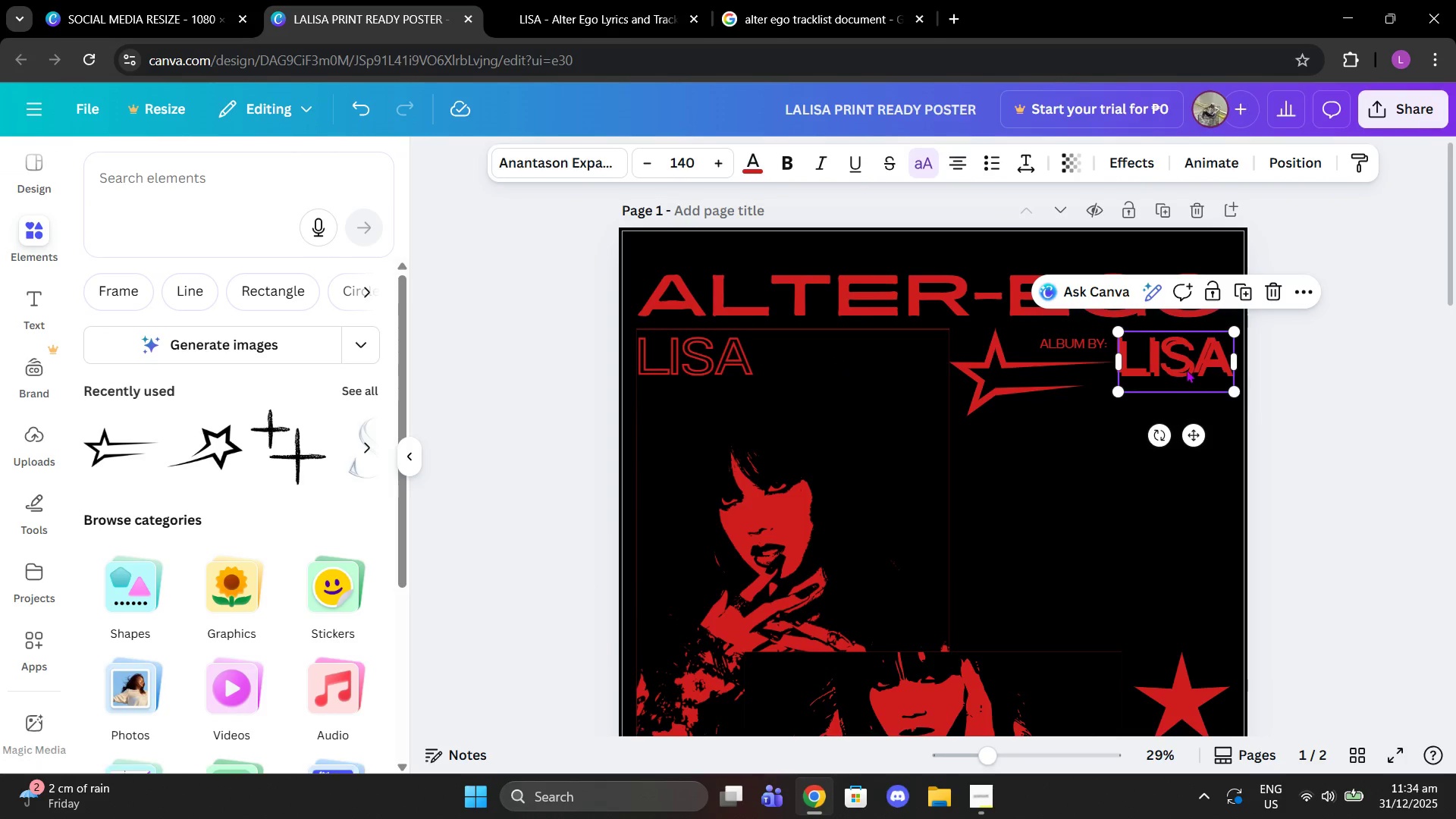 
left_click_drag(start_coordinate=[1184, 366], to_coordinate=[1028, 457])
 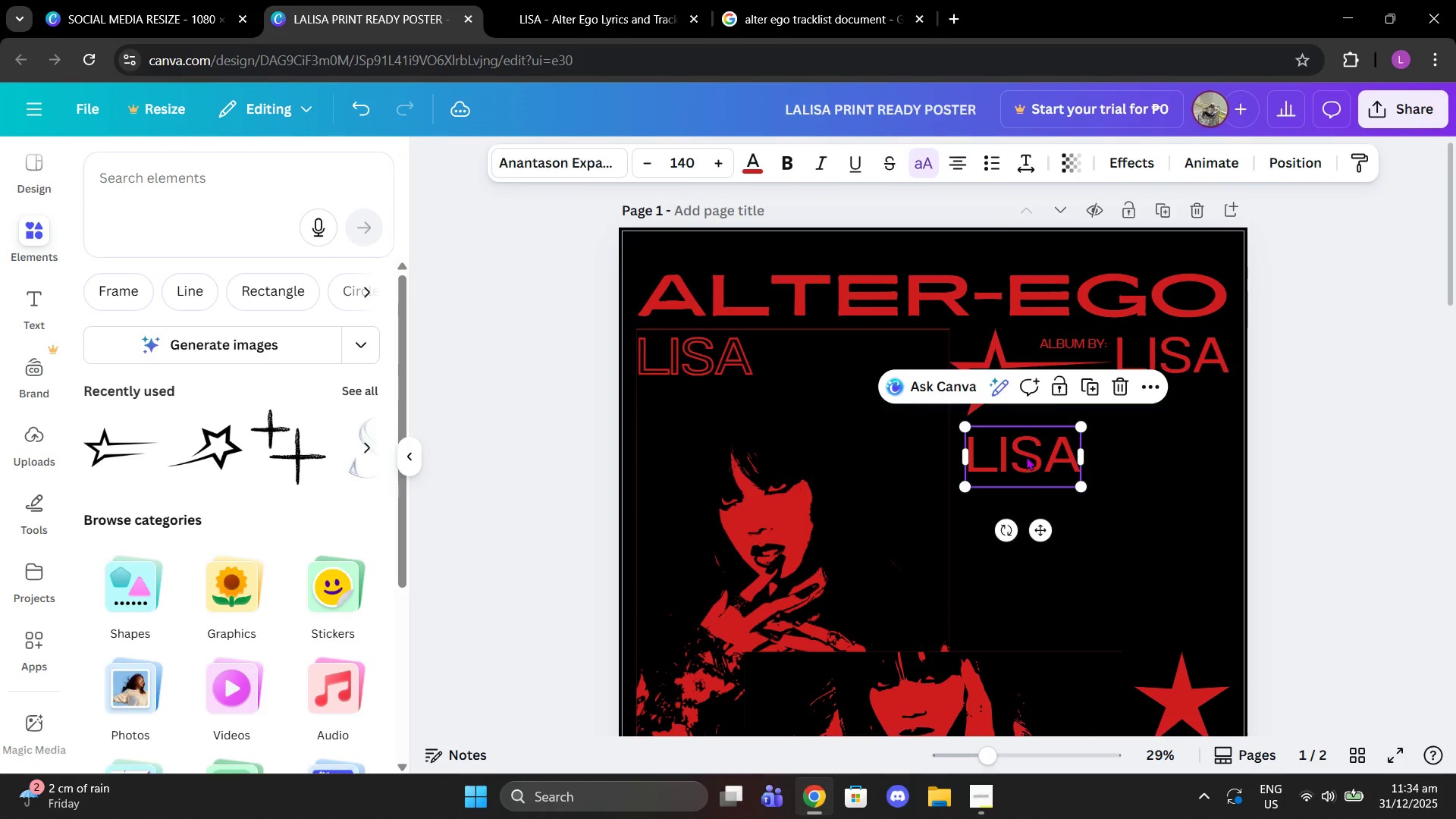 
left_click([1026, 457])
 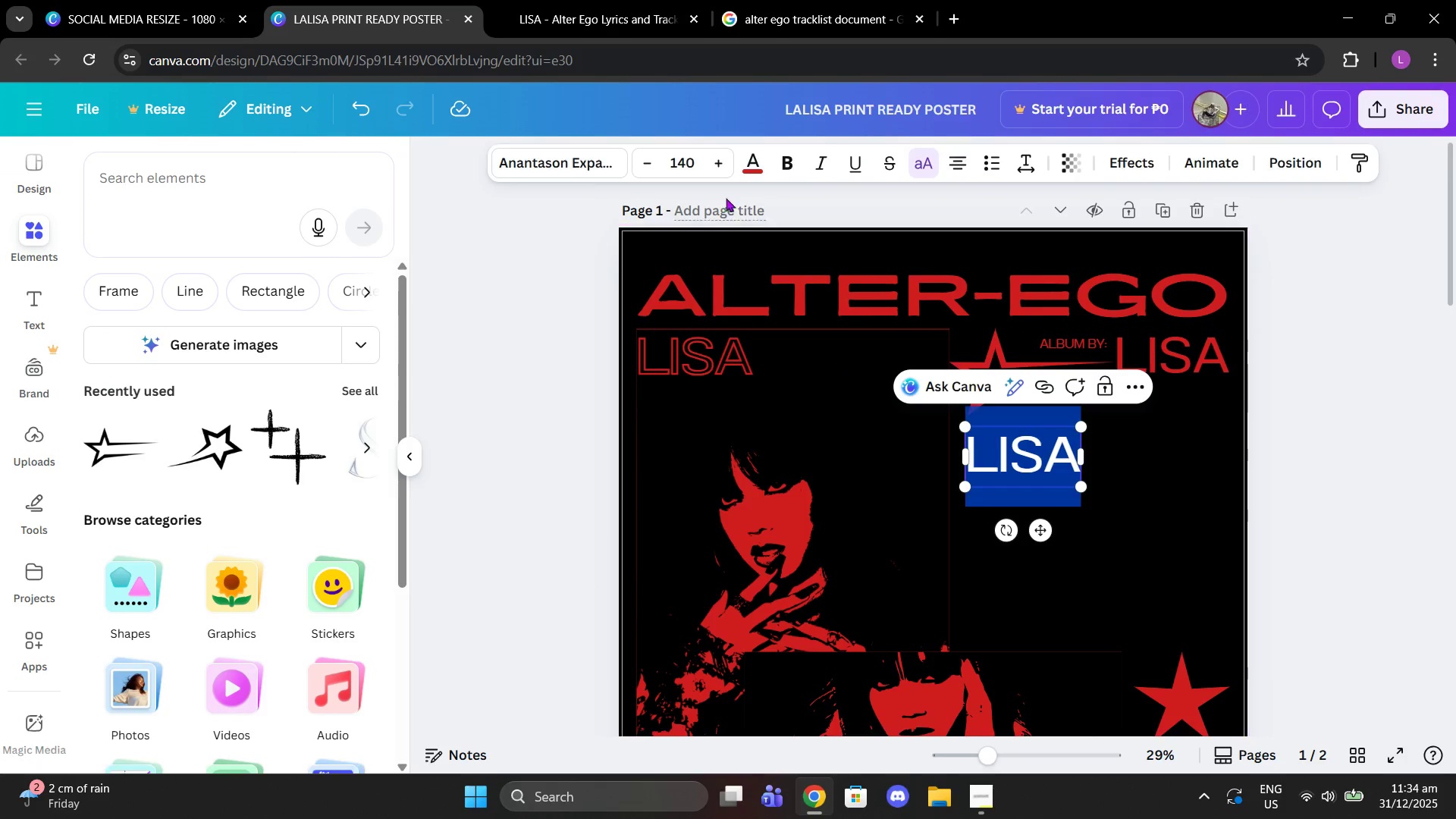 
left_click([689, 175])
 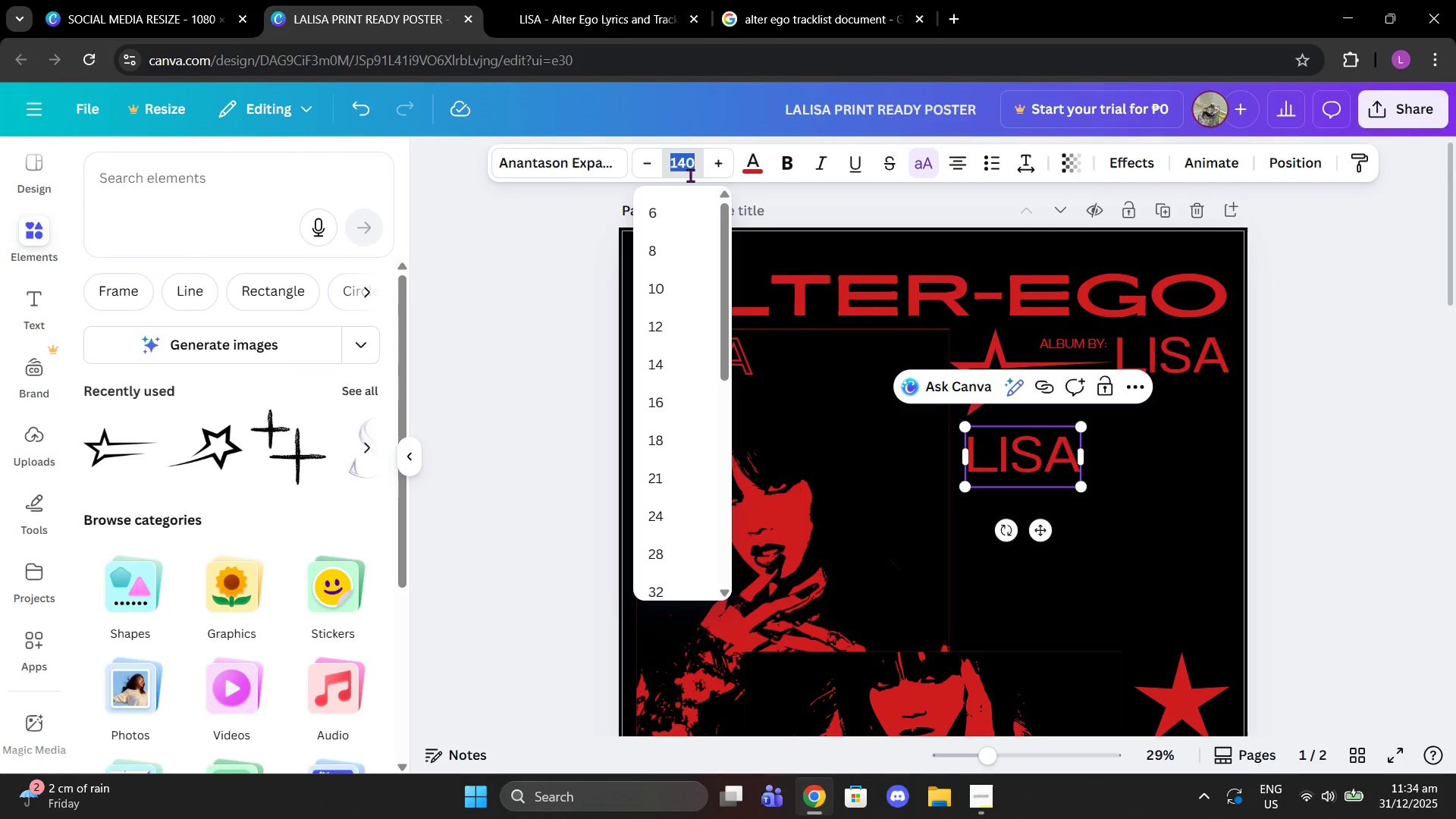 
type(60)
 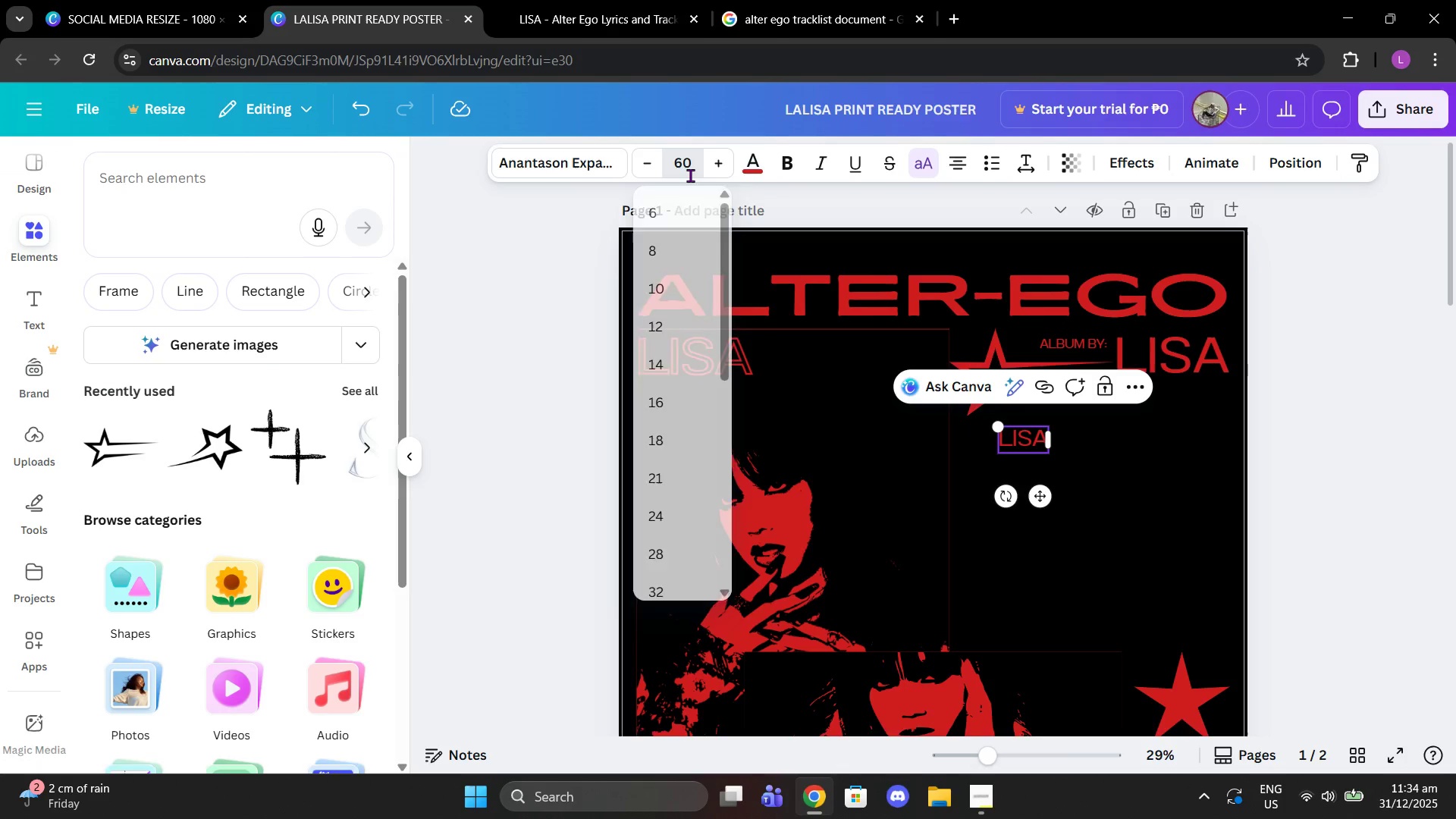 
key(Enter)
 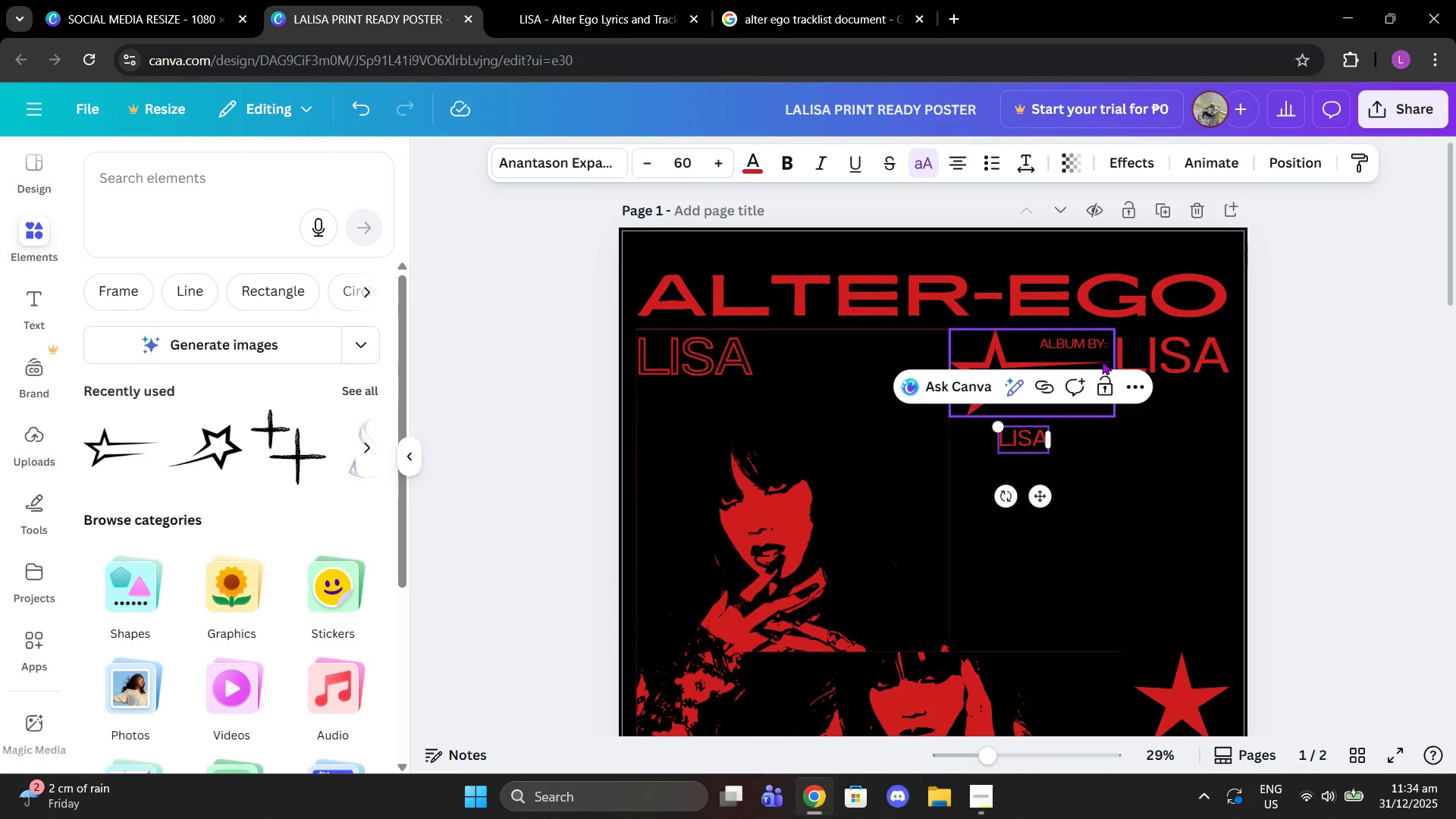 
scroll: coordinate [1455, 397], scroll_direction: down, amount: 9.0
 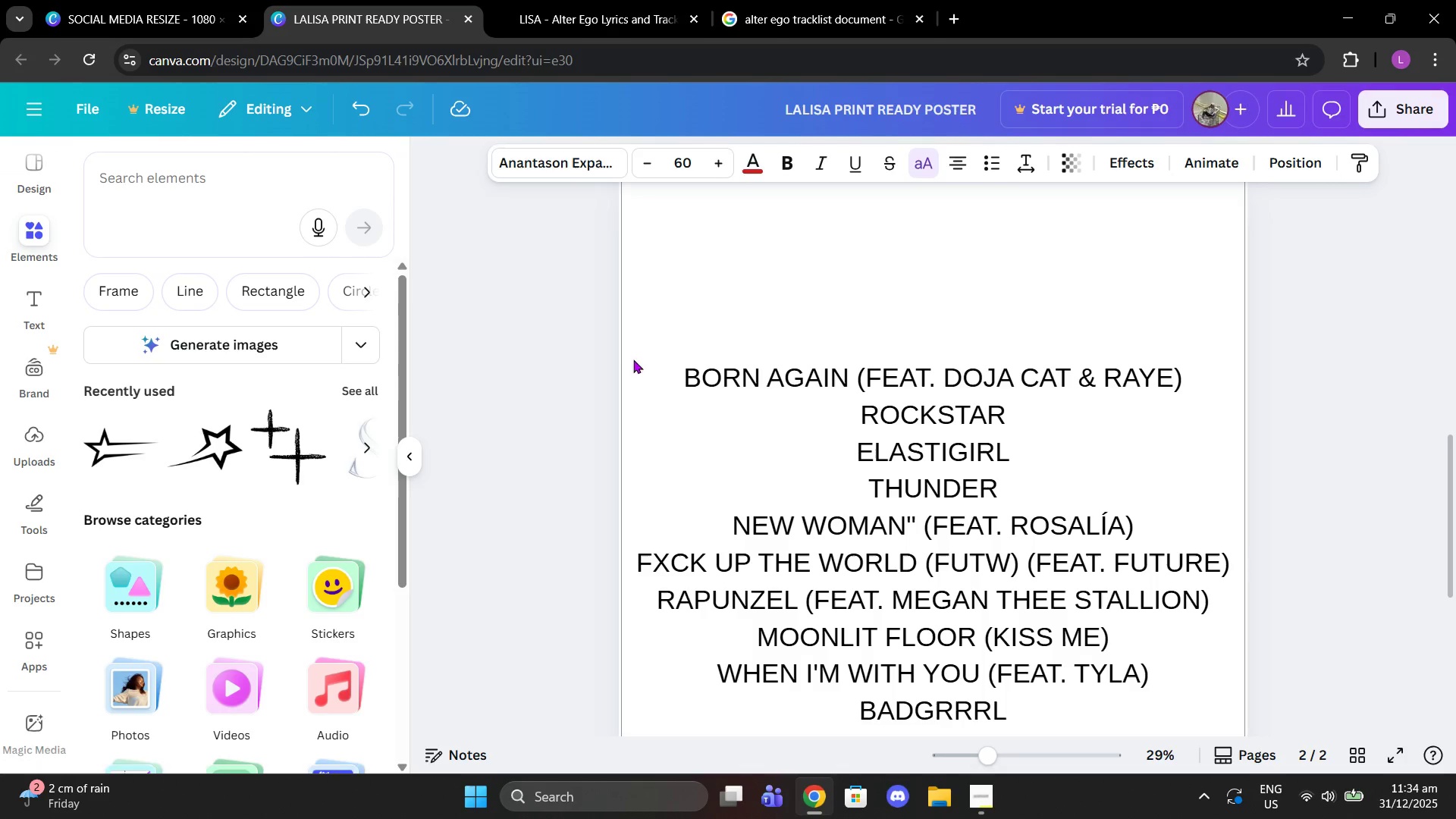 
left_click_drag(start_coordinate=[666, 364], to_coordinate=[672, 364])
 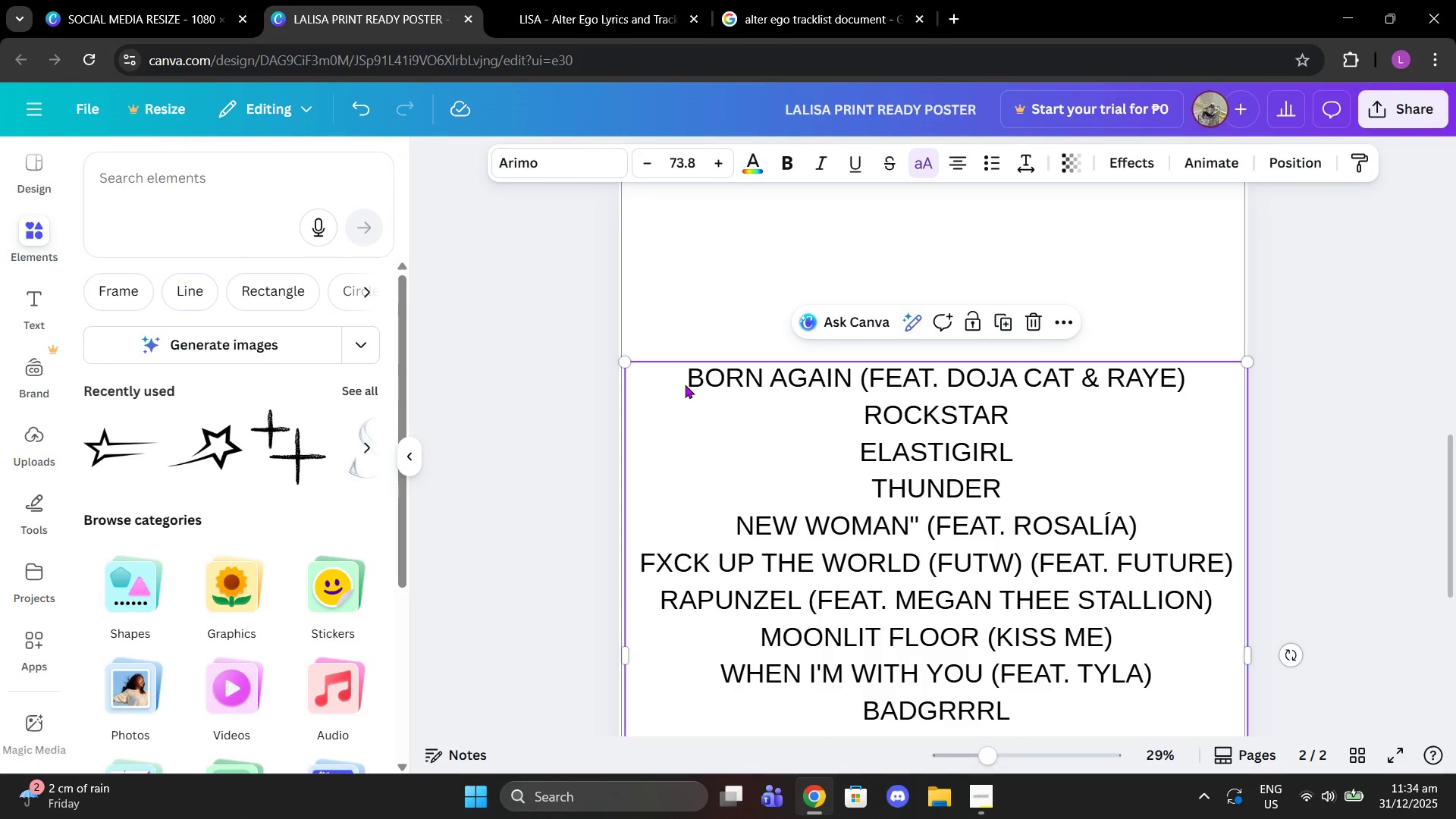 
double_click([686, 385])
 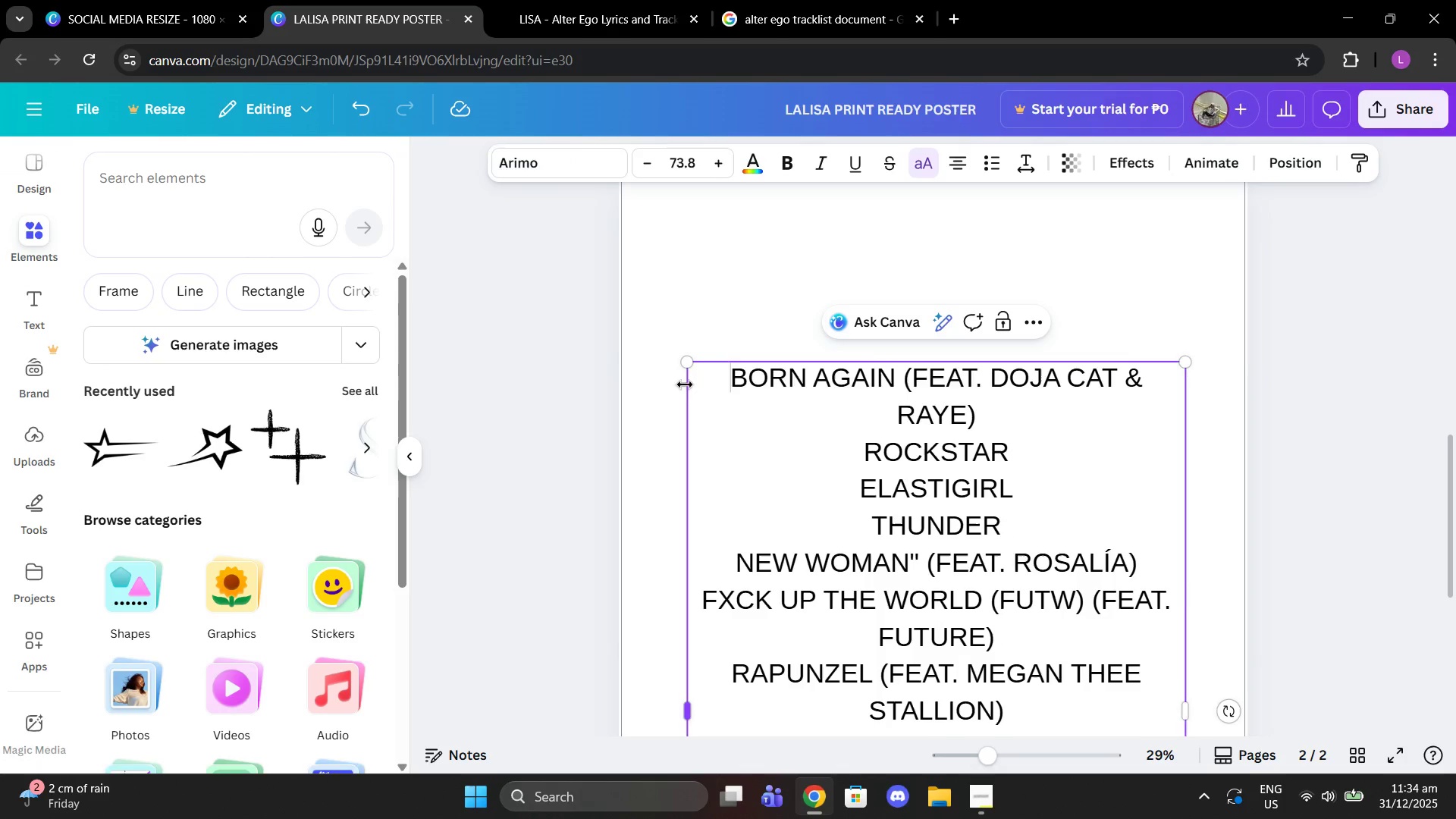 
triple_click([685, 384])
 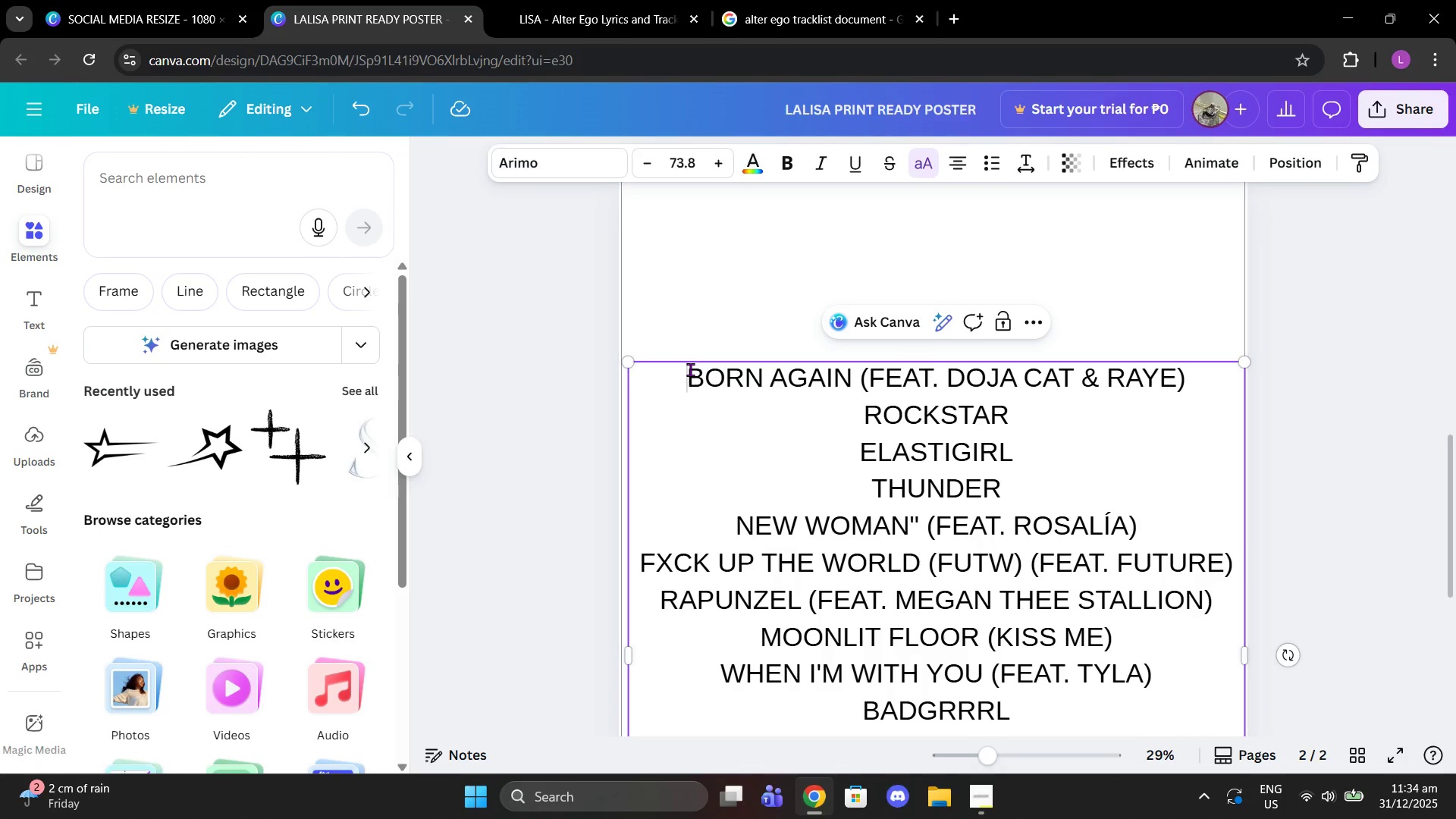 
left_click_drag(start_coordinate=[686, 372], to_coordinate=[1062, 495])
 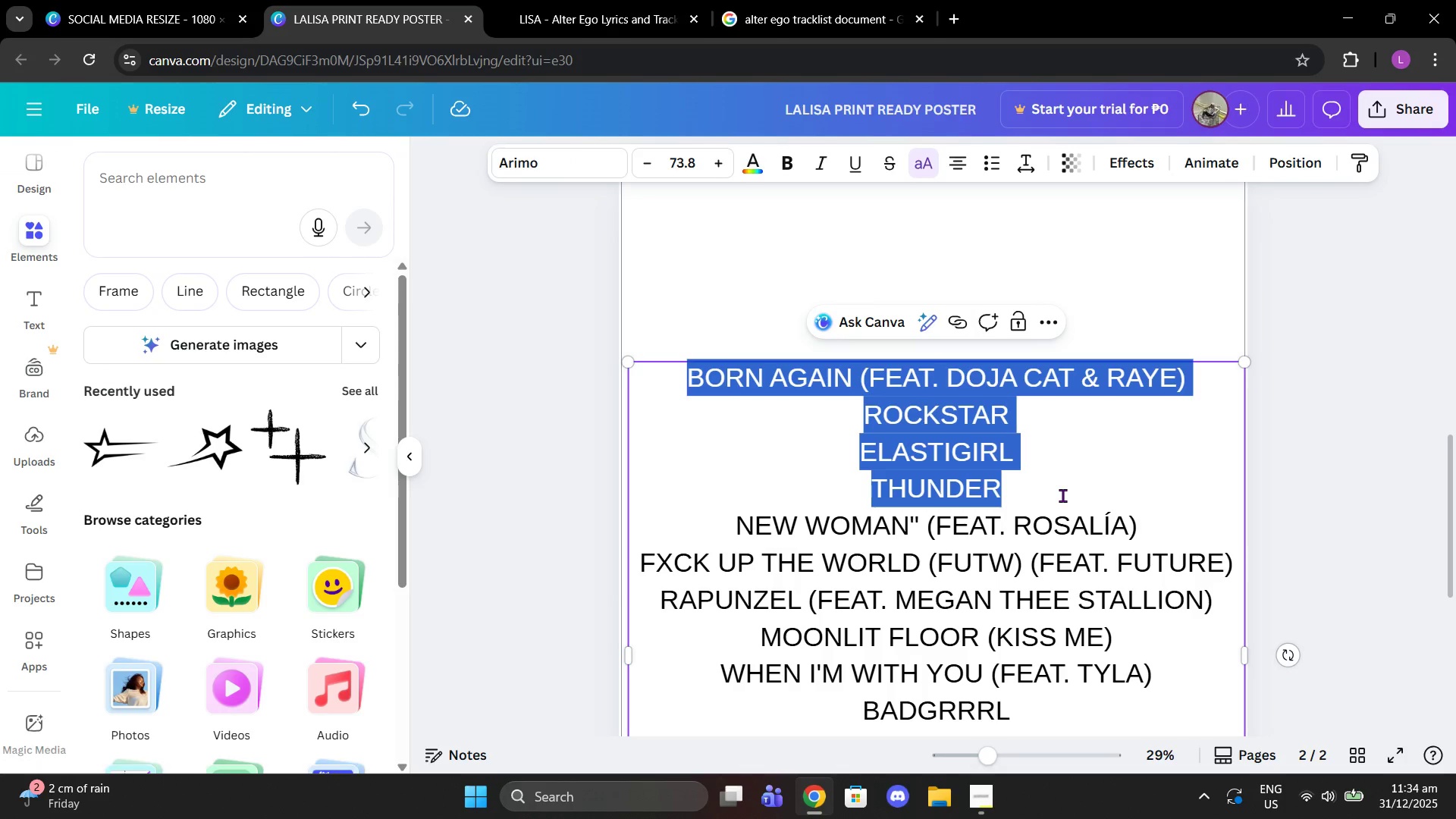 
key(Control+C)
 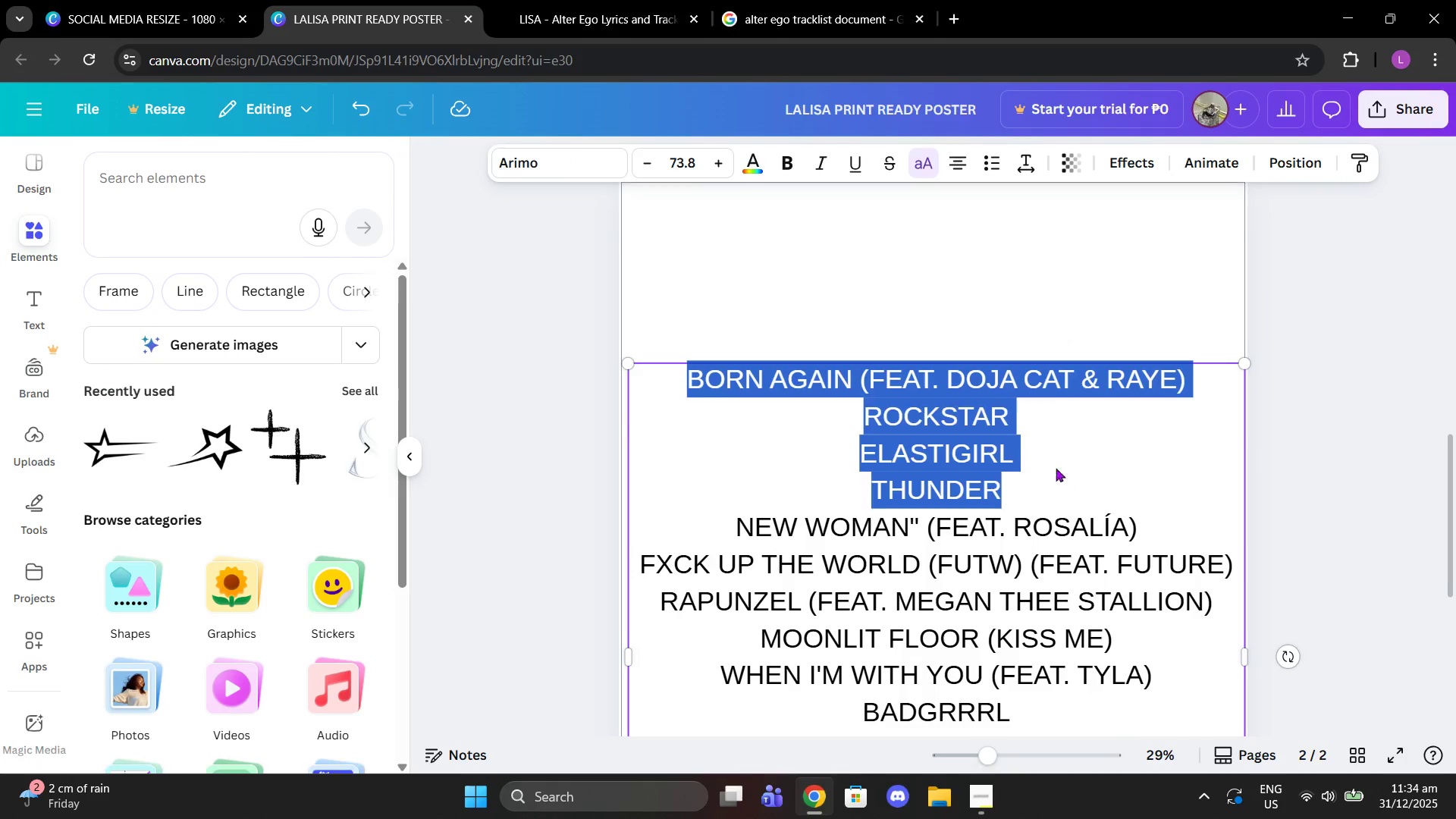 
scroll: coordinate [1071, 319], scroll_direction: up, amount: 10.0
 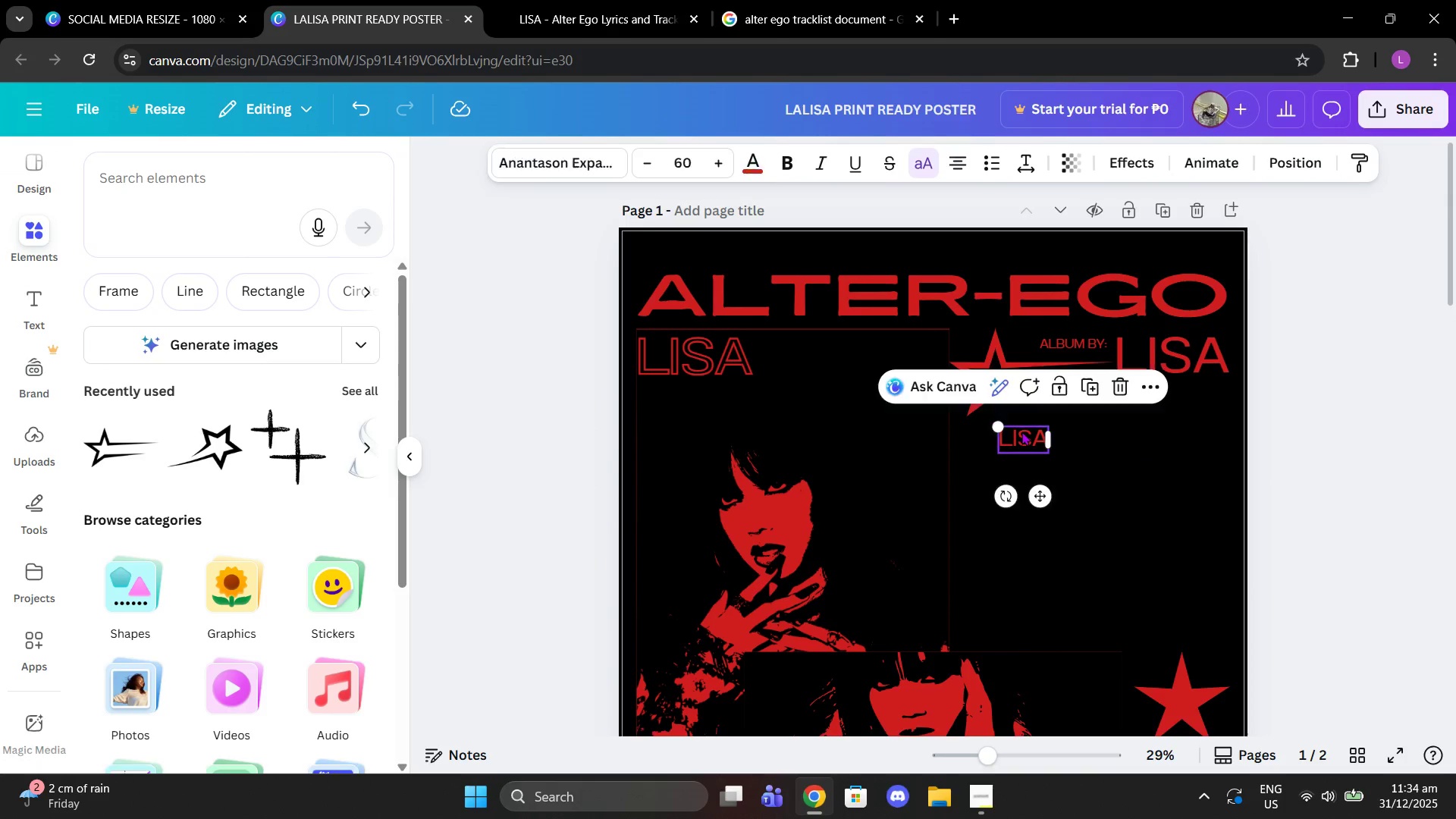 
double_click([1021, 431])
 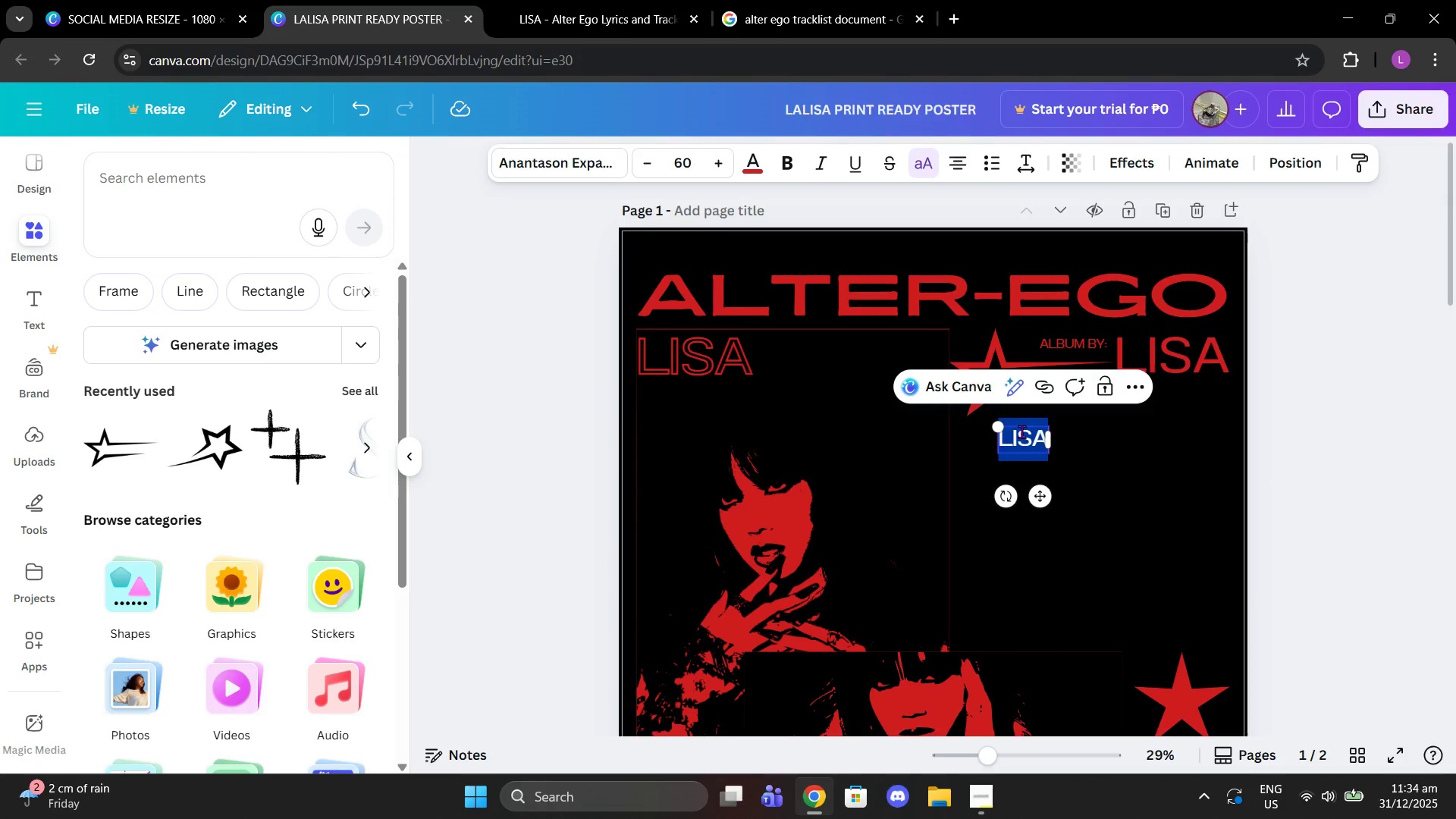 
key(Control+V)
 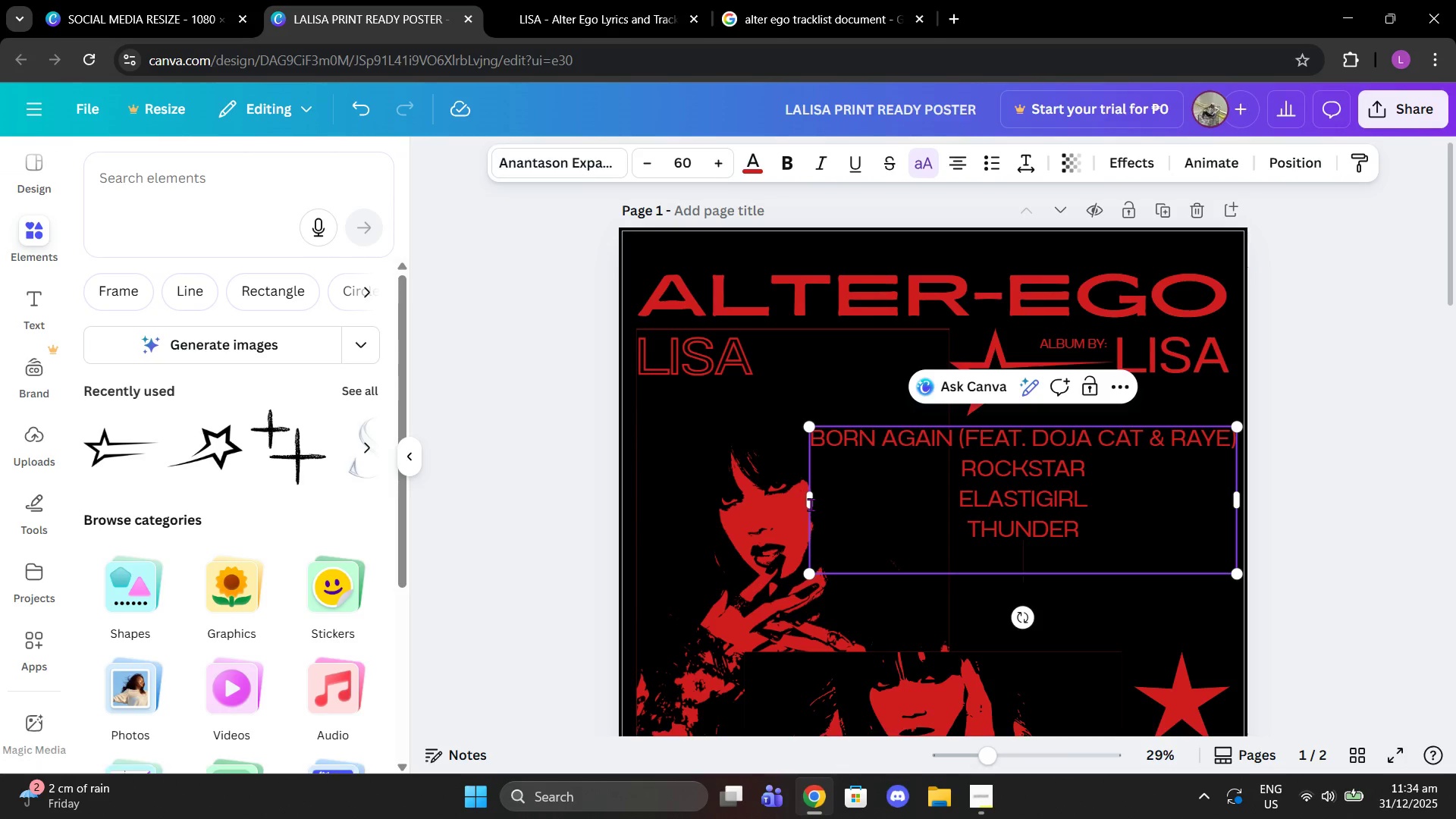 
left_click_drag(start_coordinate=[805, 504], to_coordinate=[947, 482])
 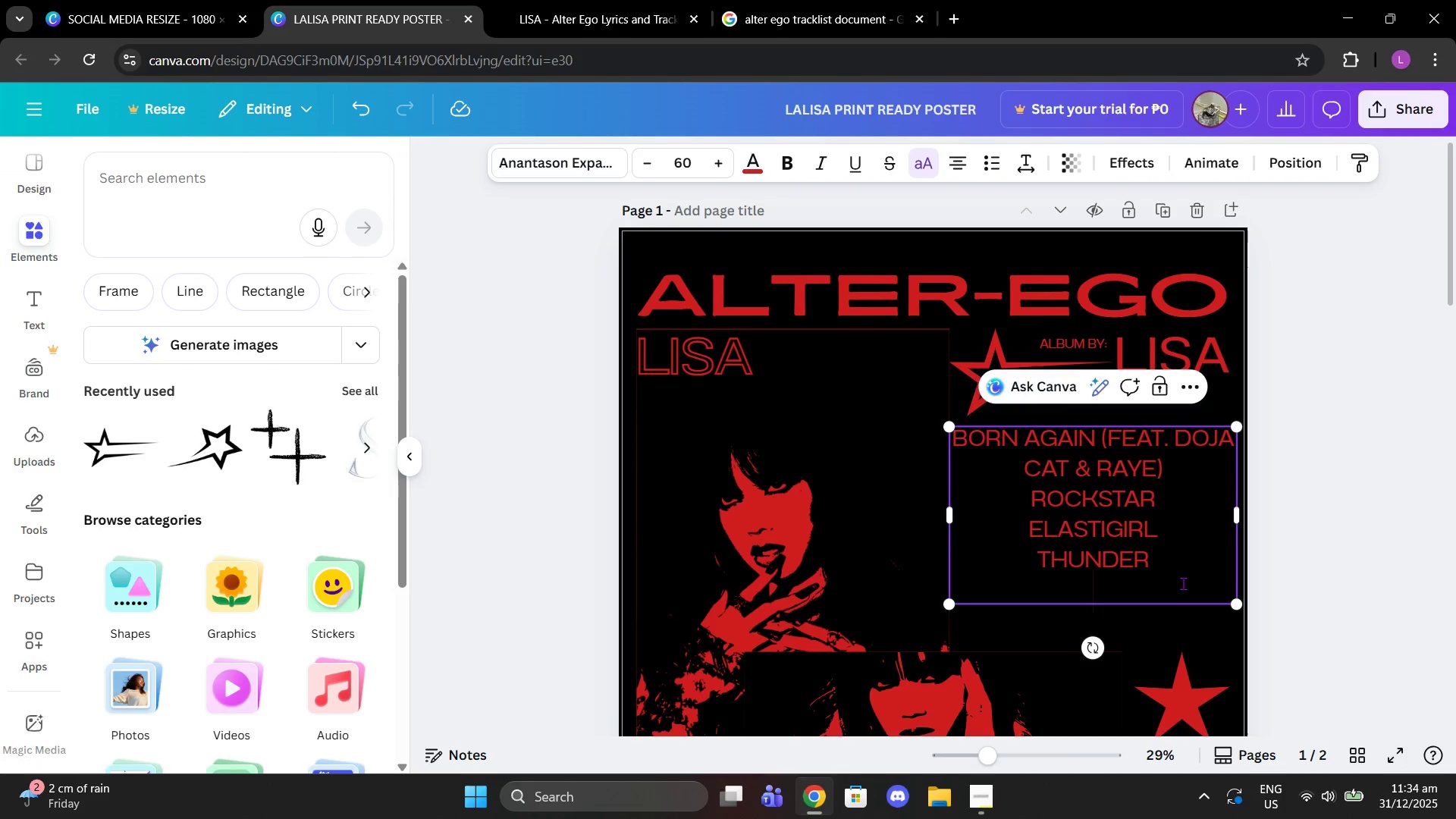 
left_click([1183, 583])
 